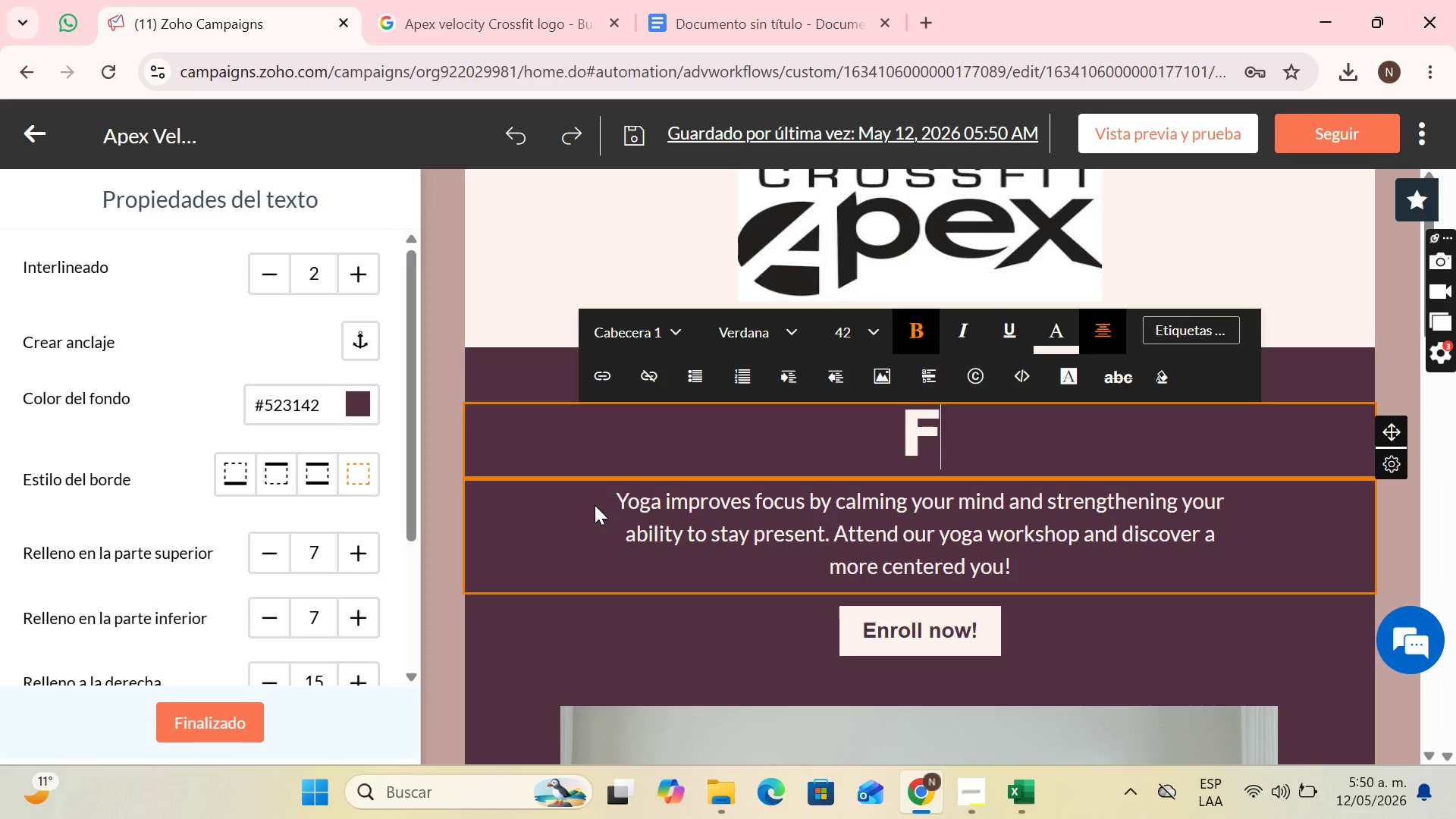 
key(CapsLock)
 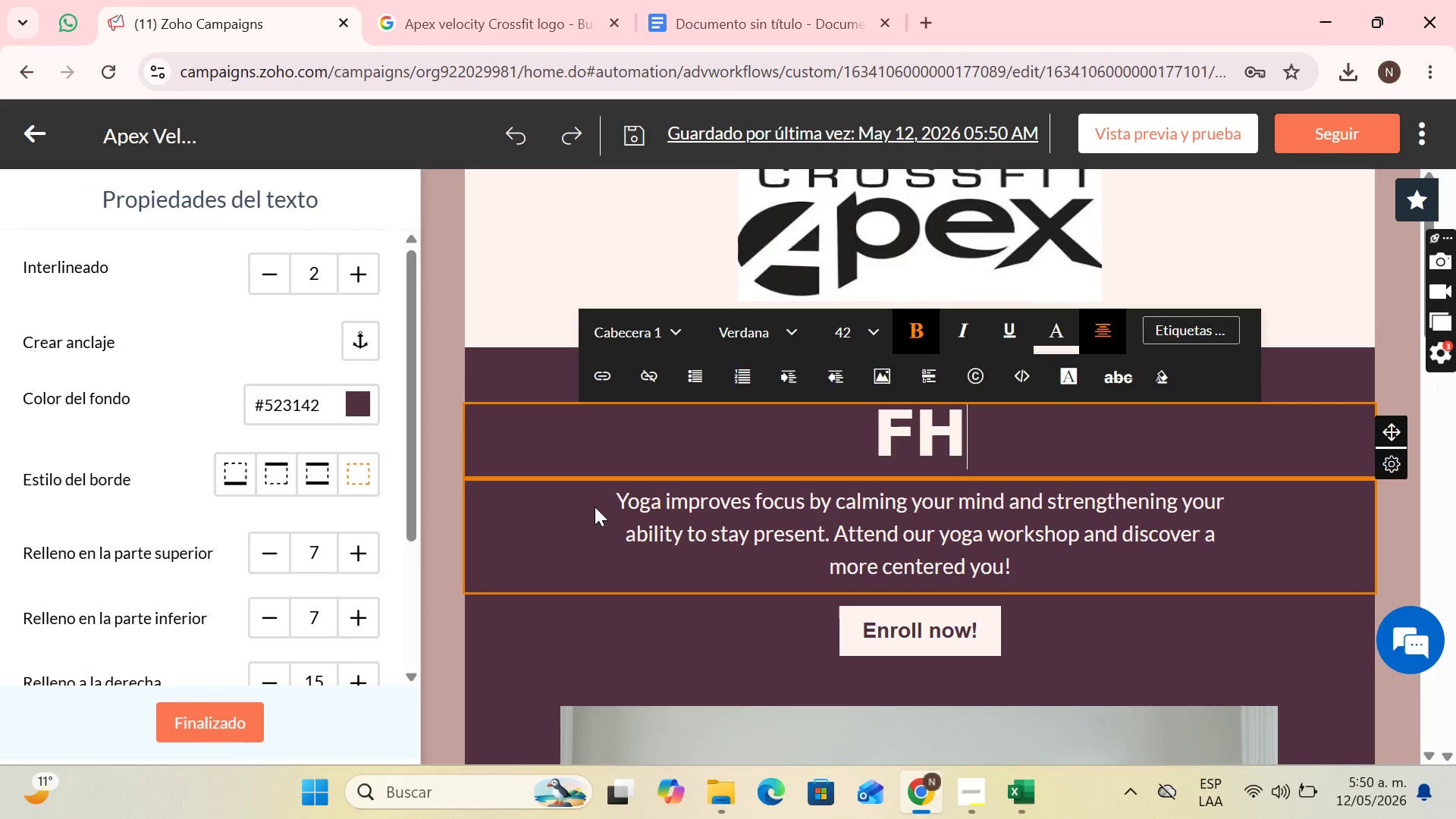 
key(H)
 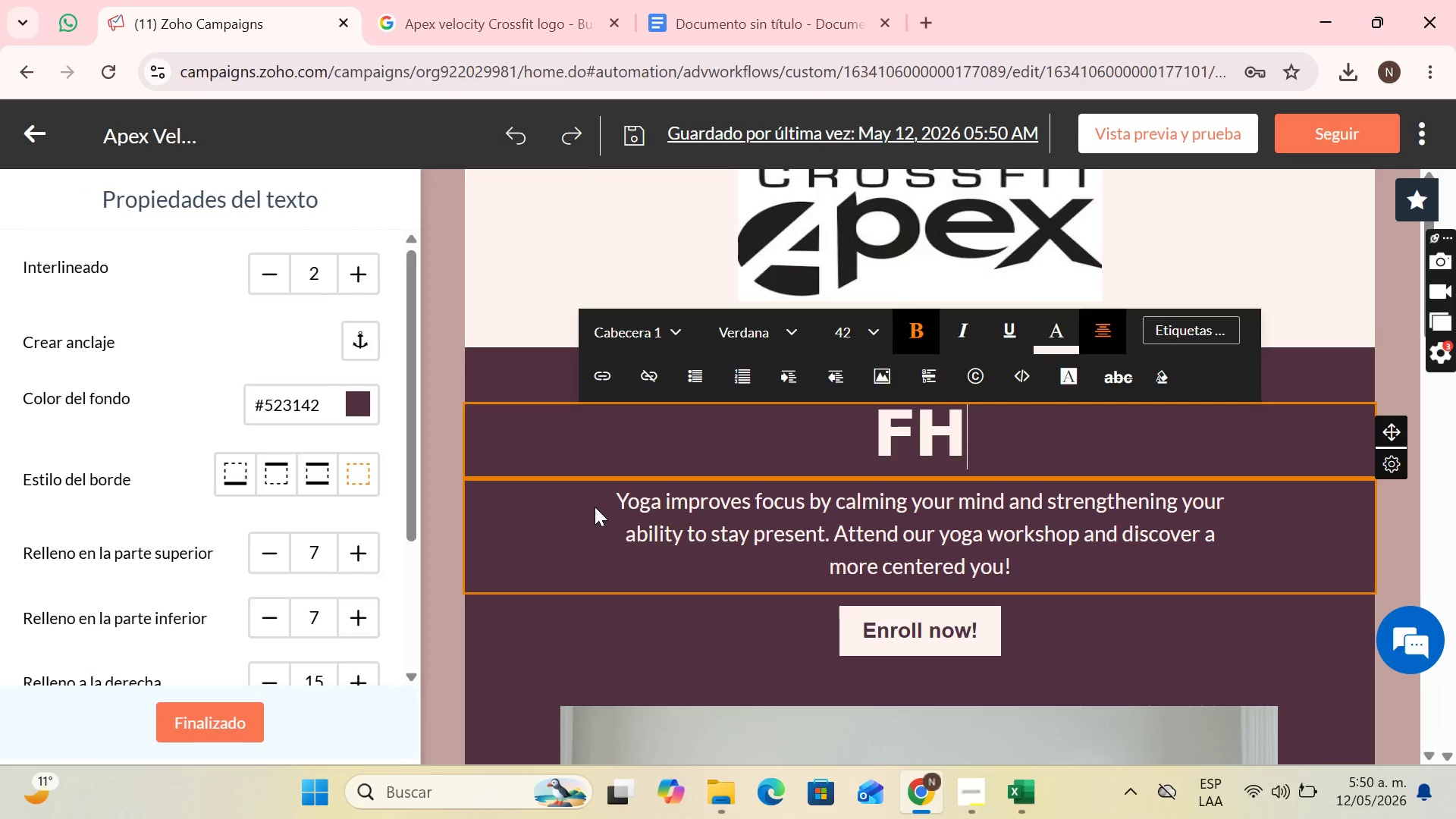 
key(CapsLock)
 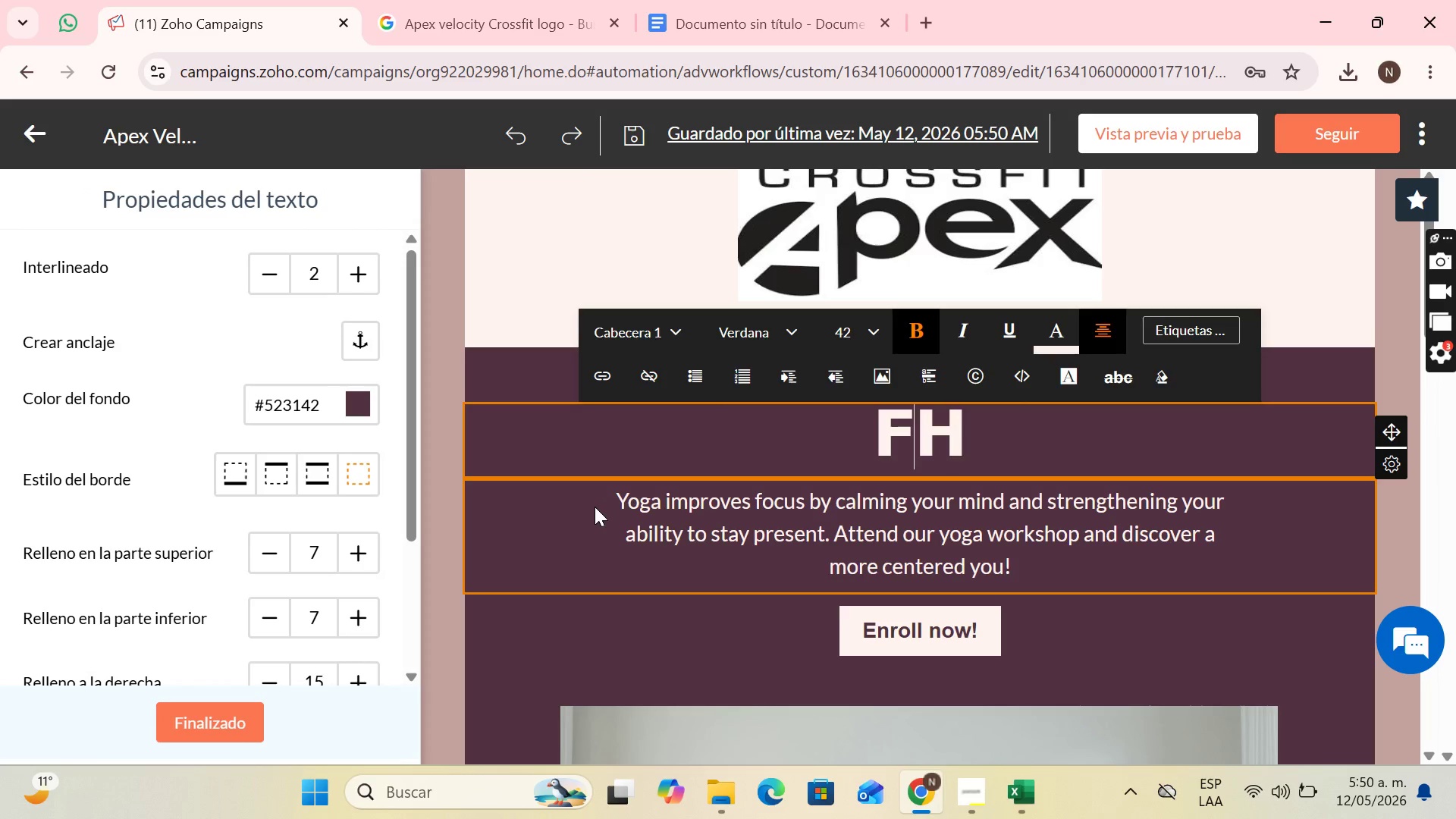 
key(ArrowLeft)
 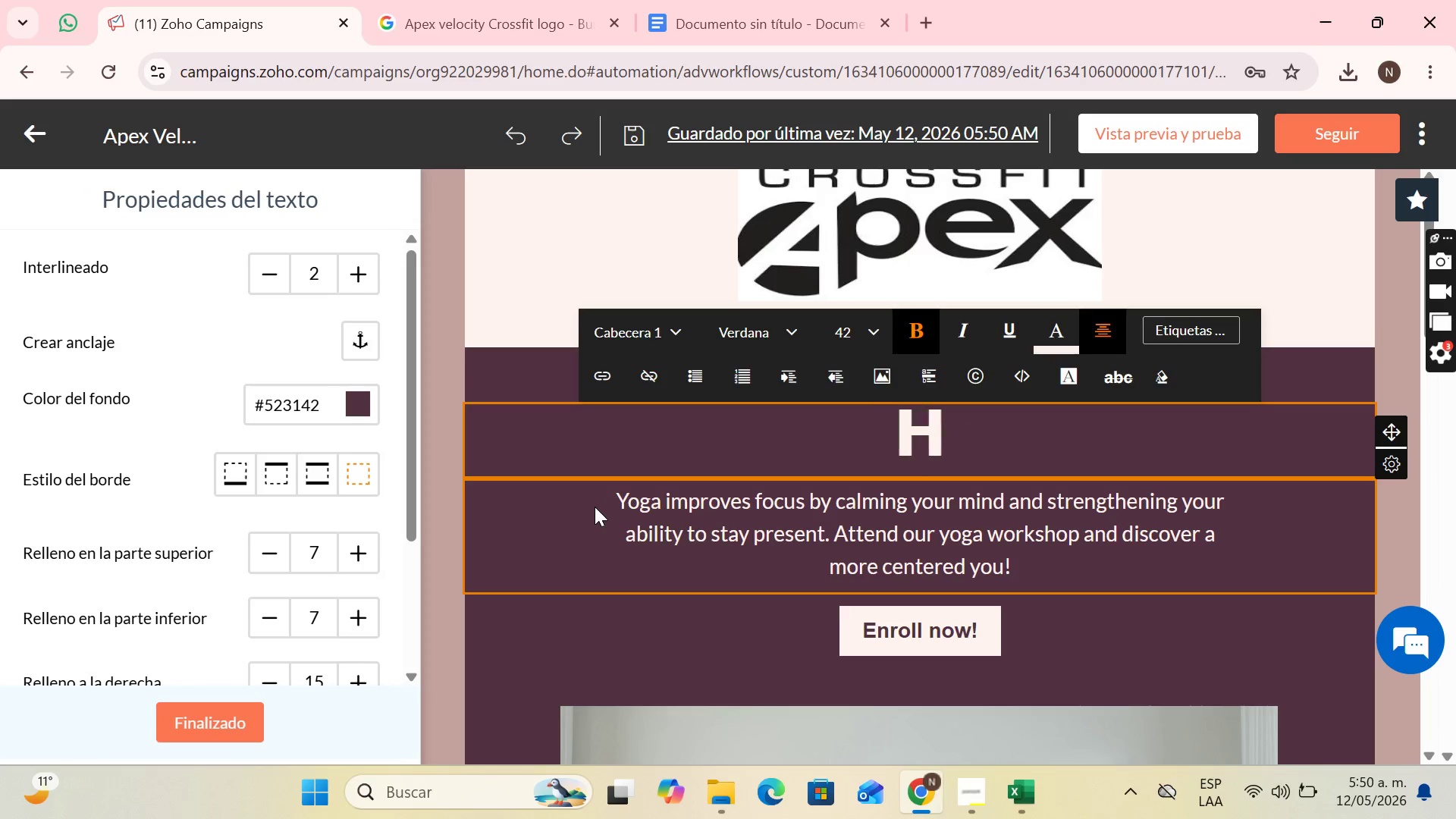 
key(Backspace)
 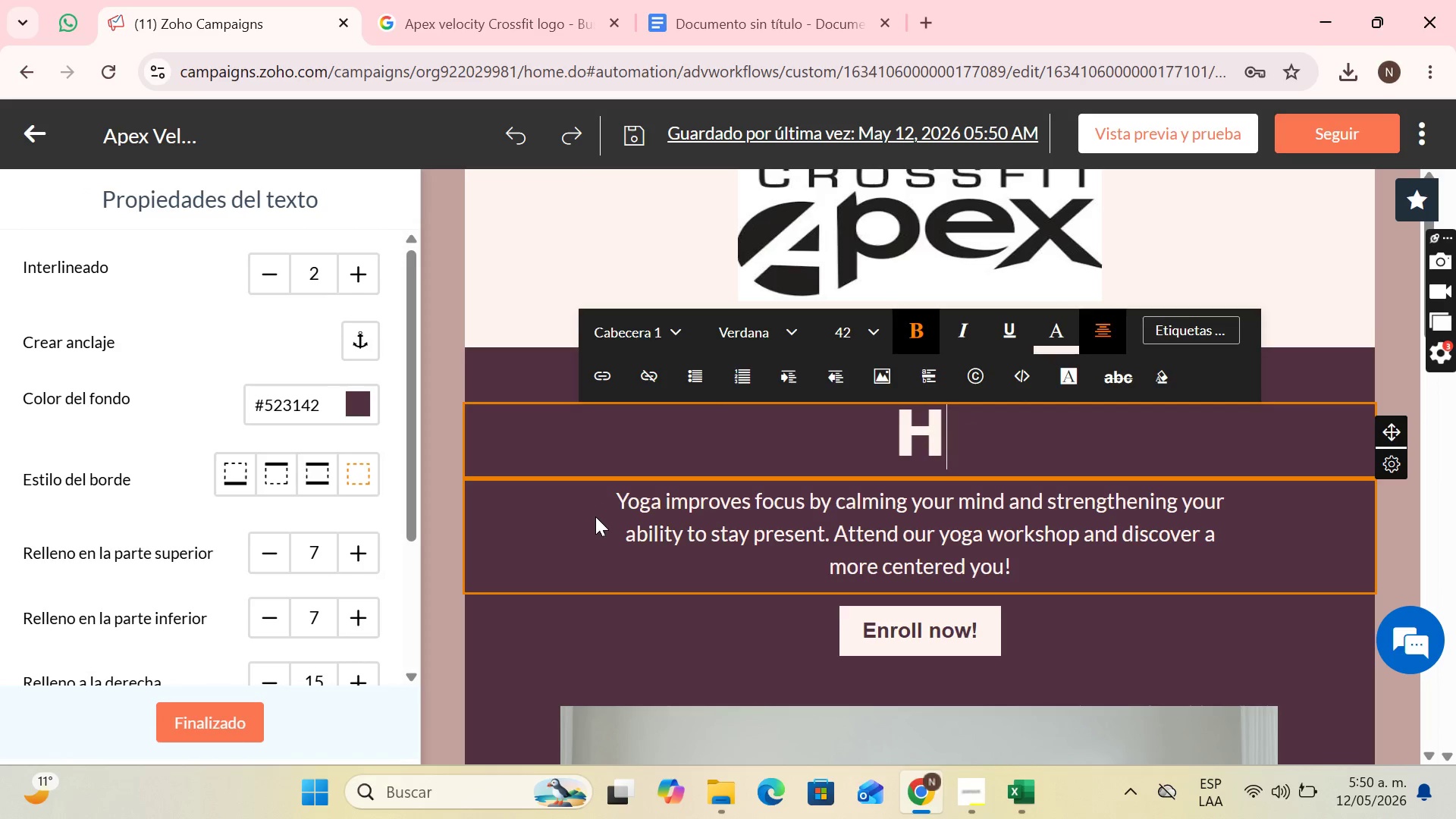 
key(ArrowRight)
 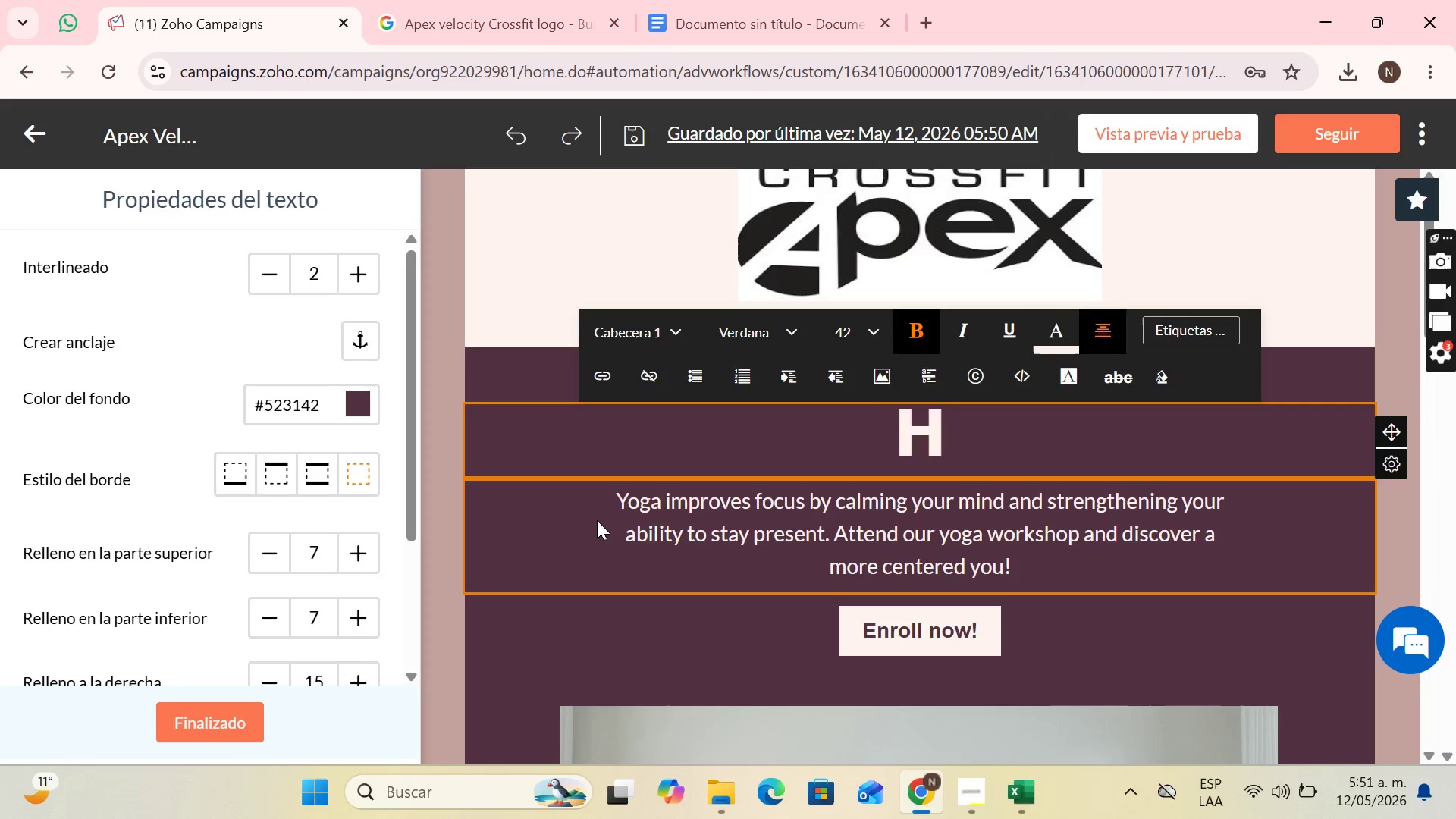 
type(i)
key(Backspace)
type(el)
 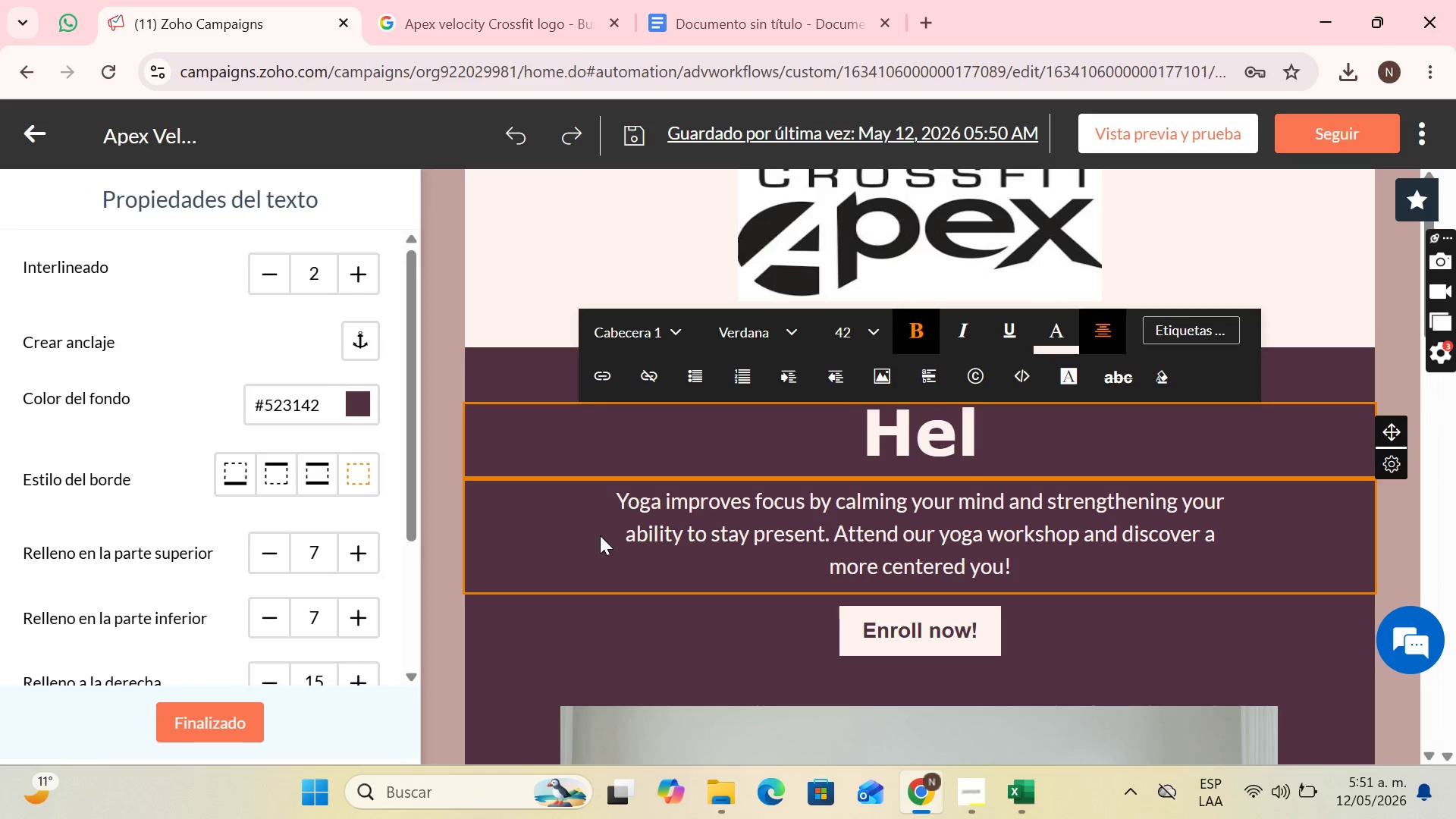 
type(los)
key(Backspace)
type( )
 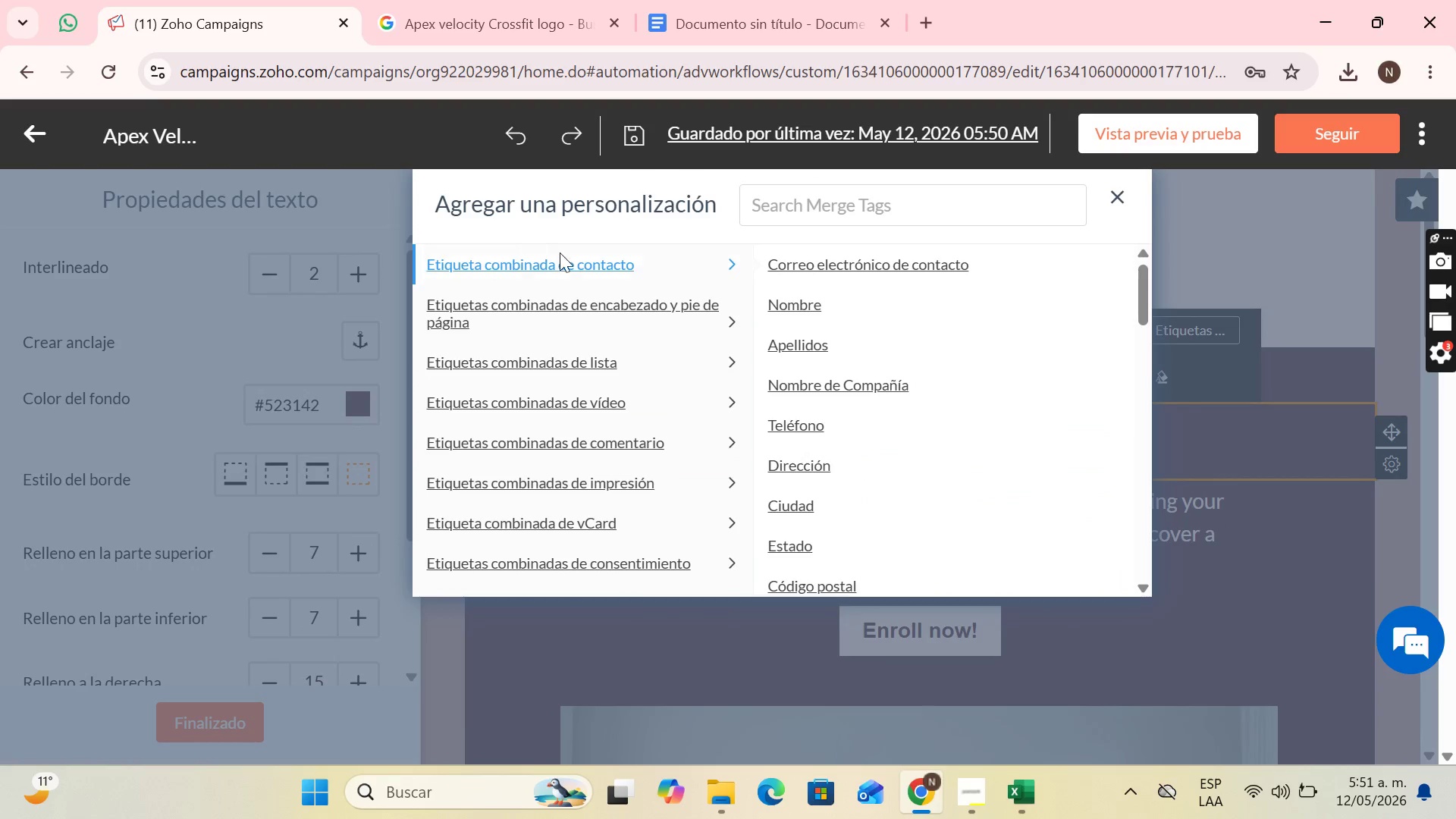 
left_click([796, 310])
 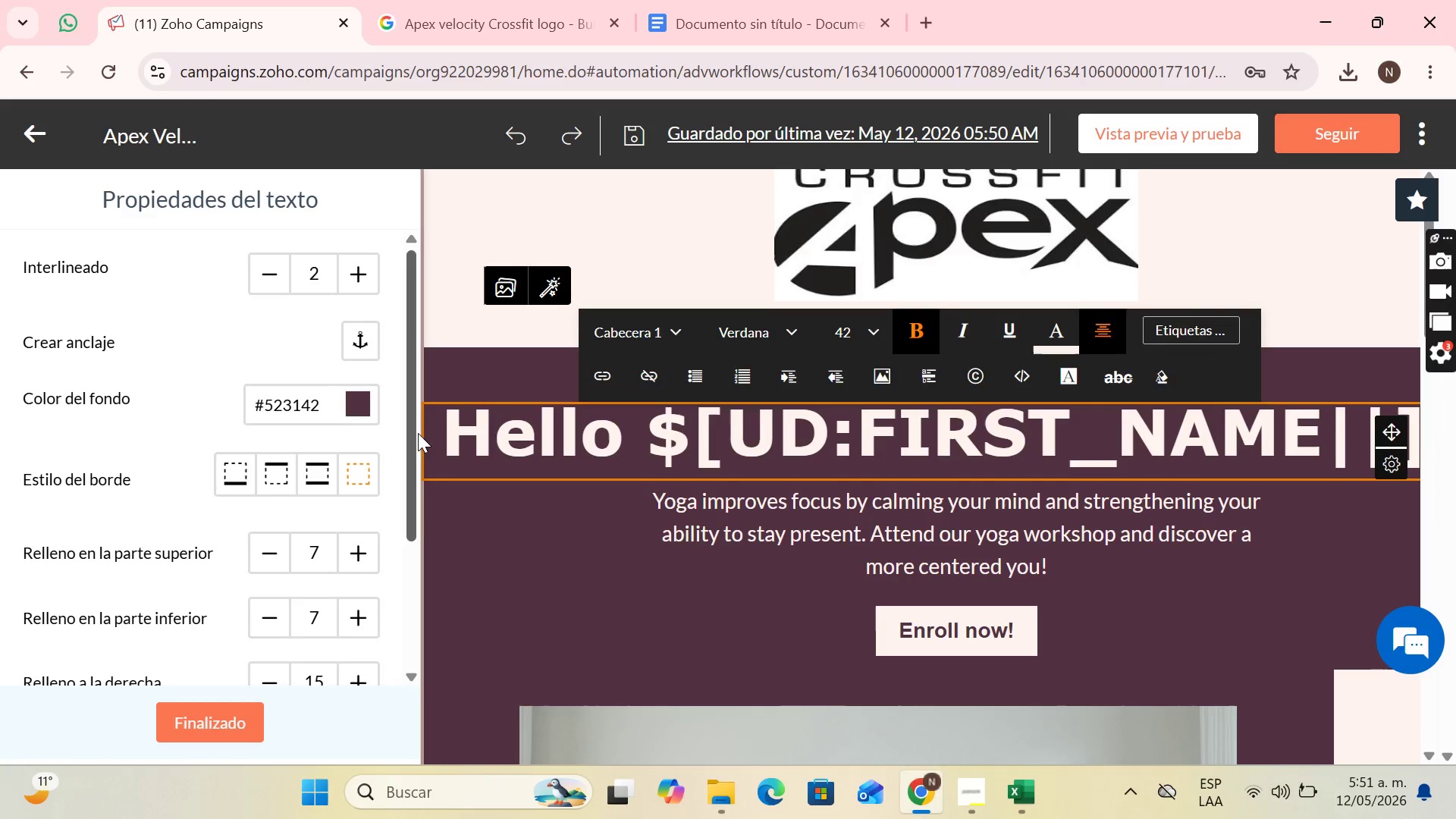 
left_click_drag(start_coordinate=[444, 432], to_coordinate=[1455, 507])
 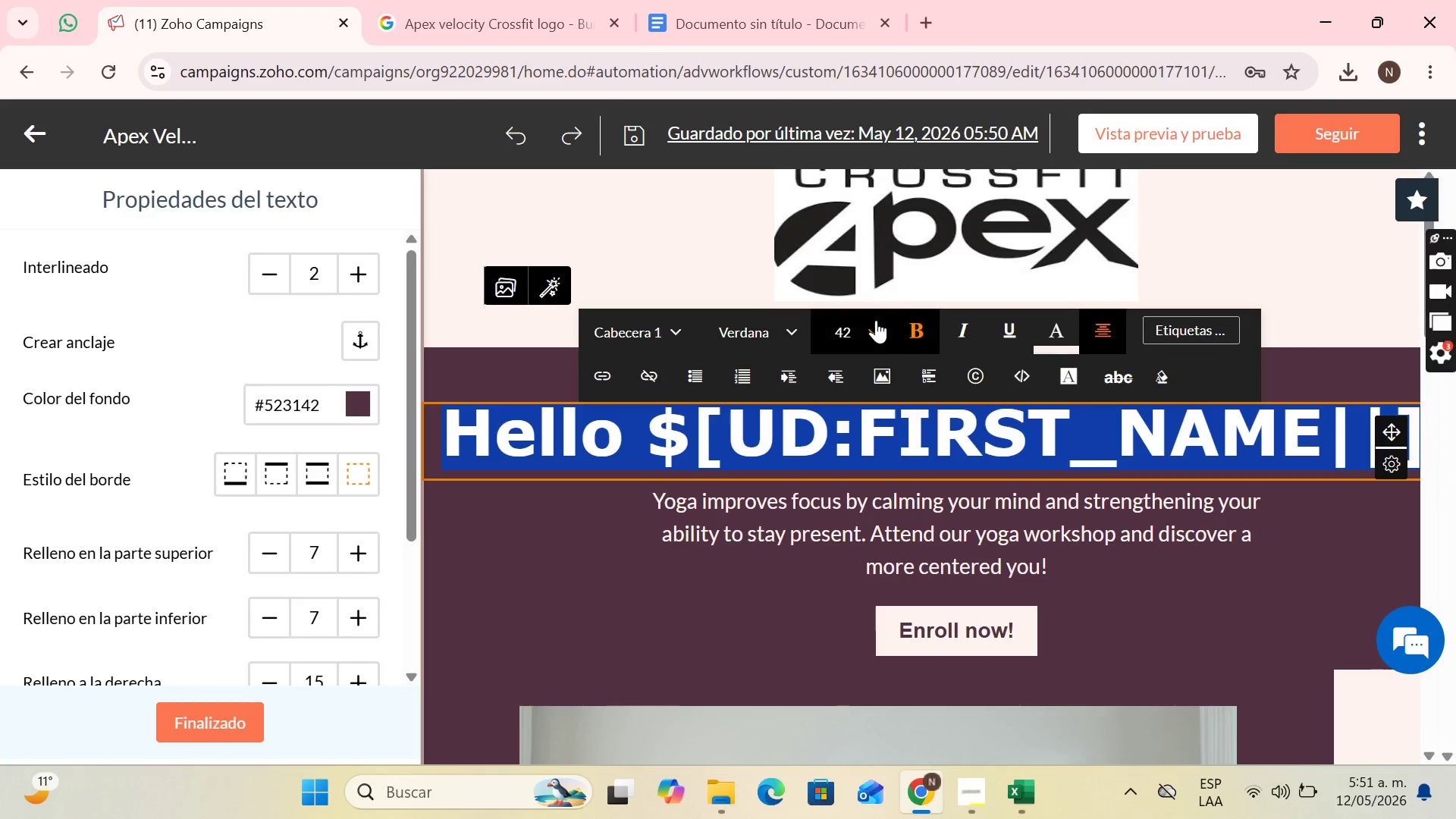 
left_click([877, 322])
 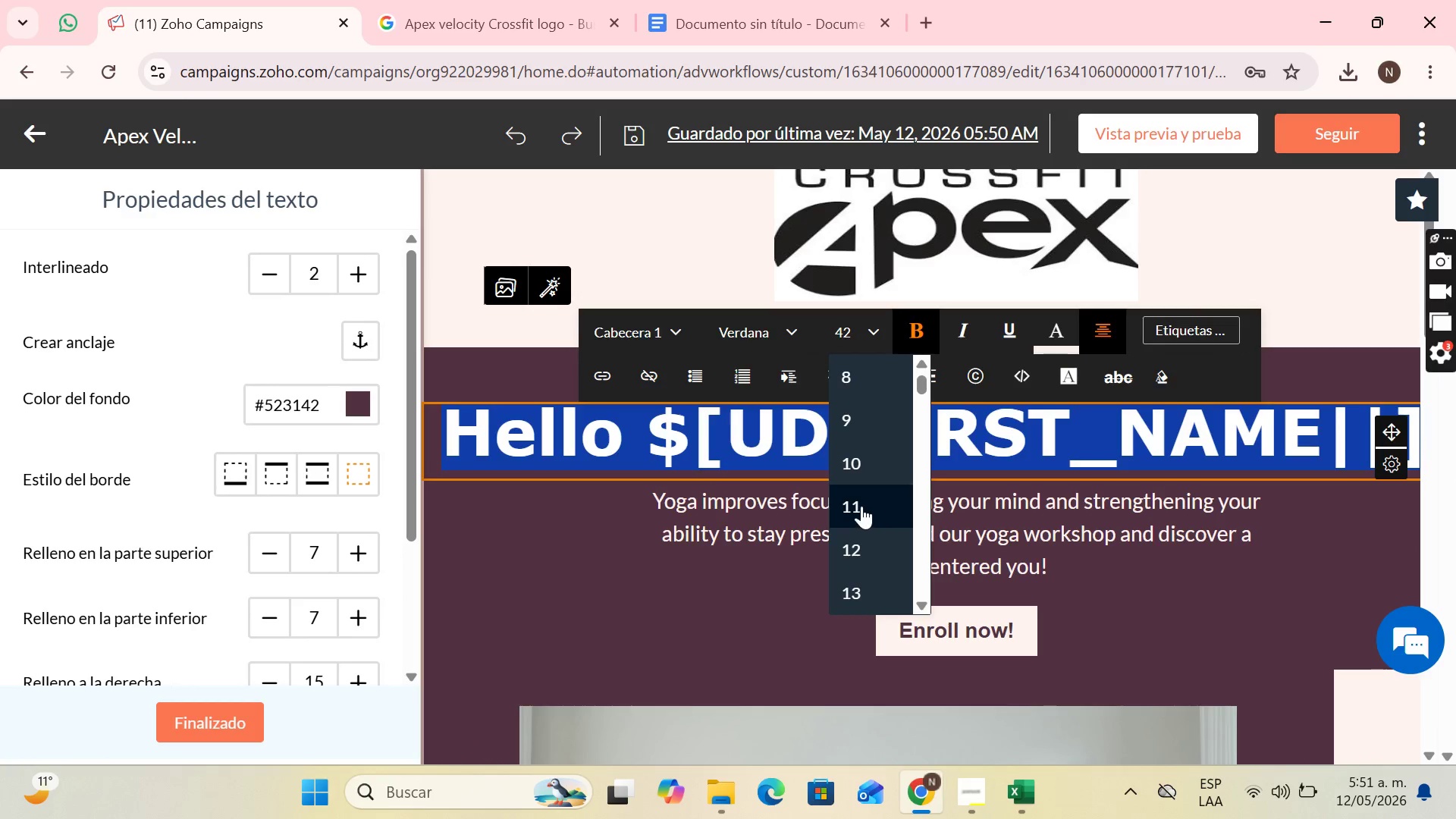 
scroll: coordinate [859, 507], scroll_direction: down, amount: 6.0
 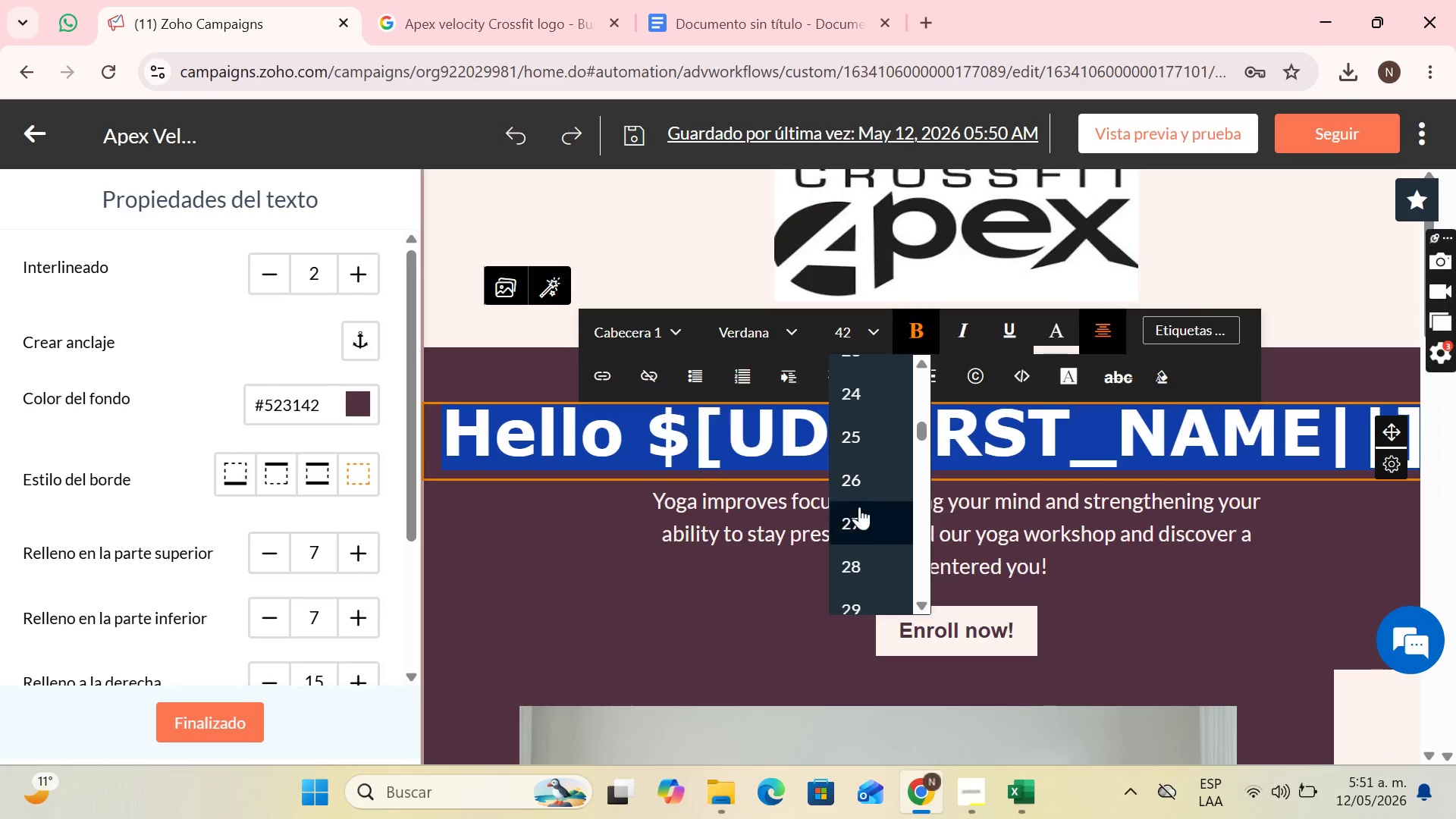 
scroll: coordinate [859, 507], scroll_direction: up, amount: 1.0
 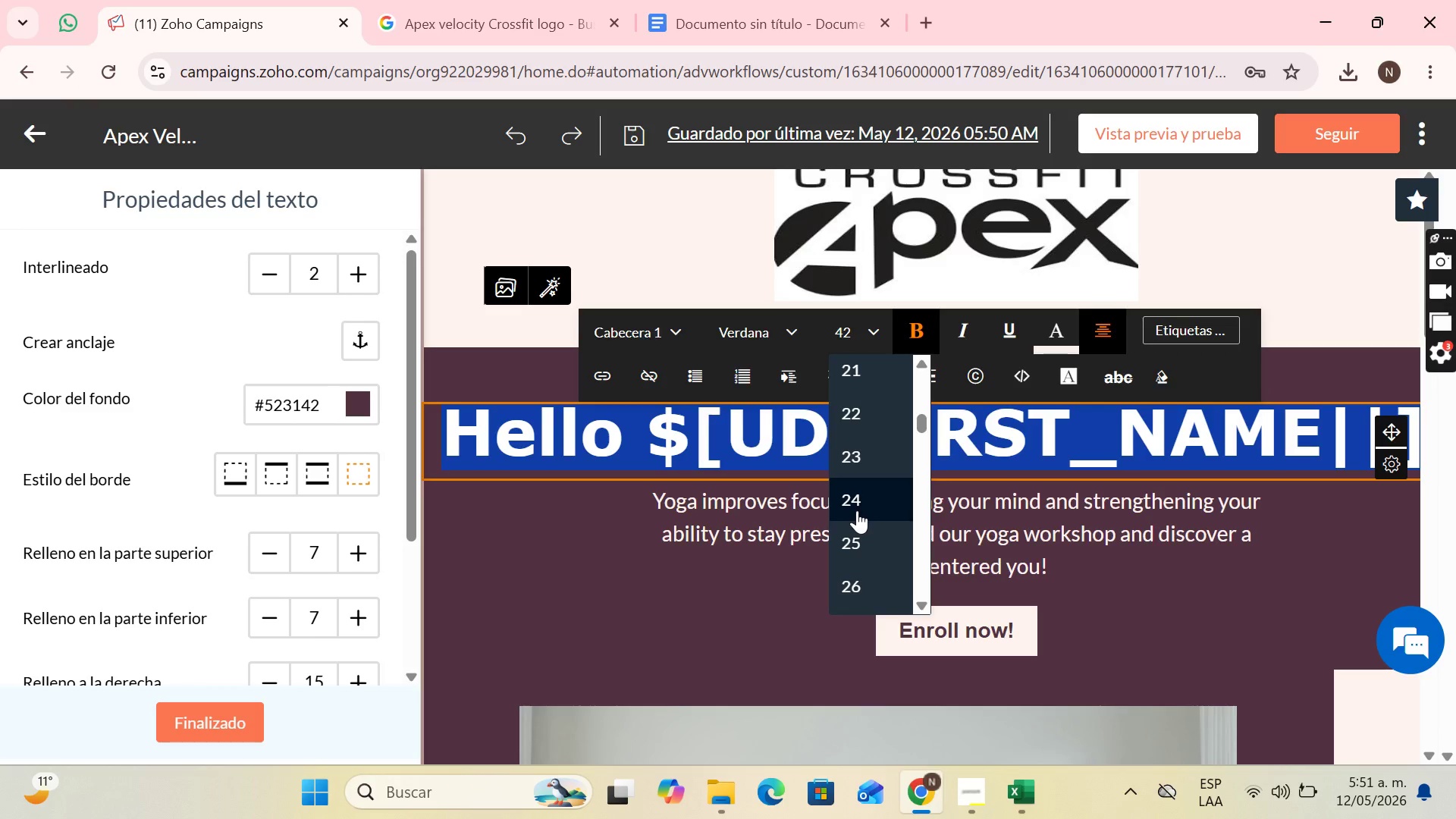 
scroll: coordinate [857, 510], scroll_direction: down, amount: 1.0
 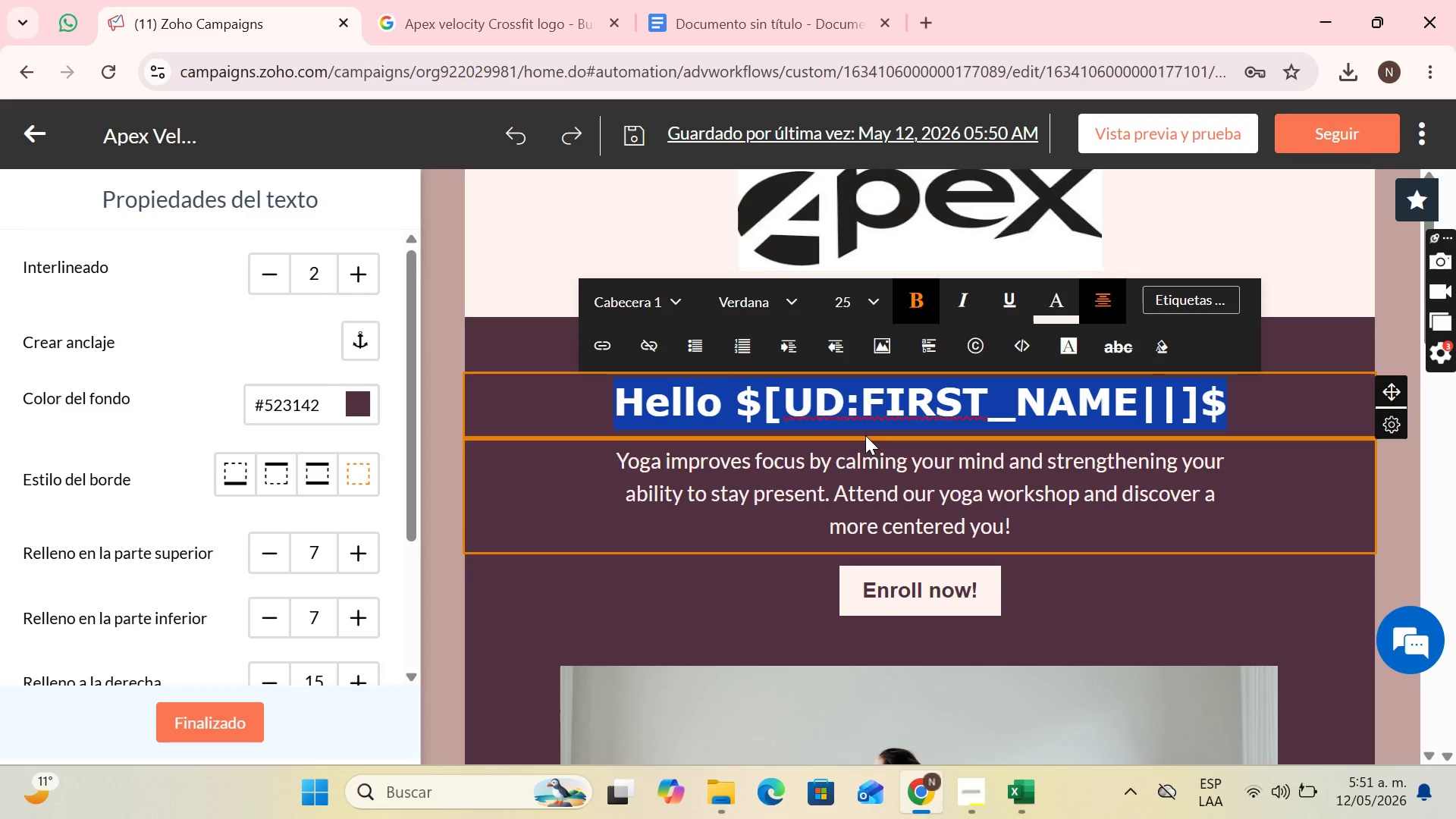 
left_click([882, 464])
 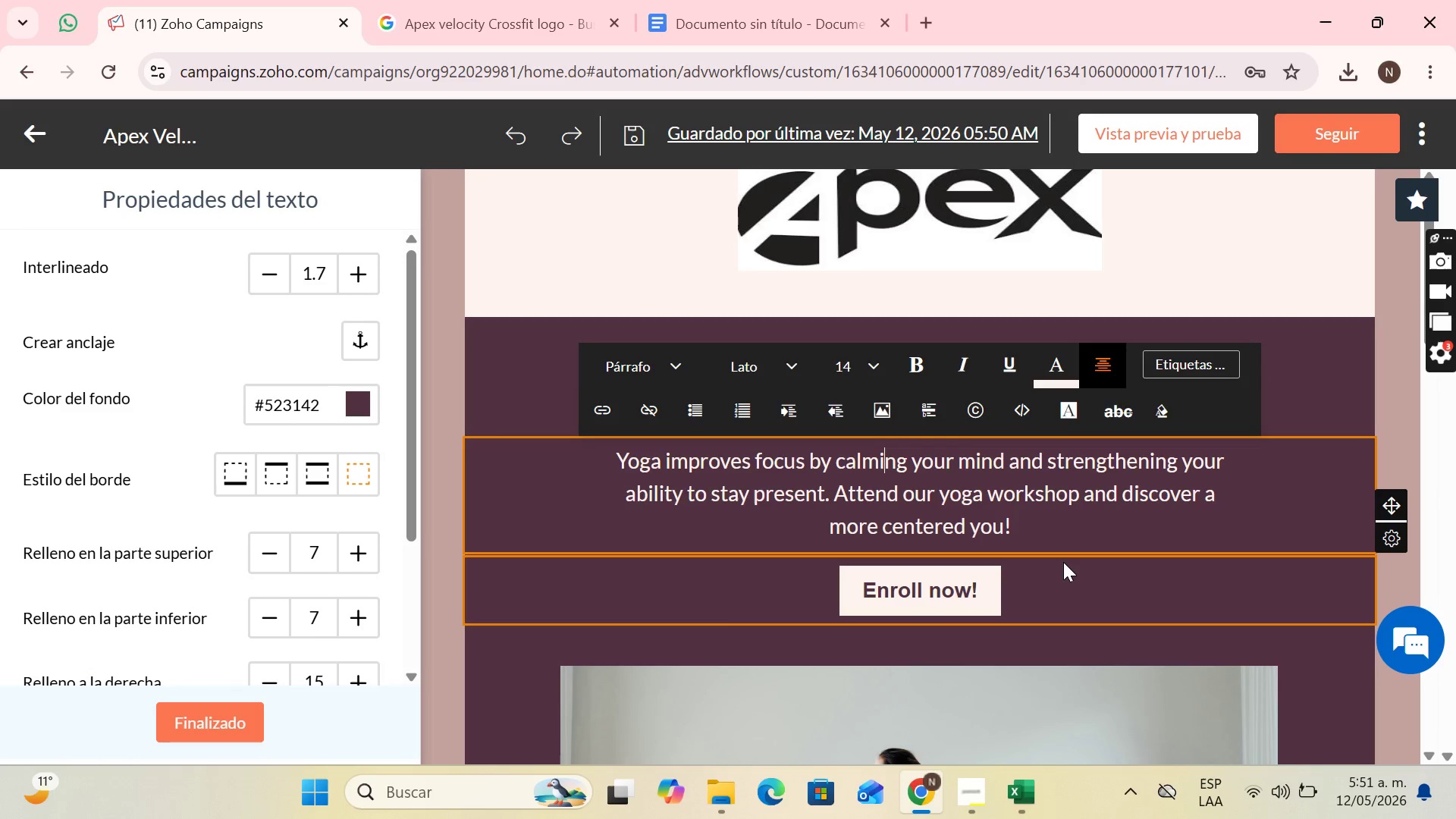 
wait(32.58)
 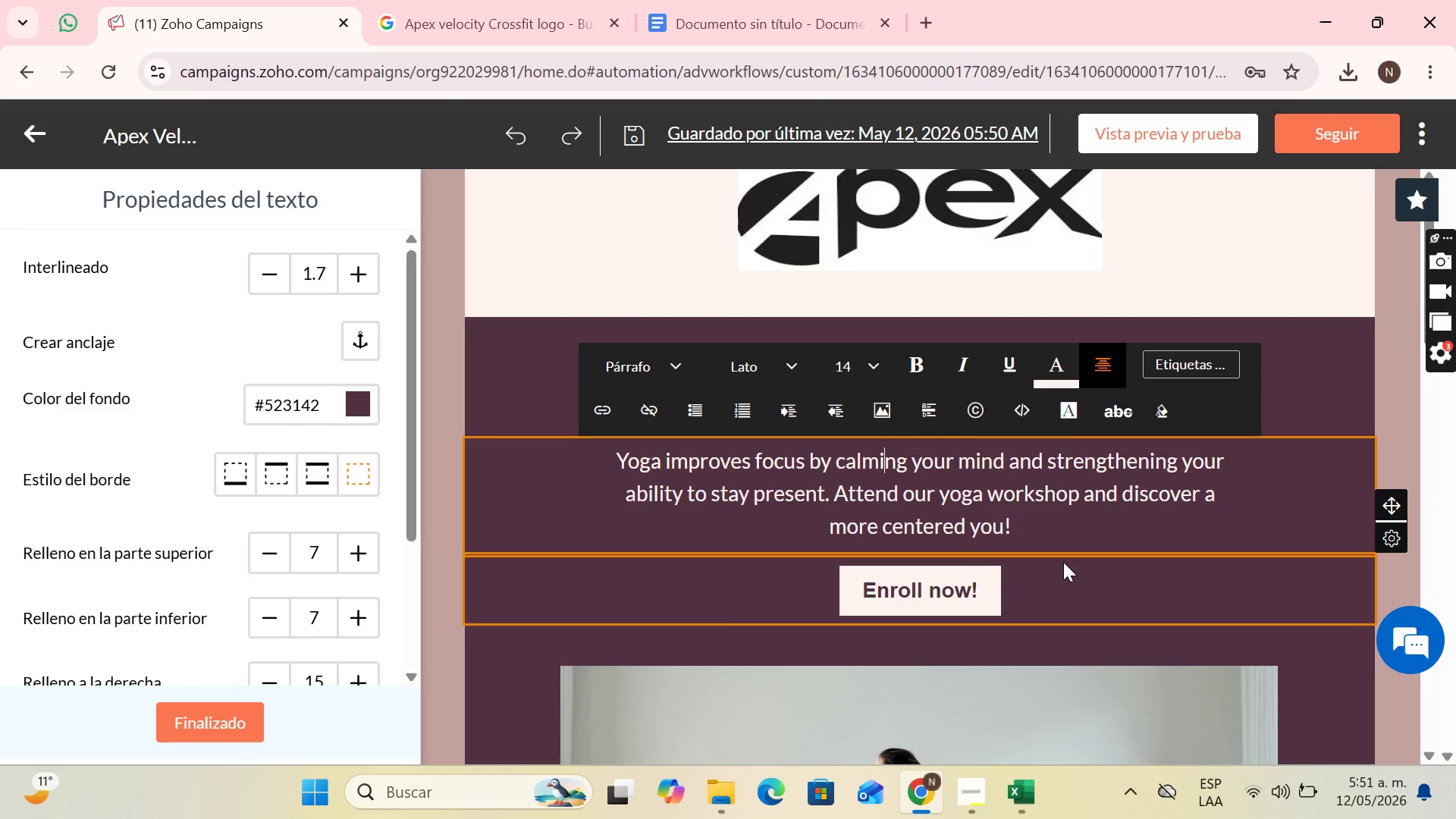 
left_click_drag(start_coordinate=[625, 463], to_coordinate=[1054, 526])
 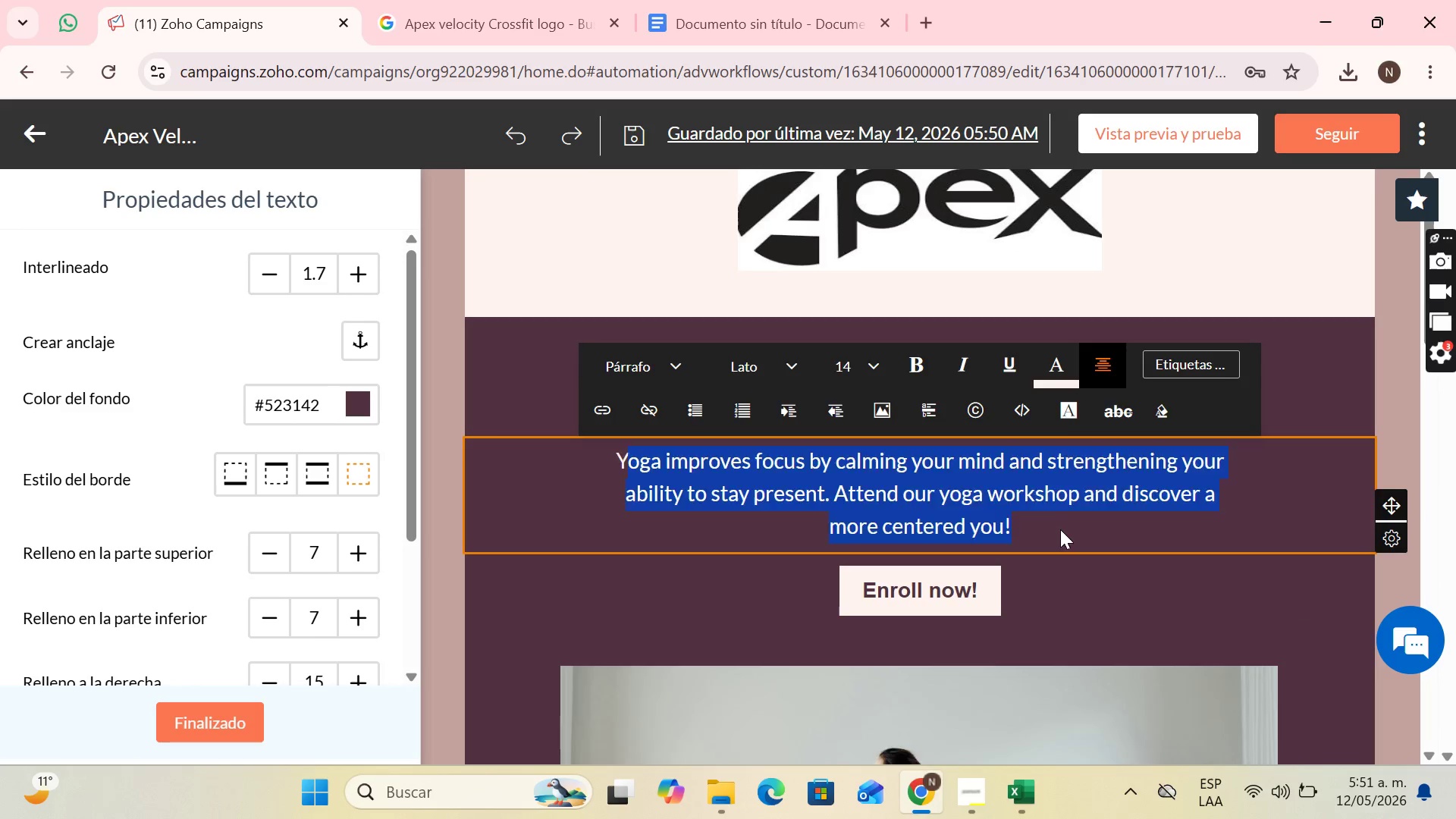 
key(Backspace)
 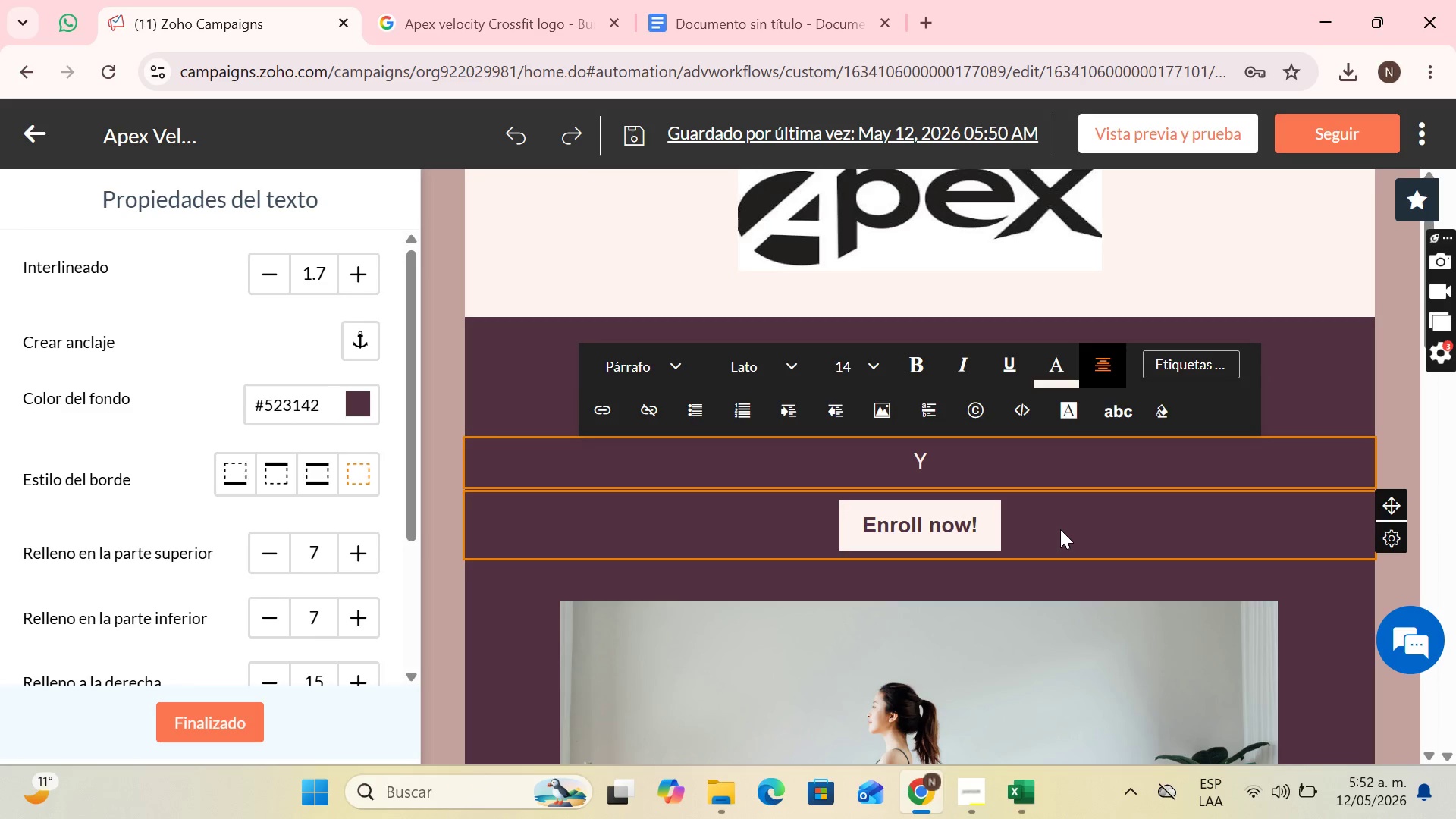 
wait(13.94)
 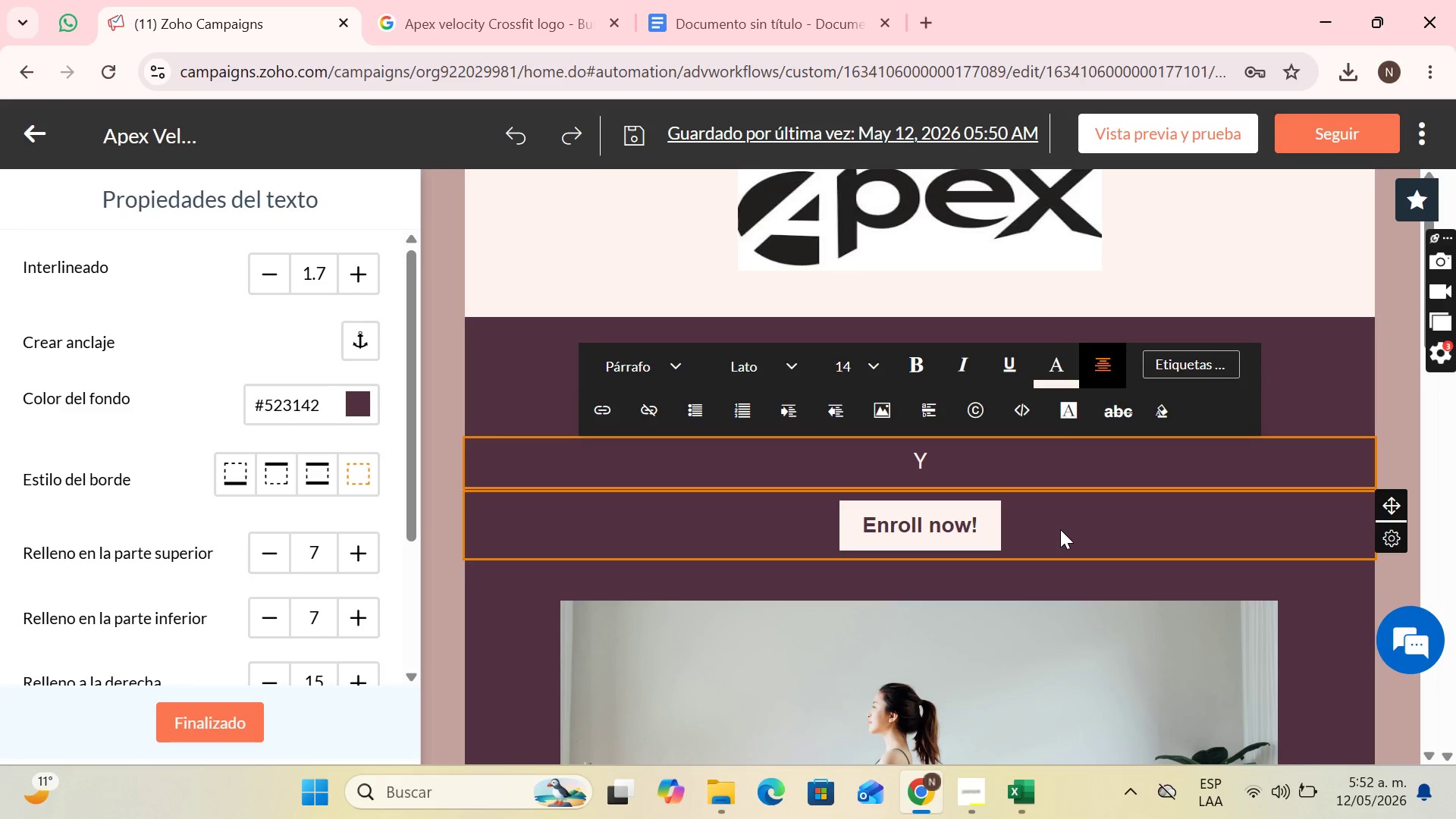 
key(CapsLock)
 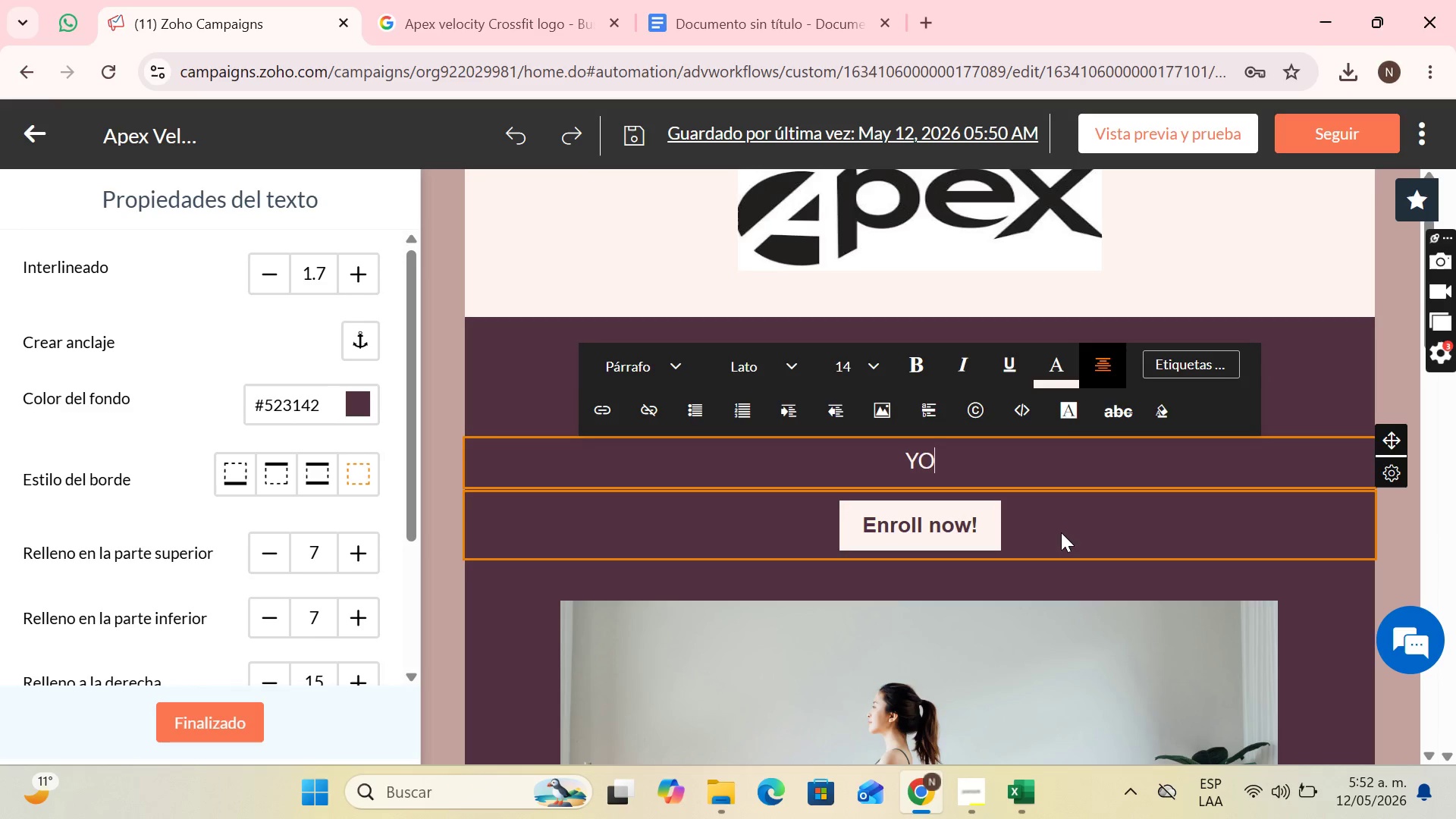 
key(O)
 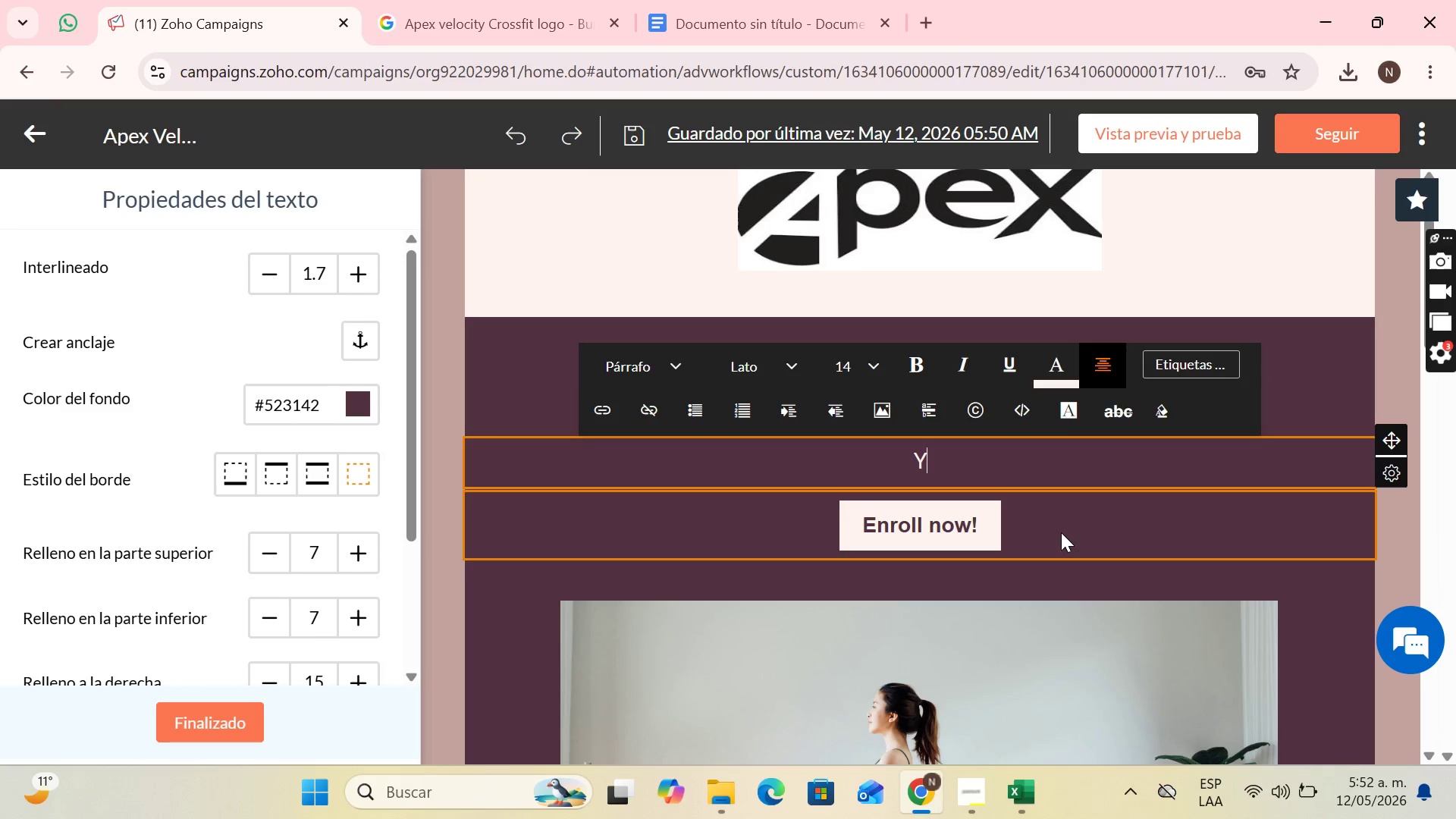 
key(Backspace)
 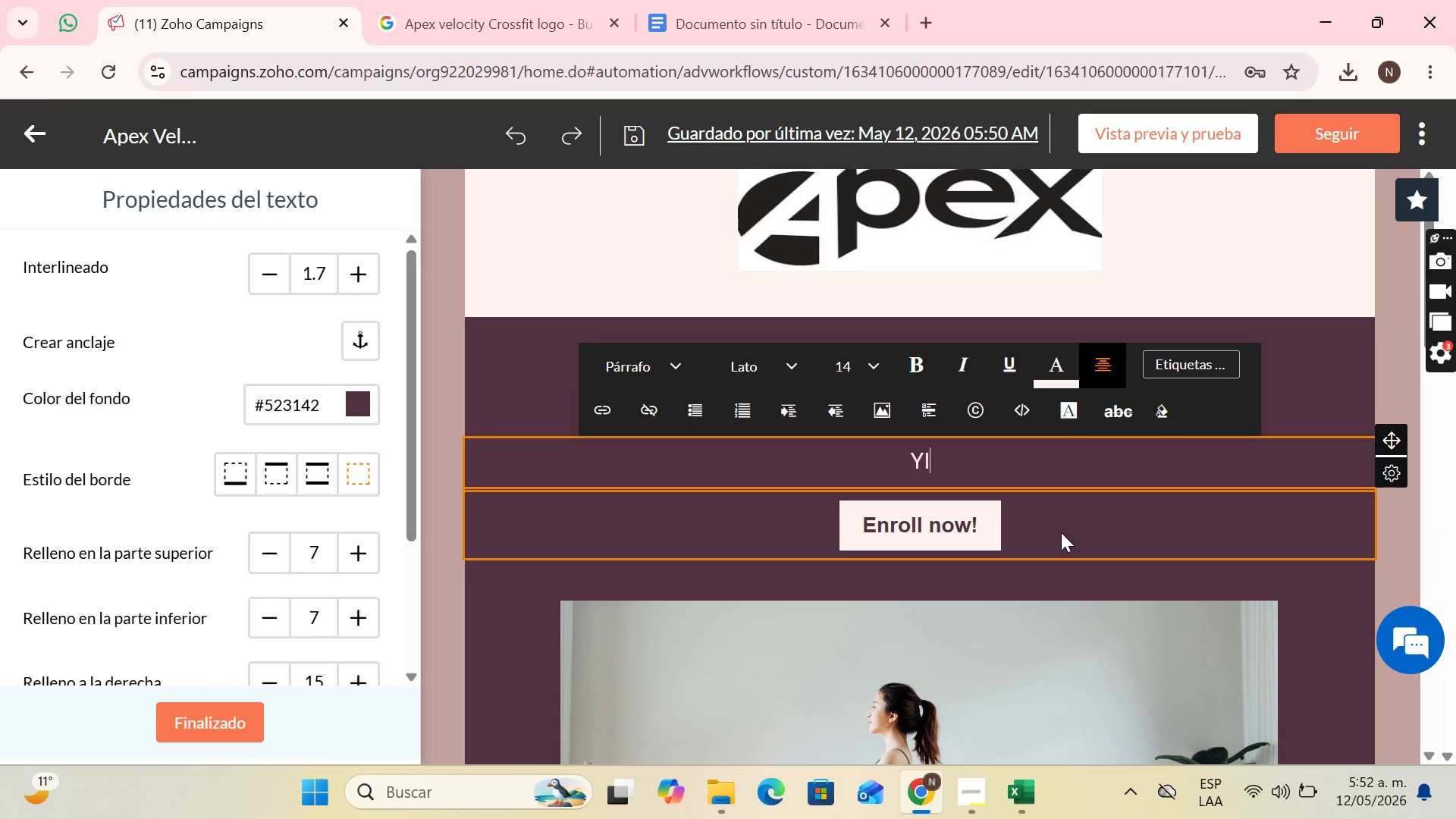 
key(I)
 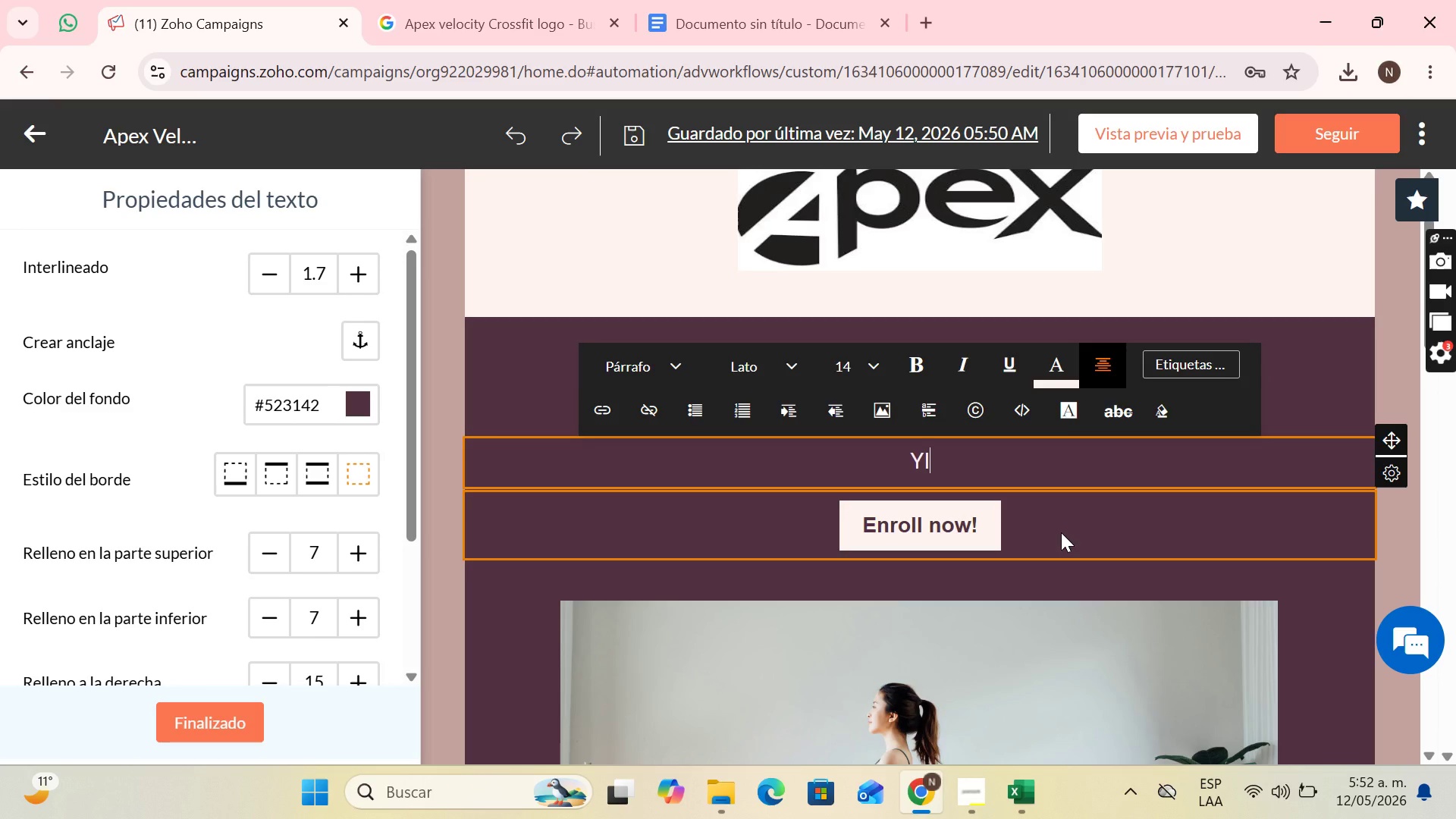 
key(CapsLock)
 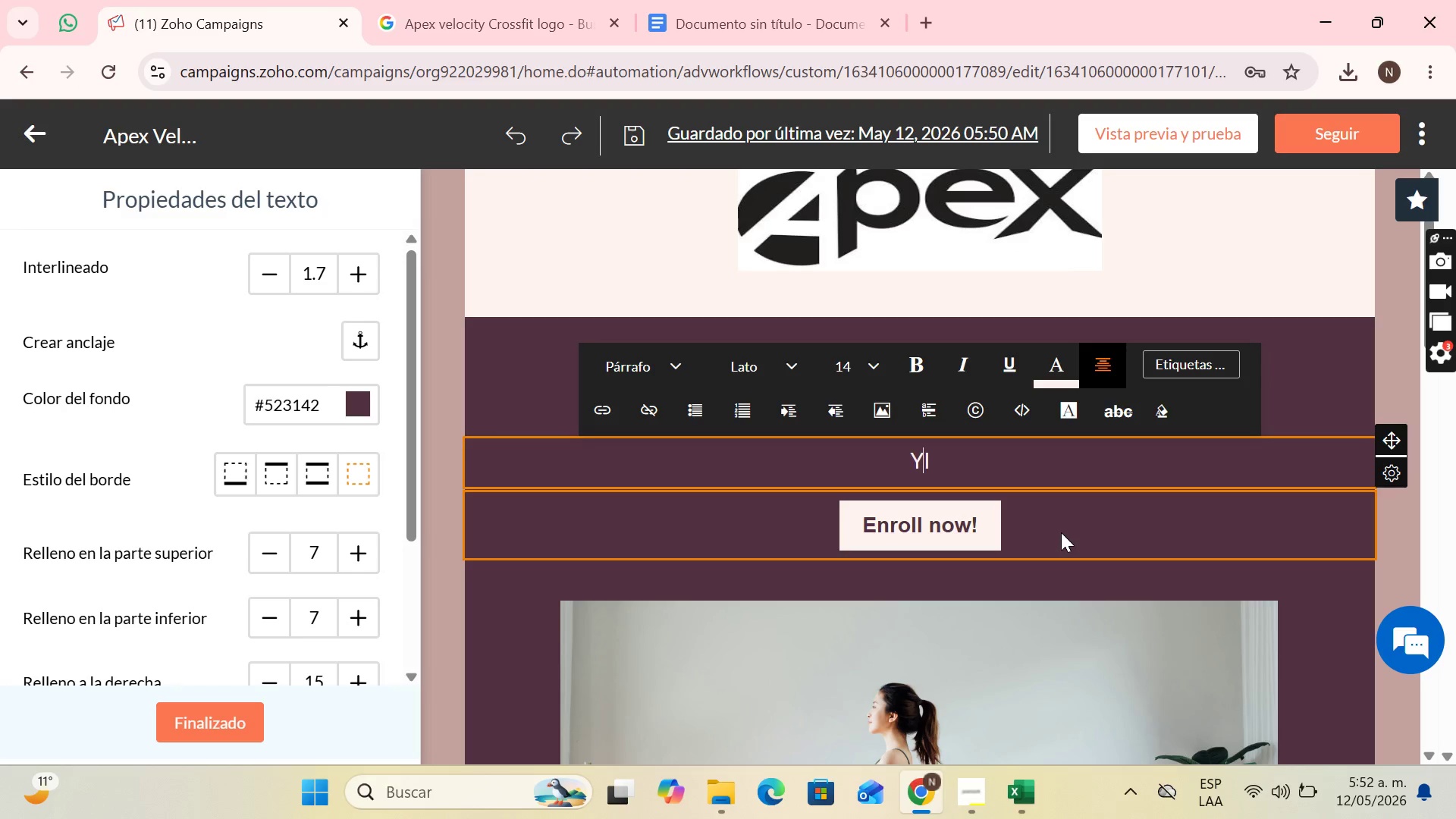 
key(ArrowLeft)
 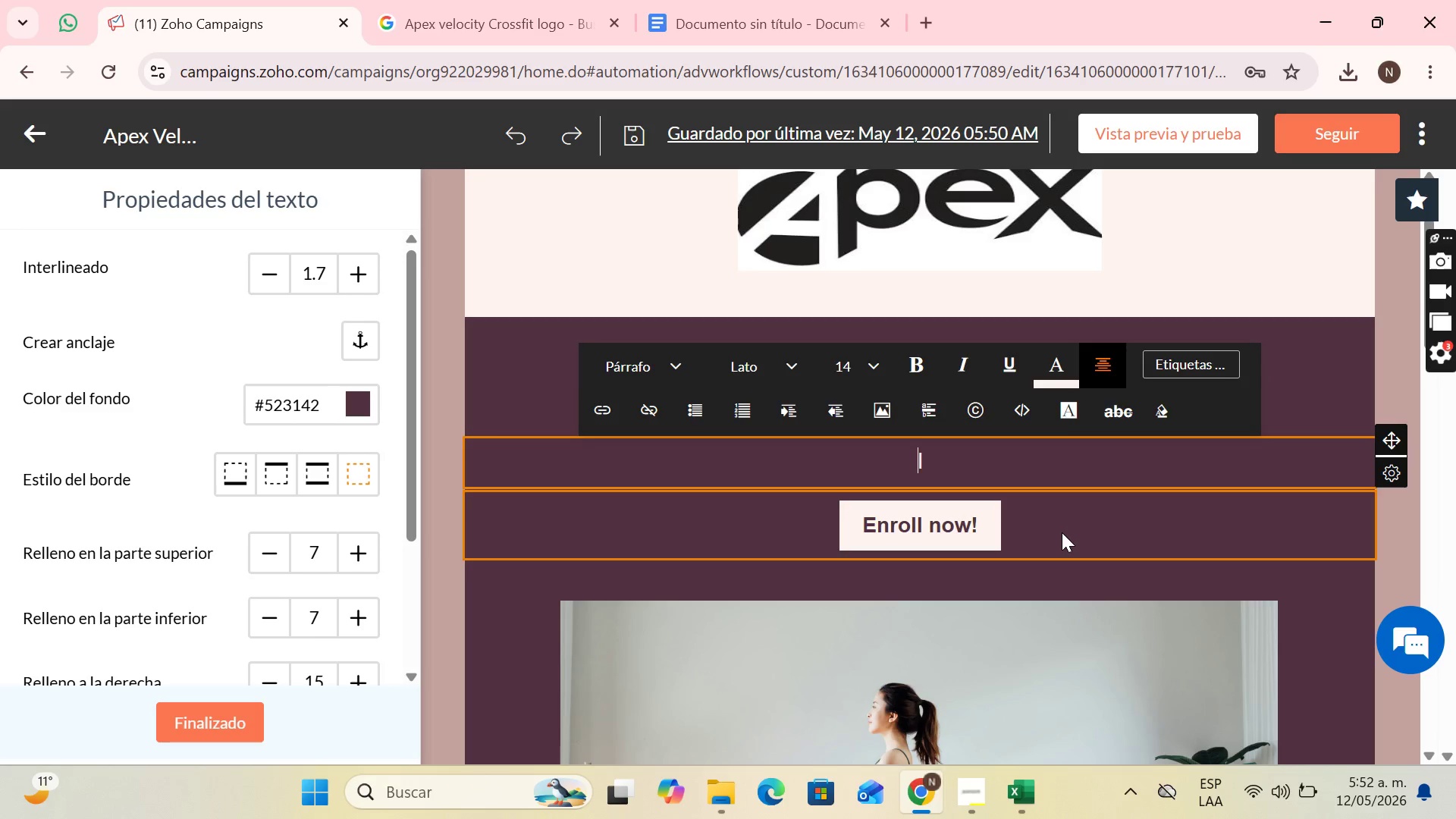 
key(Backspace)
 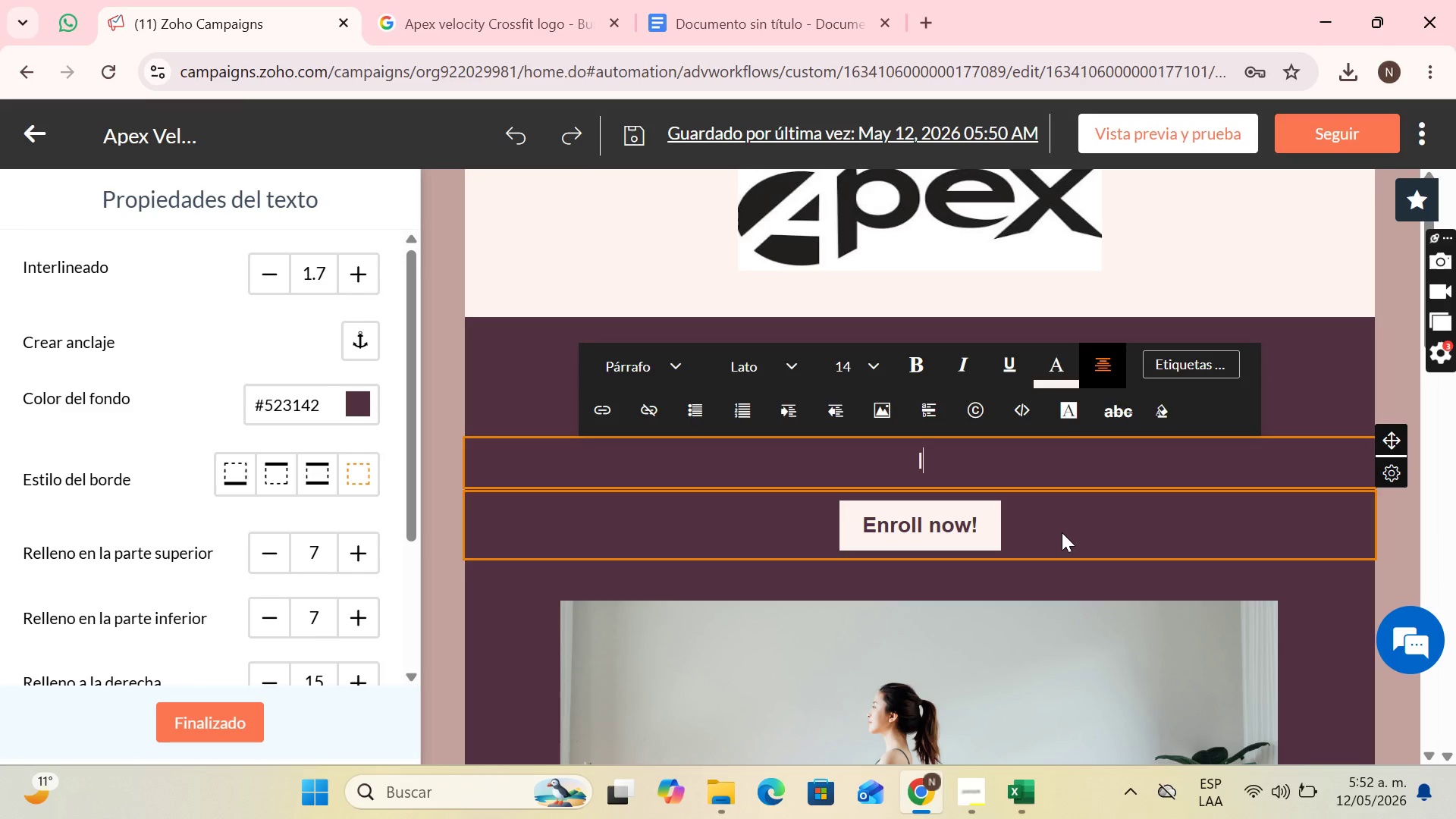 
key(ArrowRight)
 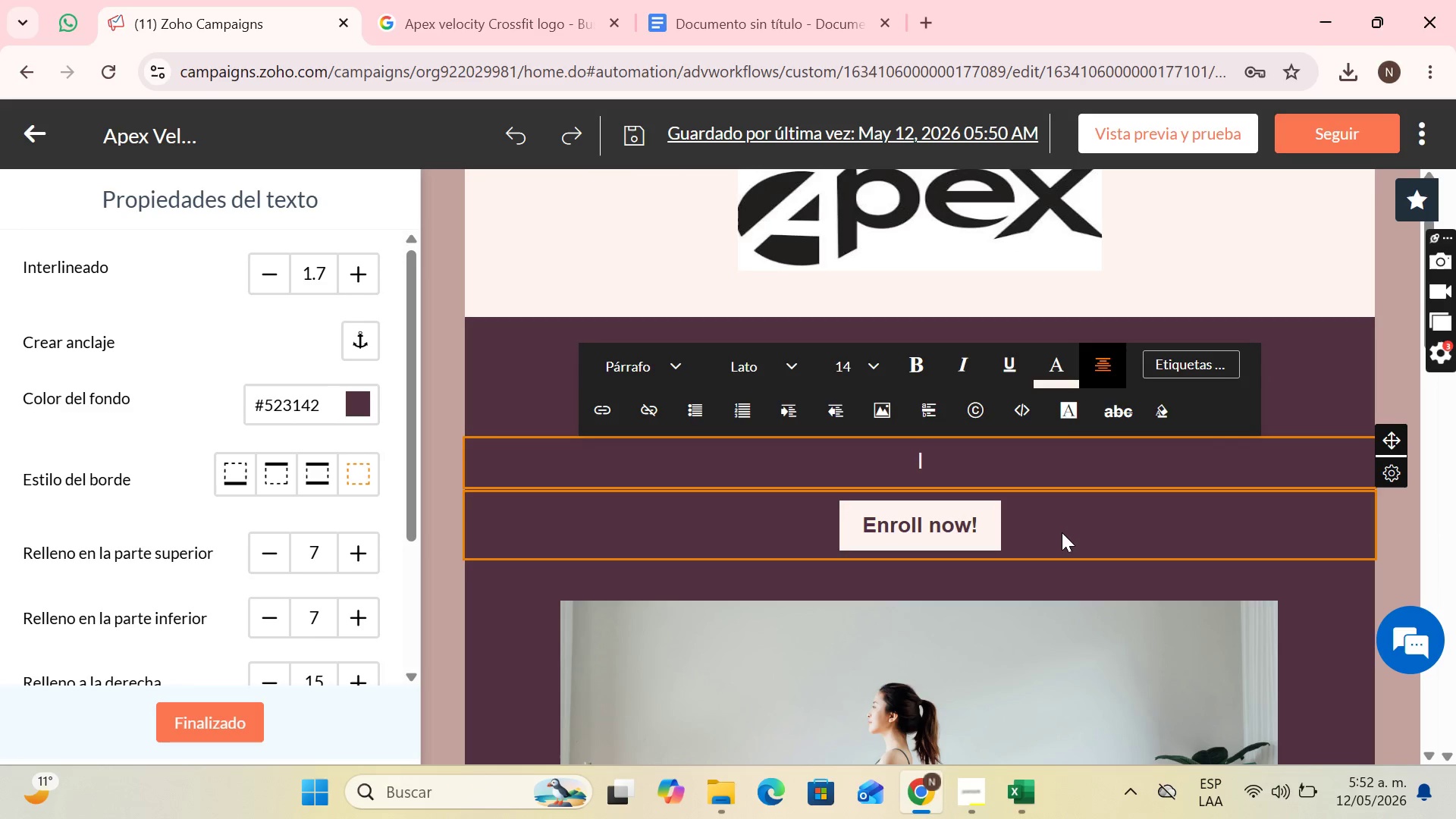 
type(t;s been a )
 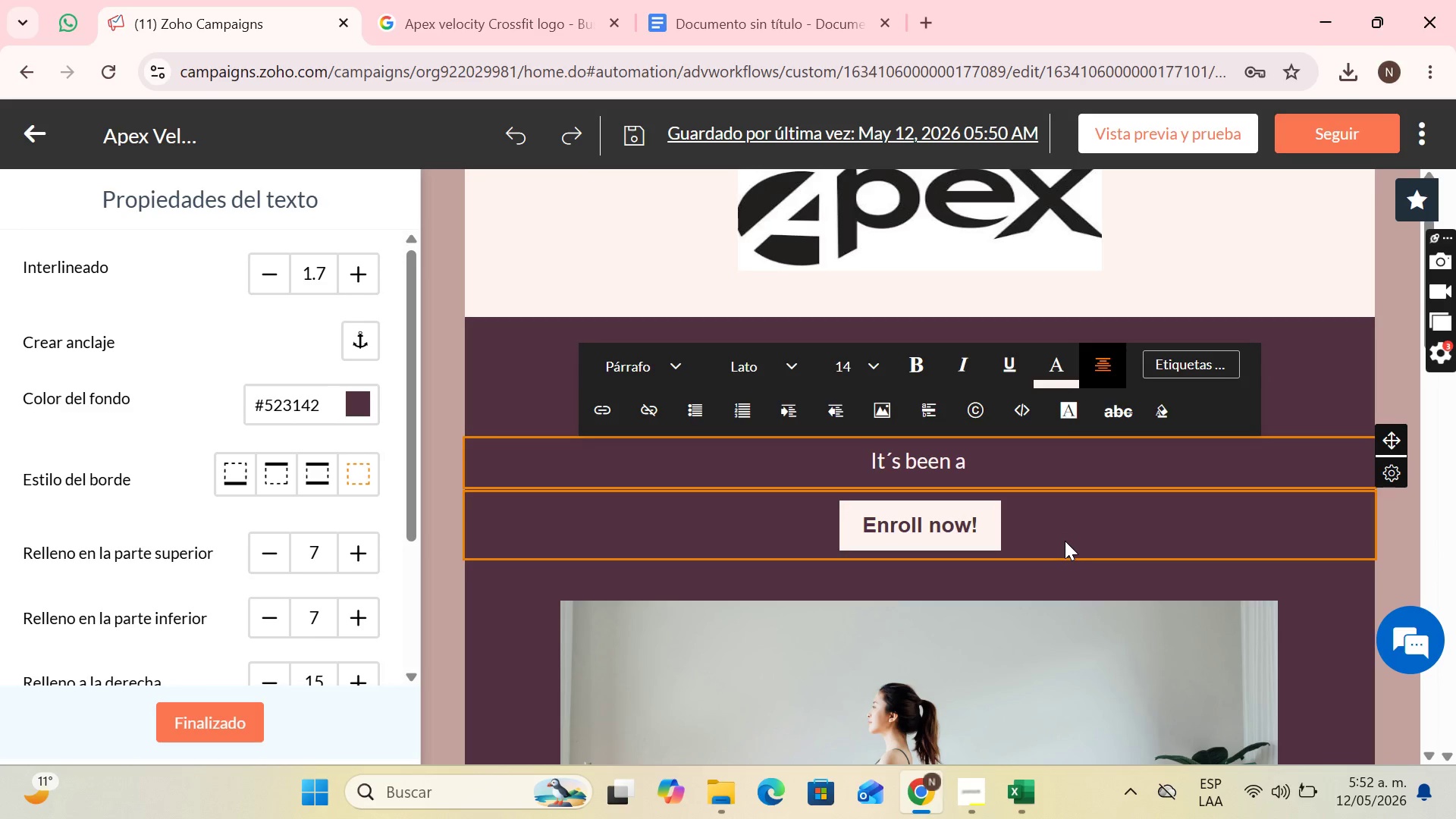 
type(while sinc)
 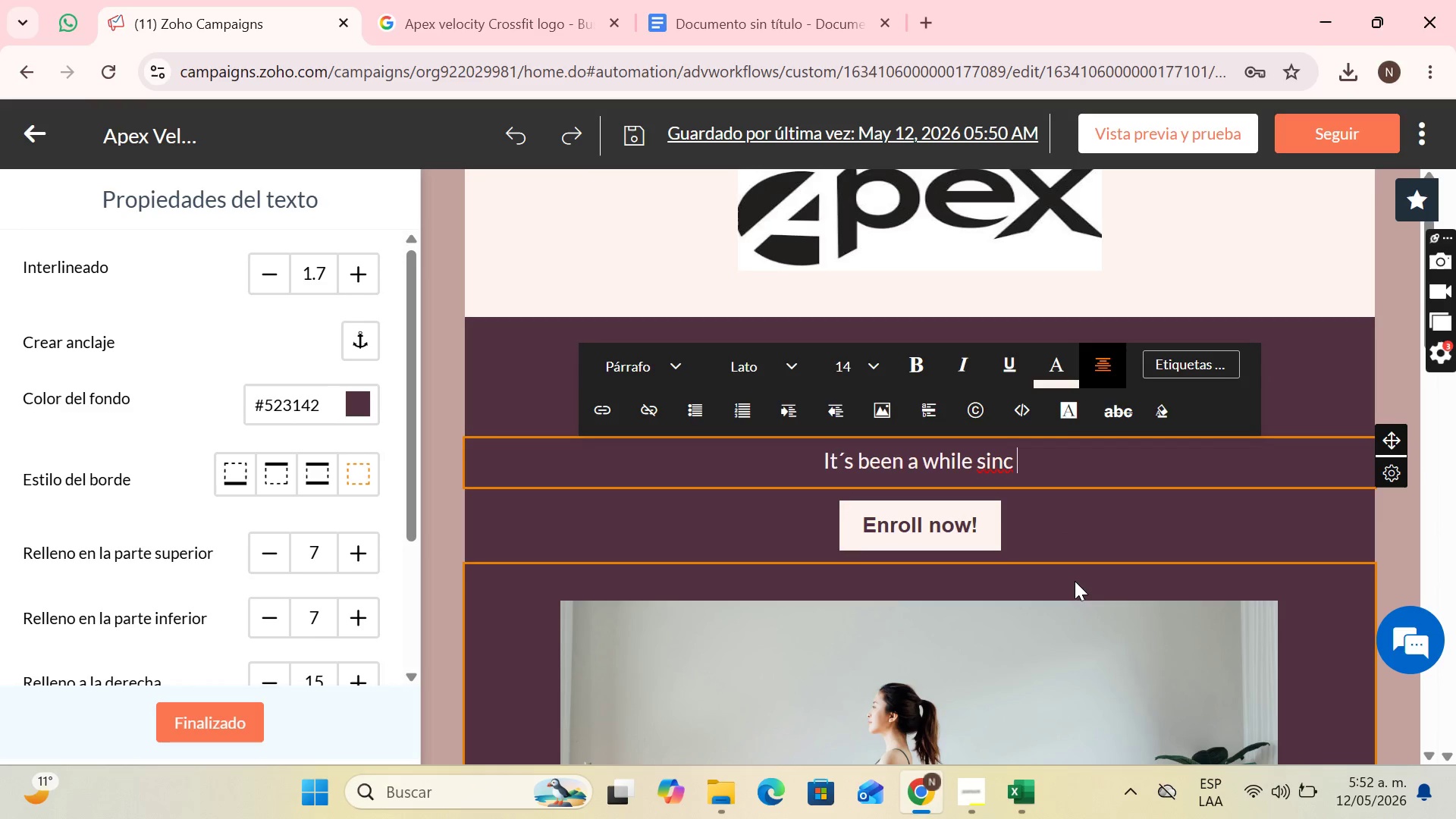 
type( )
key(Backspace)
type(e you)
 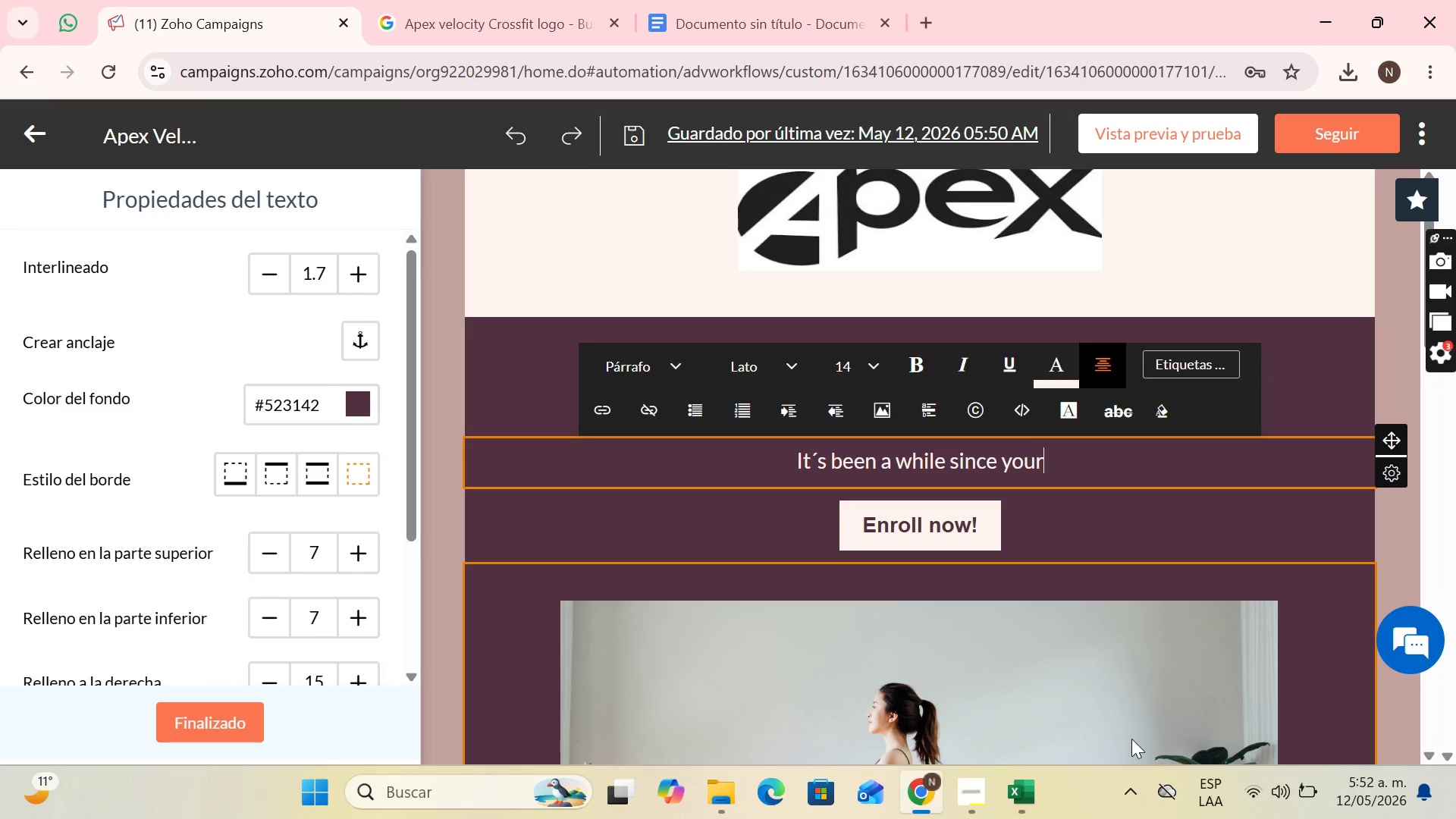 
type(r last visit )
 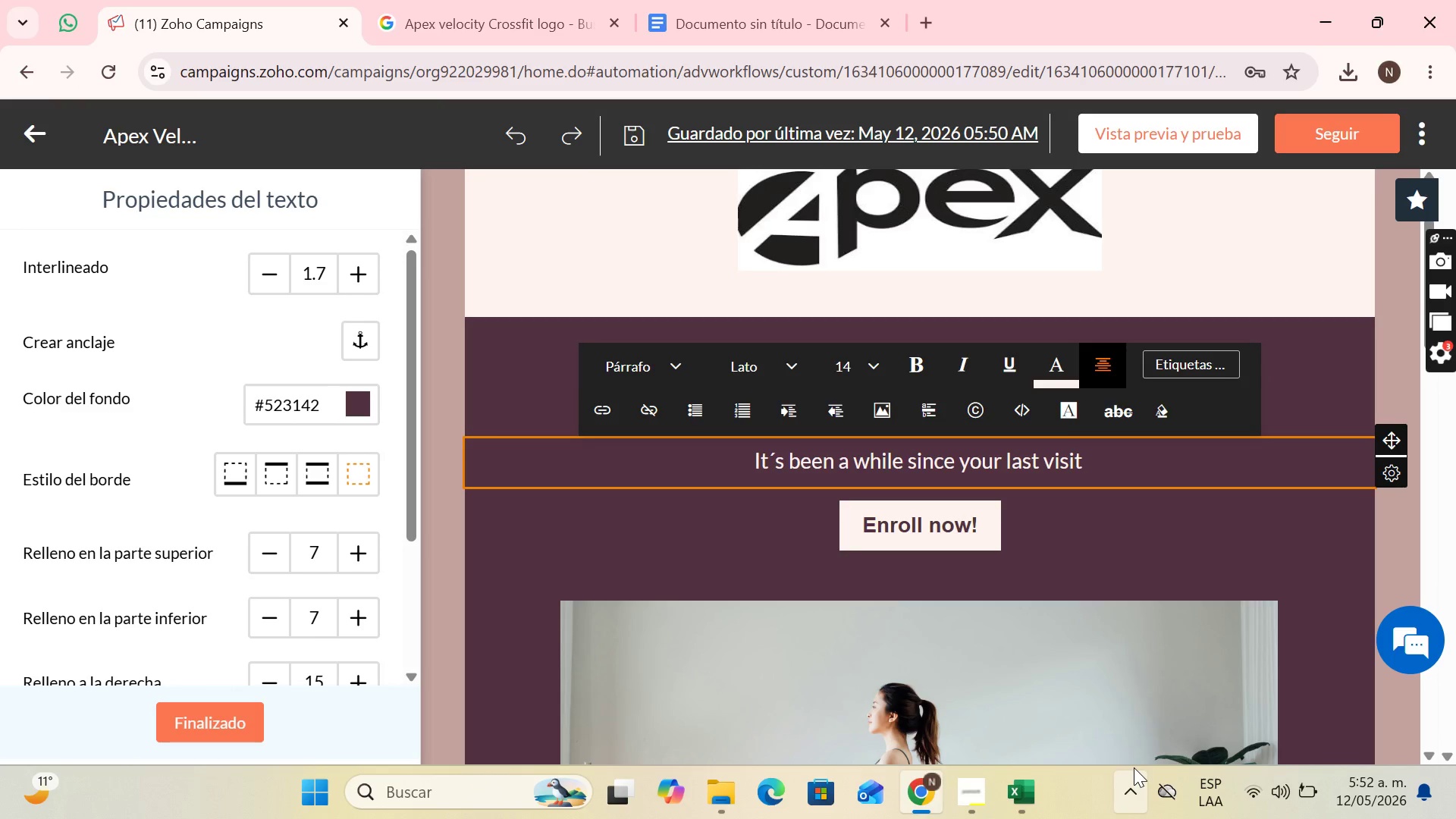 
key(O)
 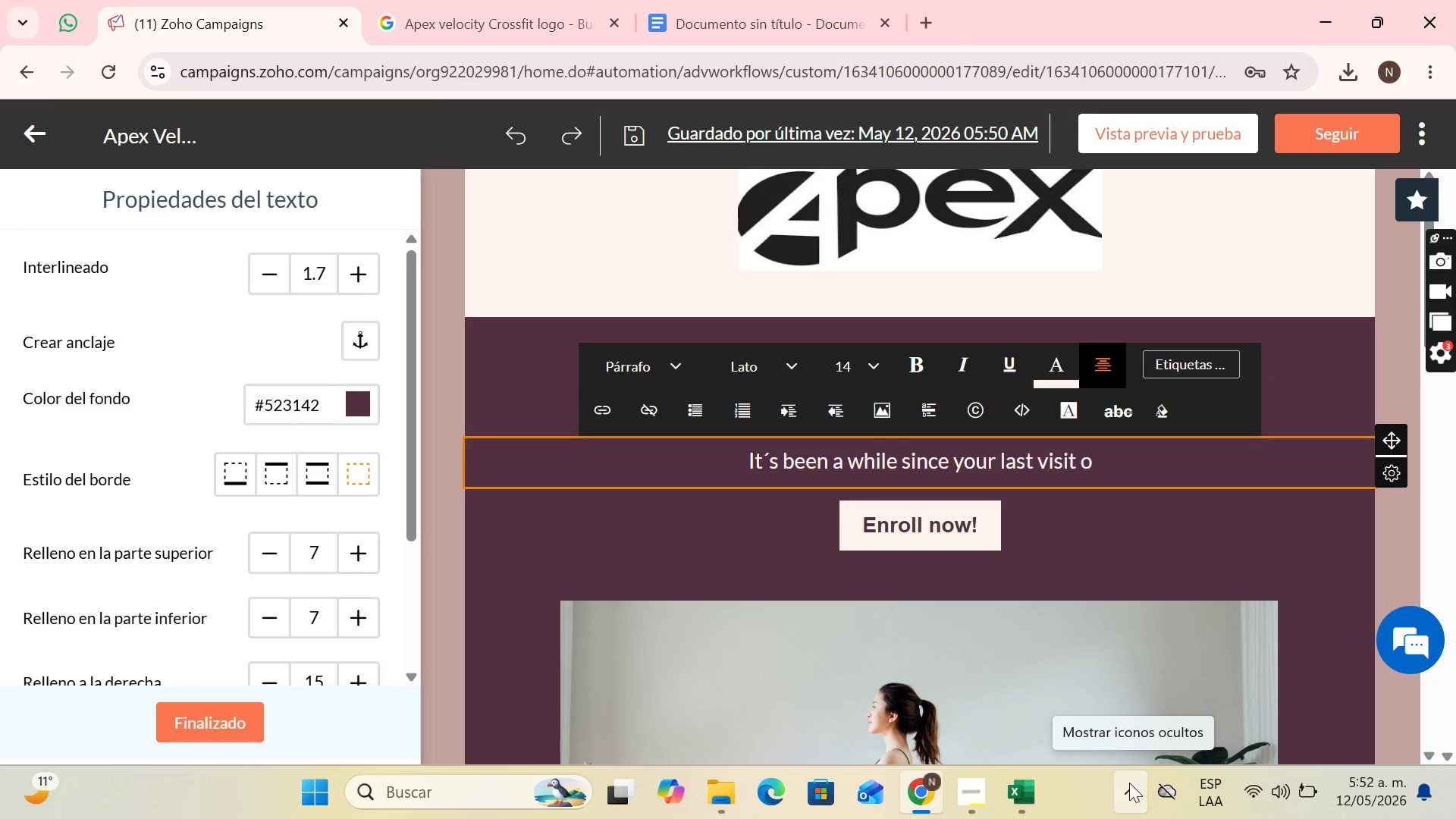 
key(Space)
 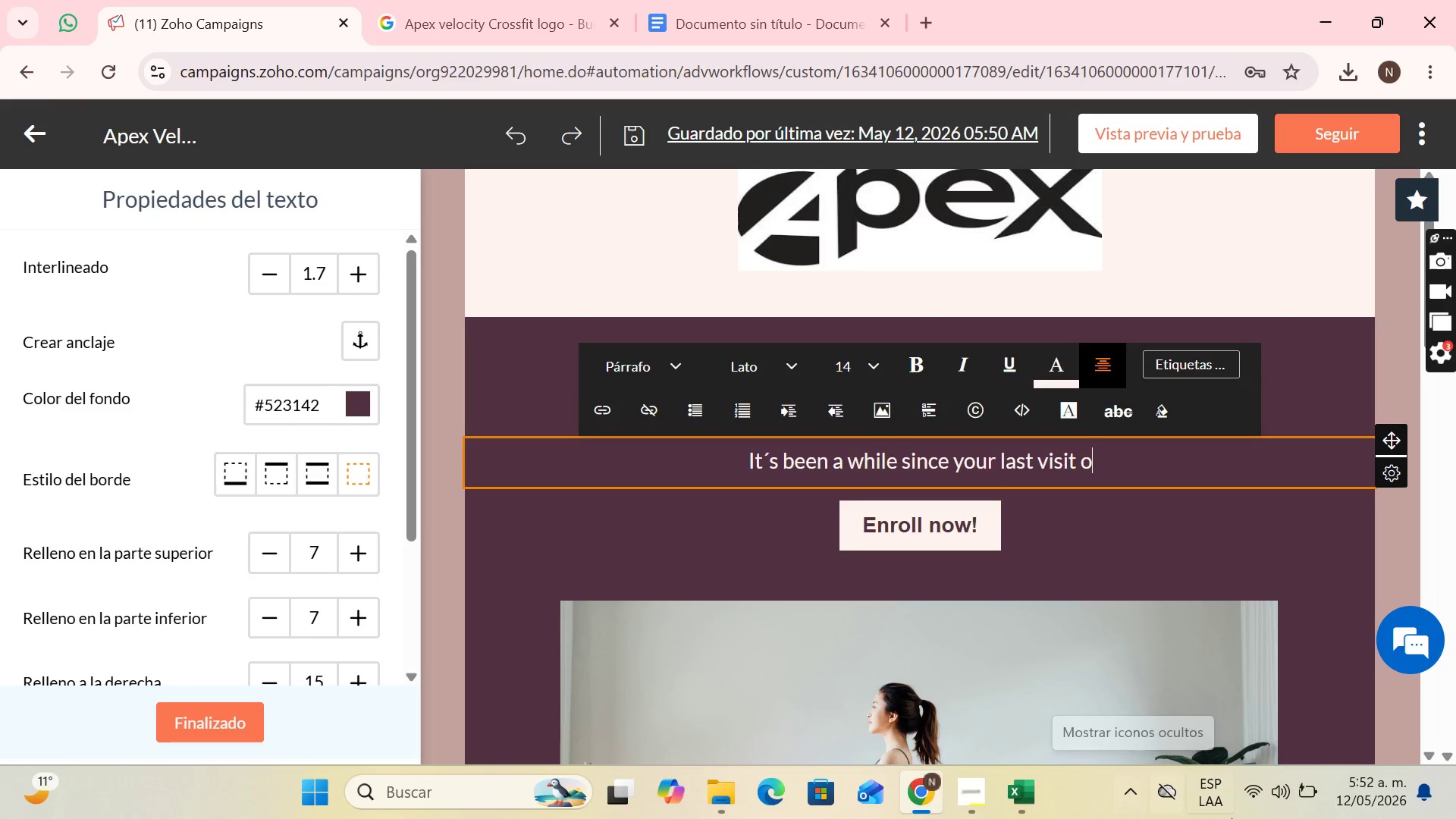 
key(Backspace)
 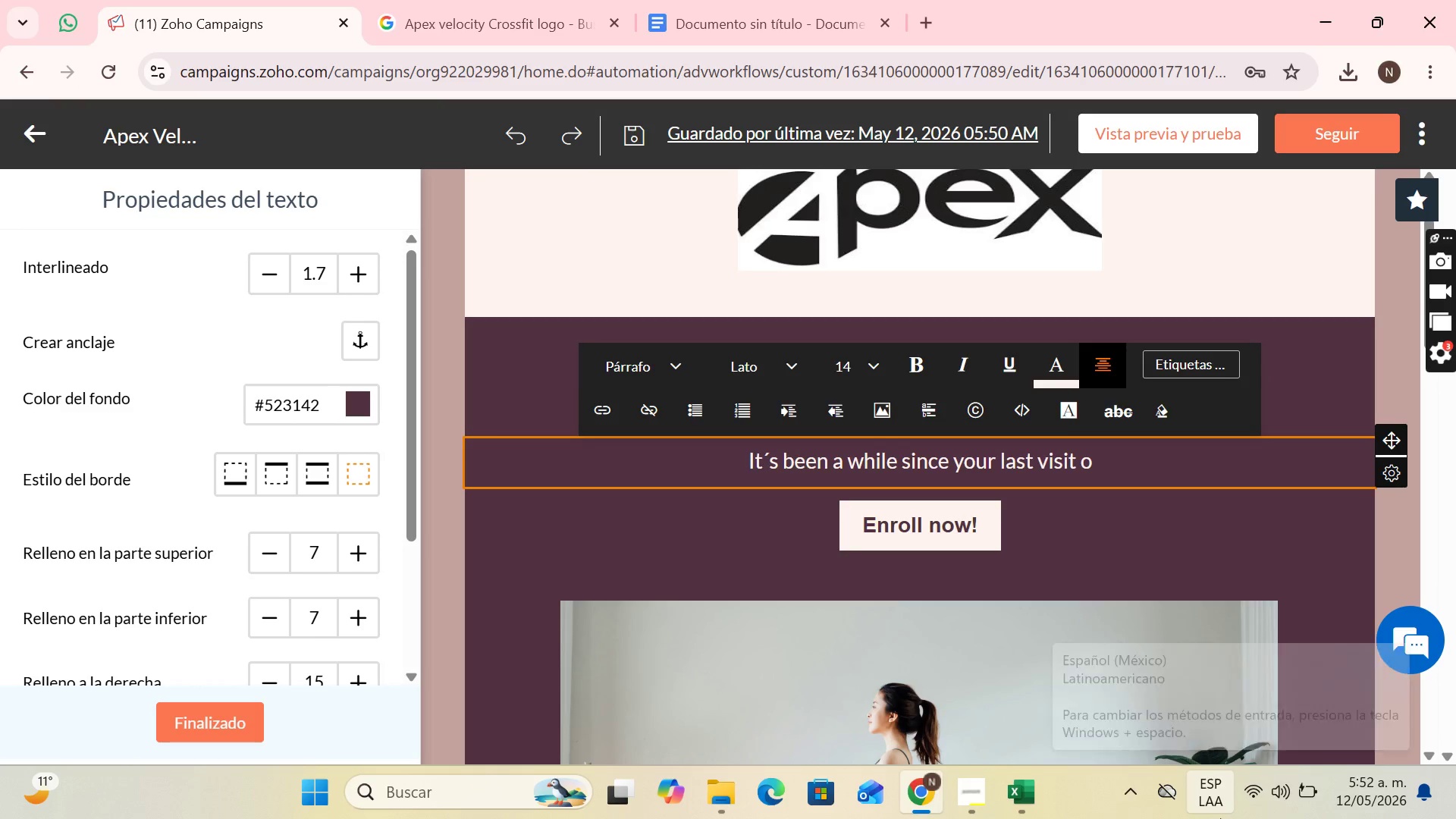 
key(N)
 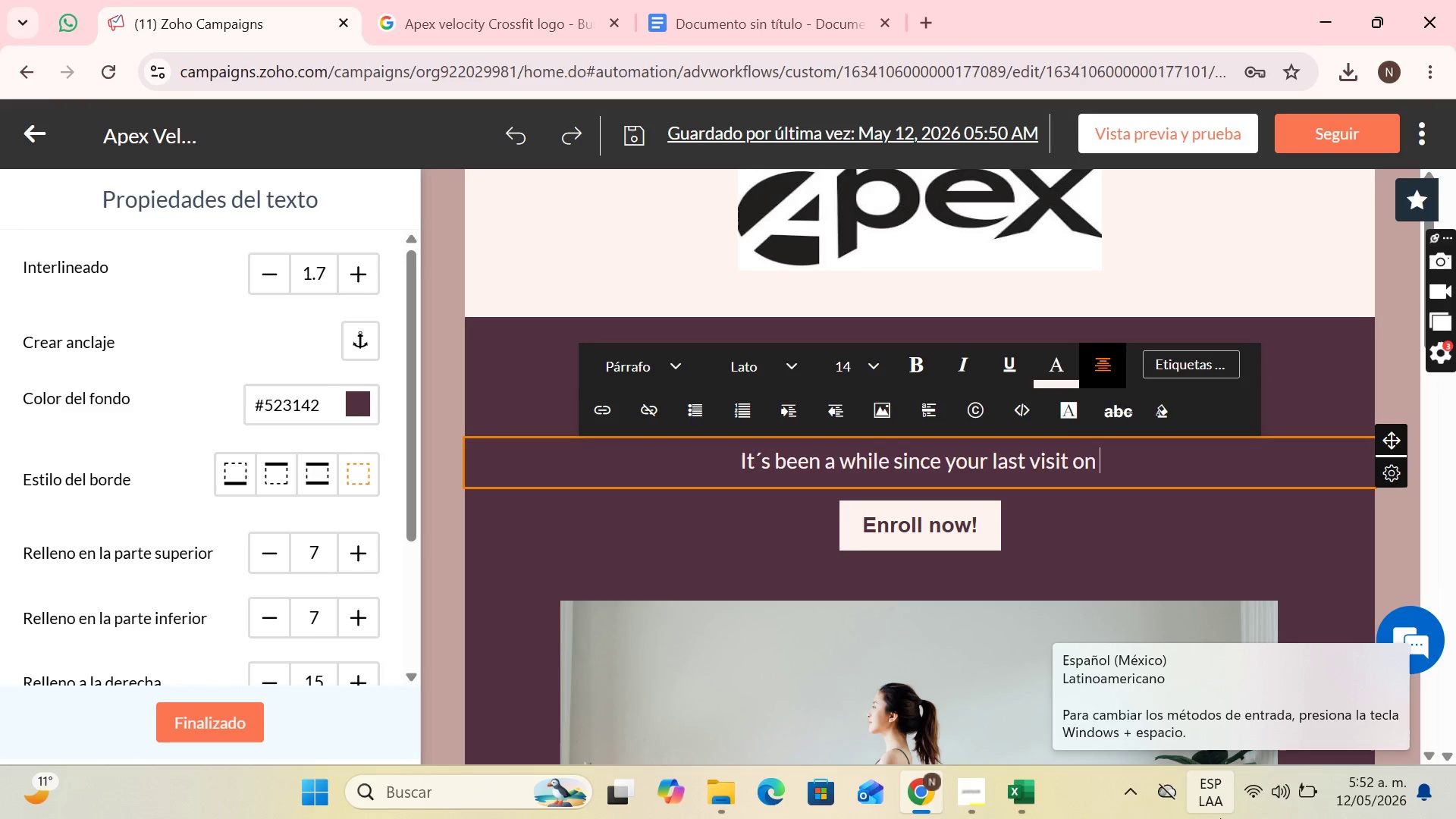 
key(Space)
 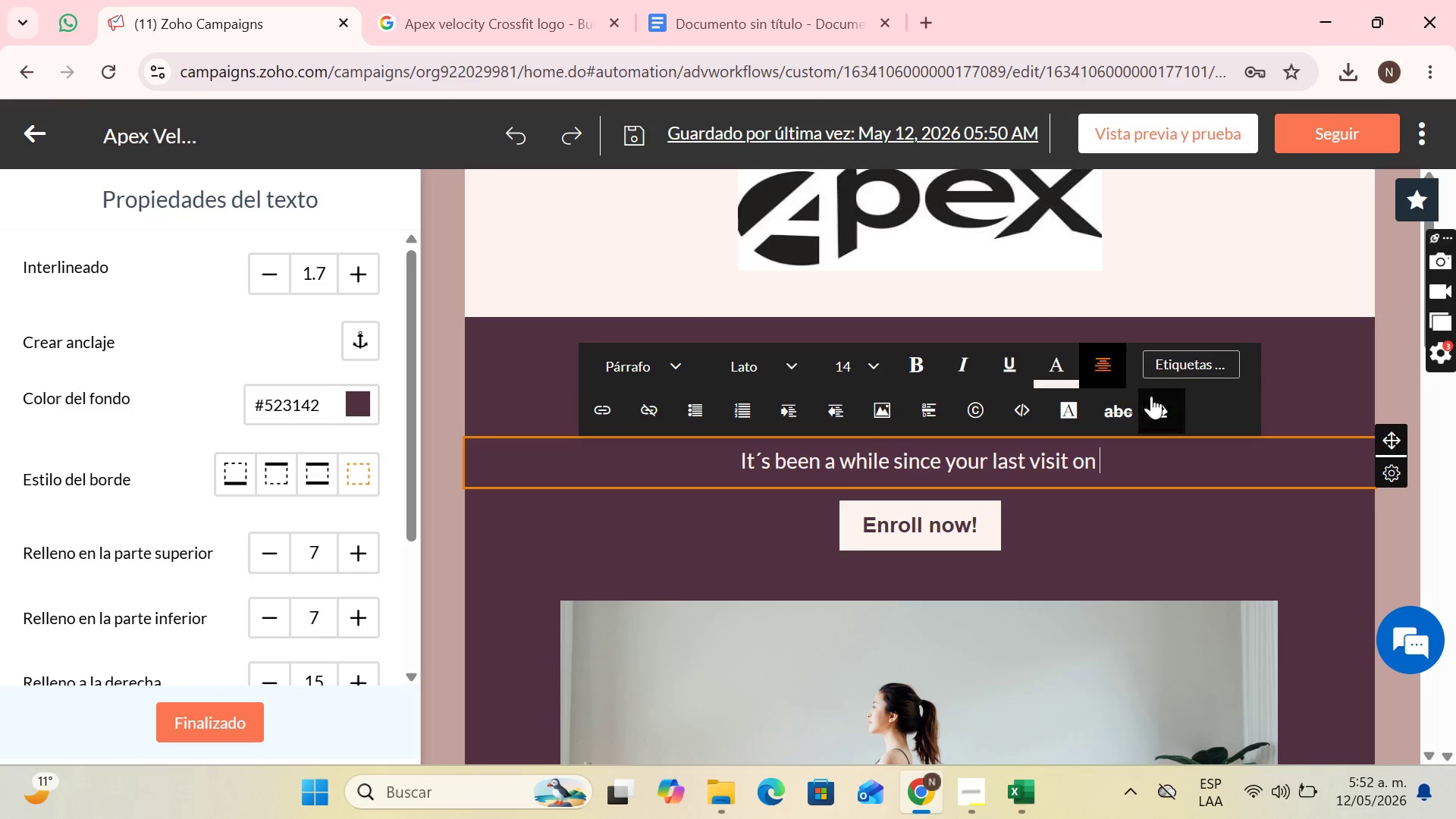 
left_click([1200, 367])
 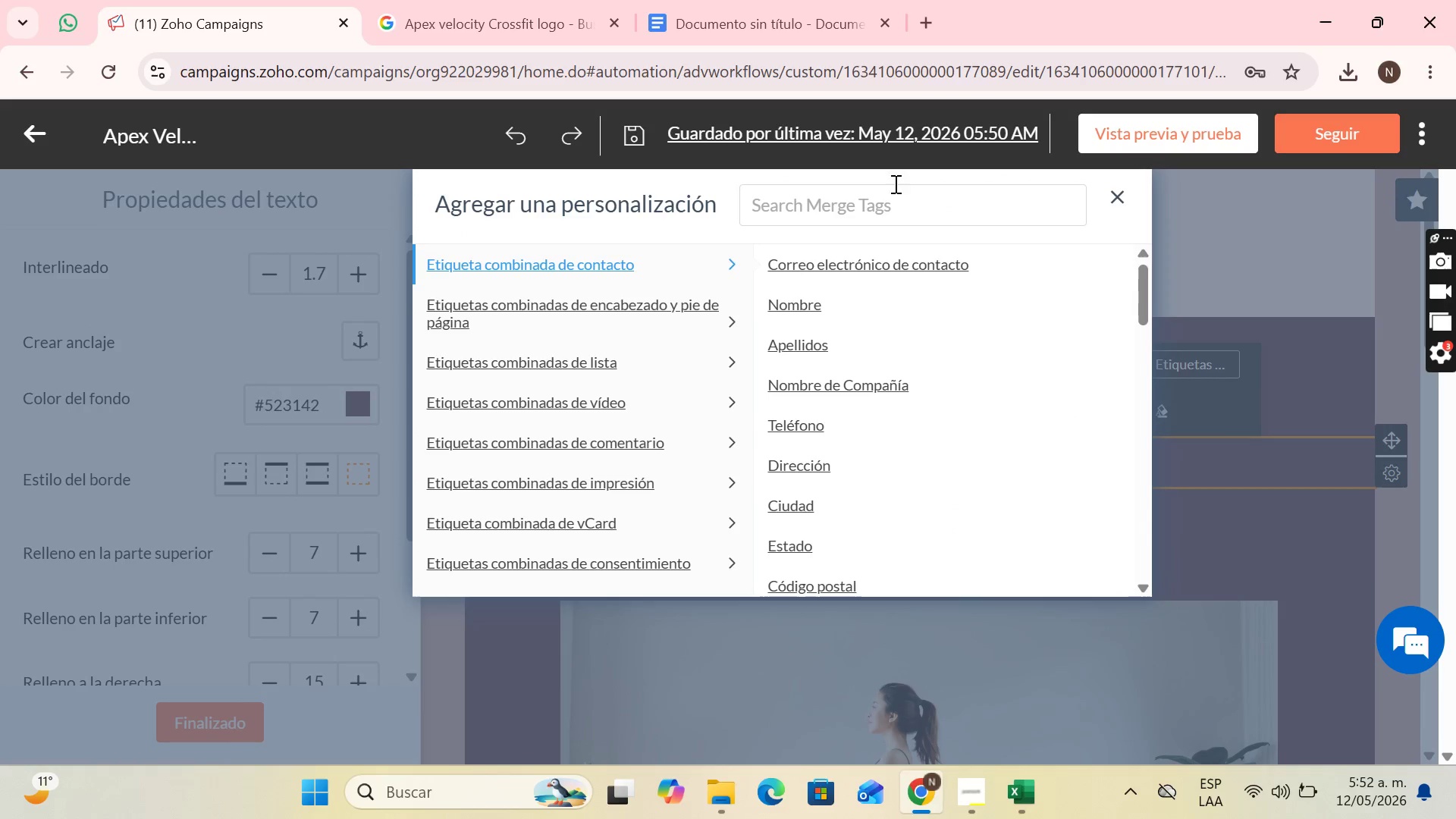 
left_click([900, 206])
 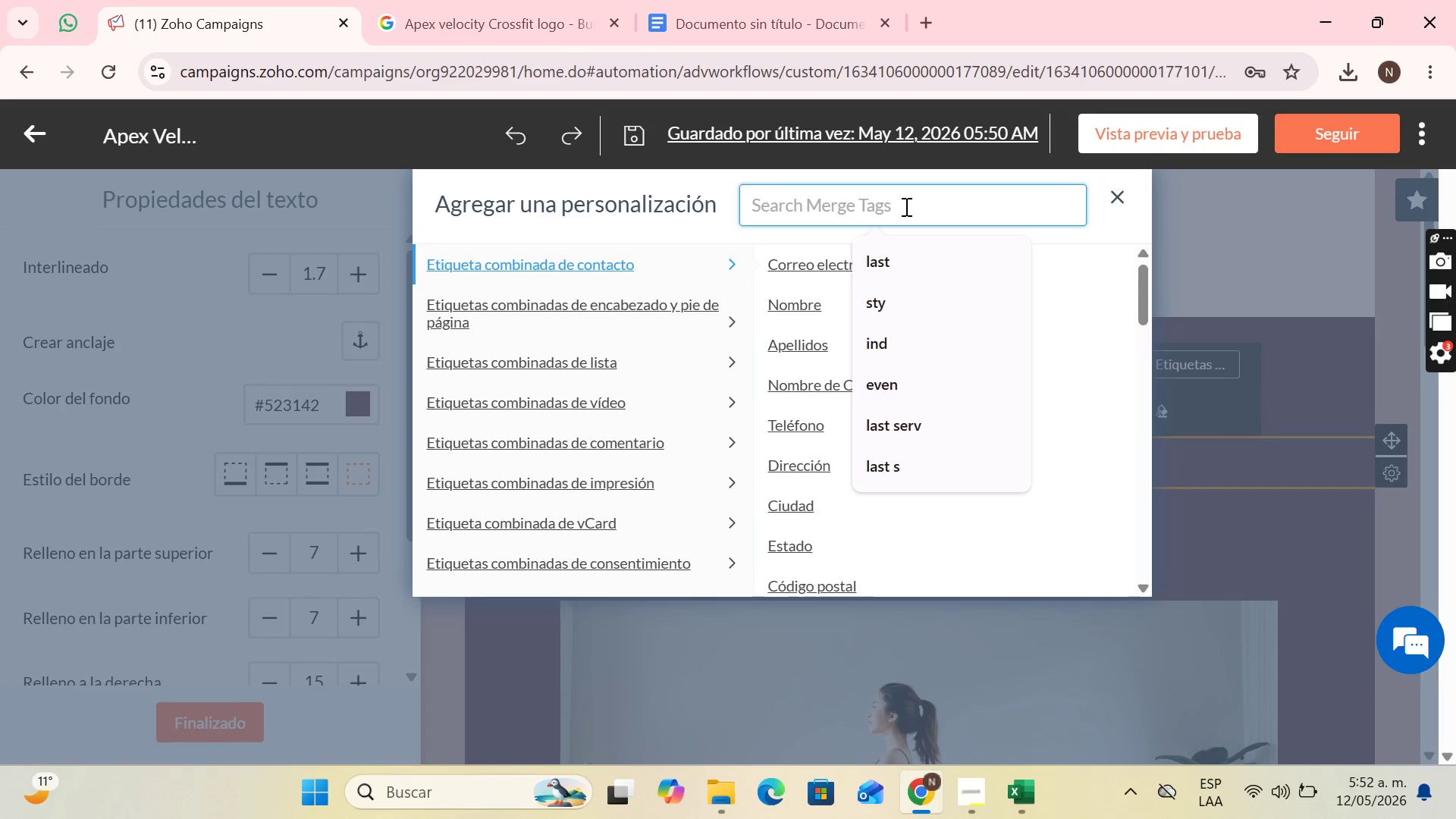 
type(las vis)
key(Backspace)
key(Backspace)
key(Backspace)
key(Backspace)
type(t visi)
 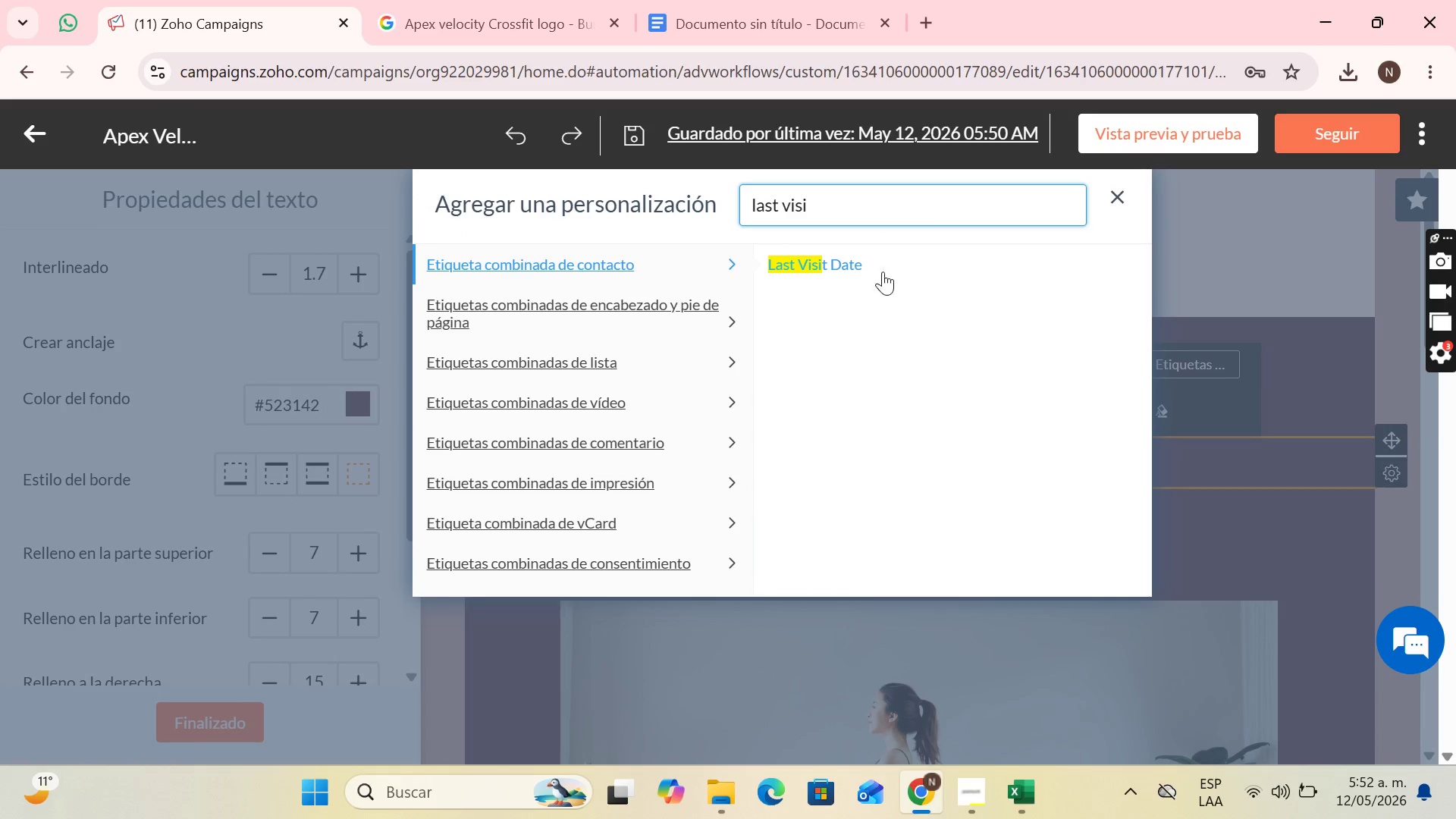 
left_click([871, 271])
 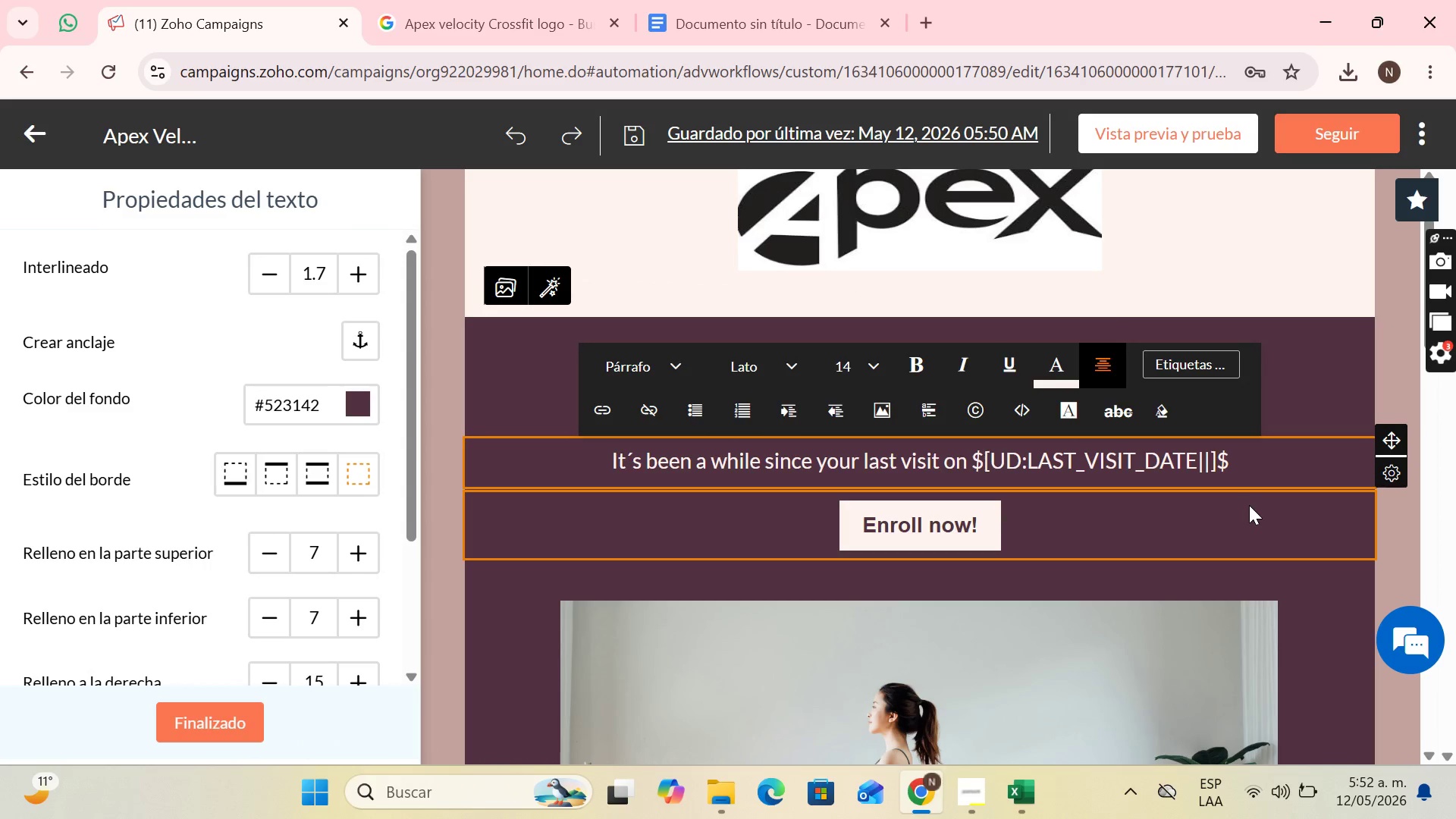 
type(. The box is not the same without yor)
key(Backspace)
type(ur energy in the )
 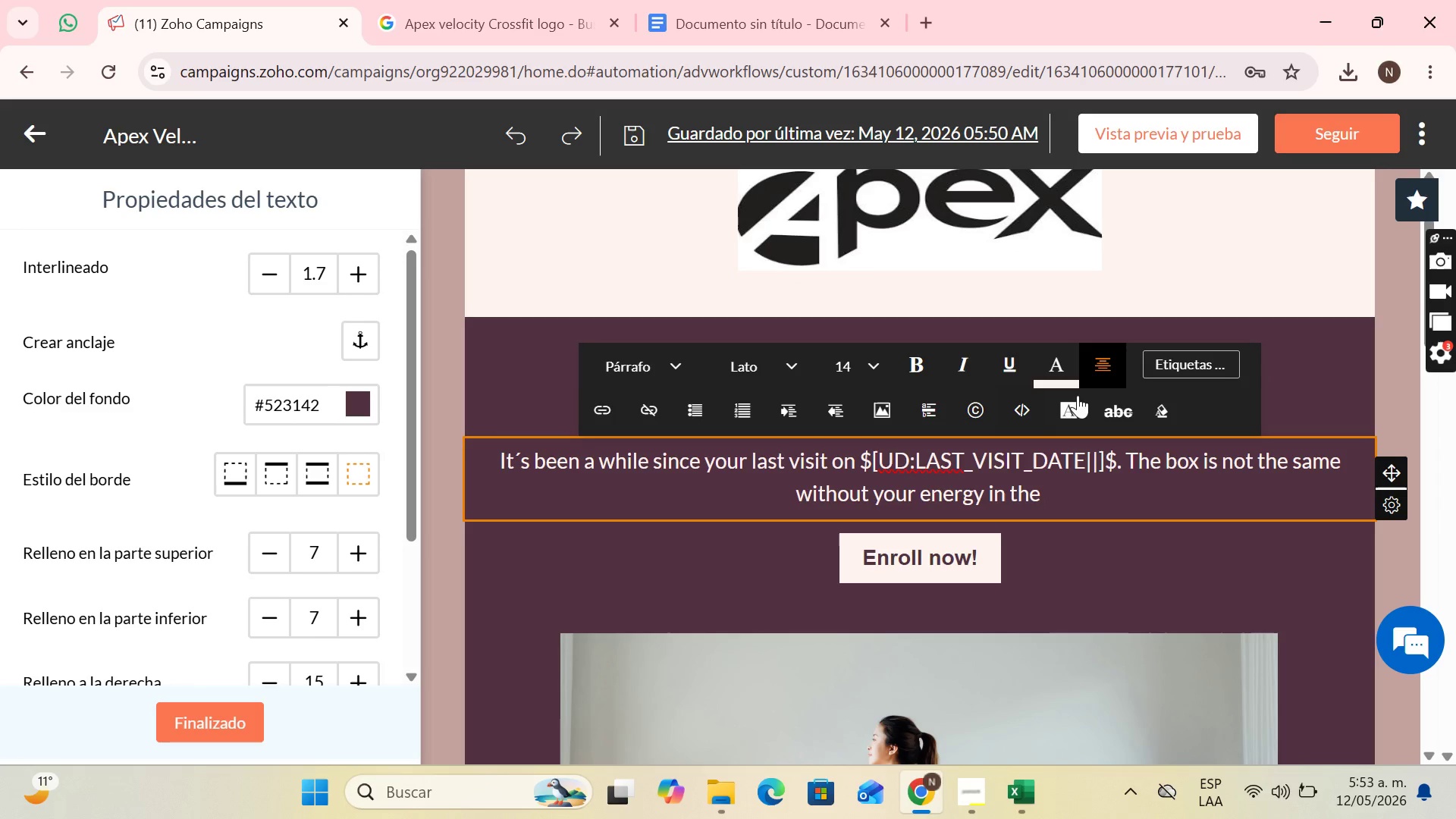 
key(Space)
 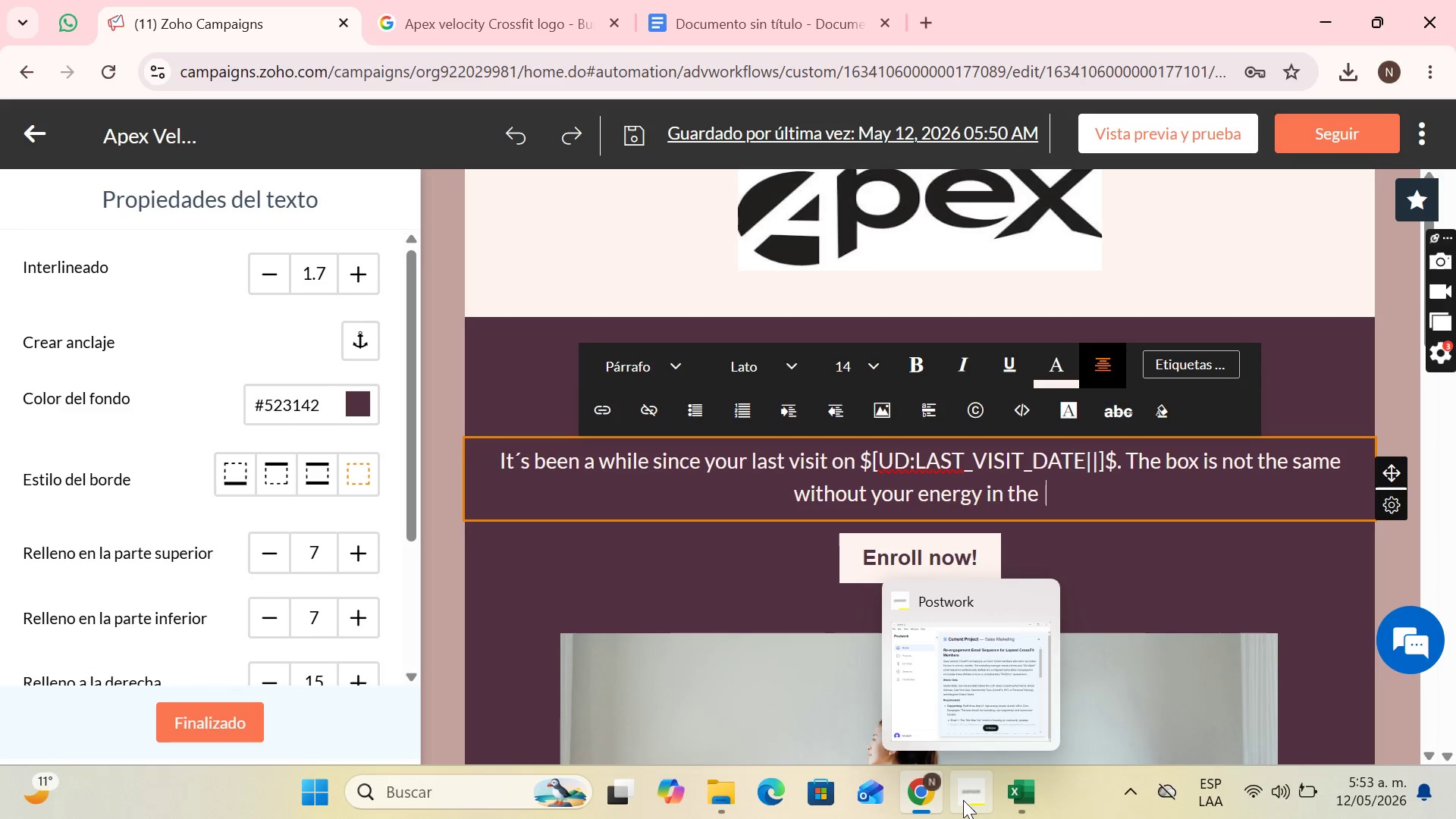 
left_click([1043, 787])
 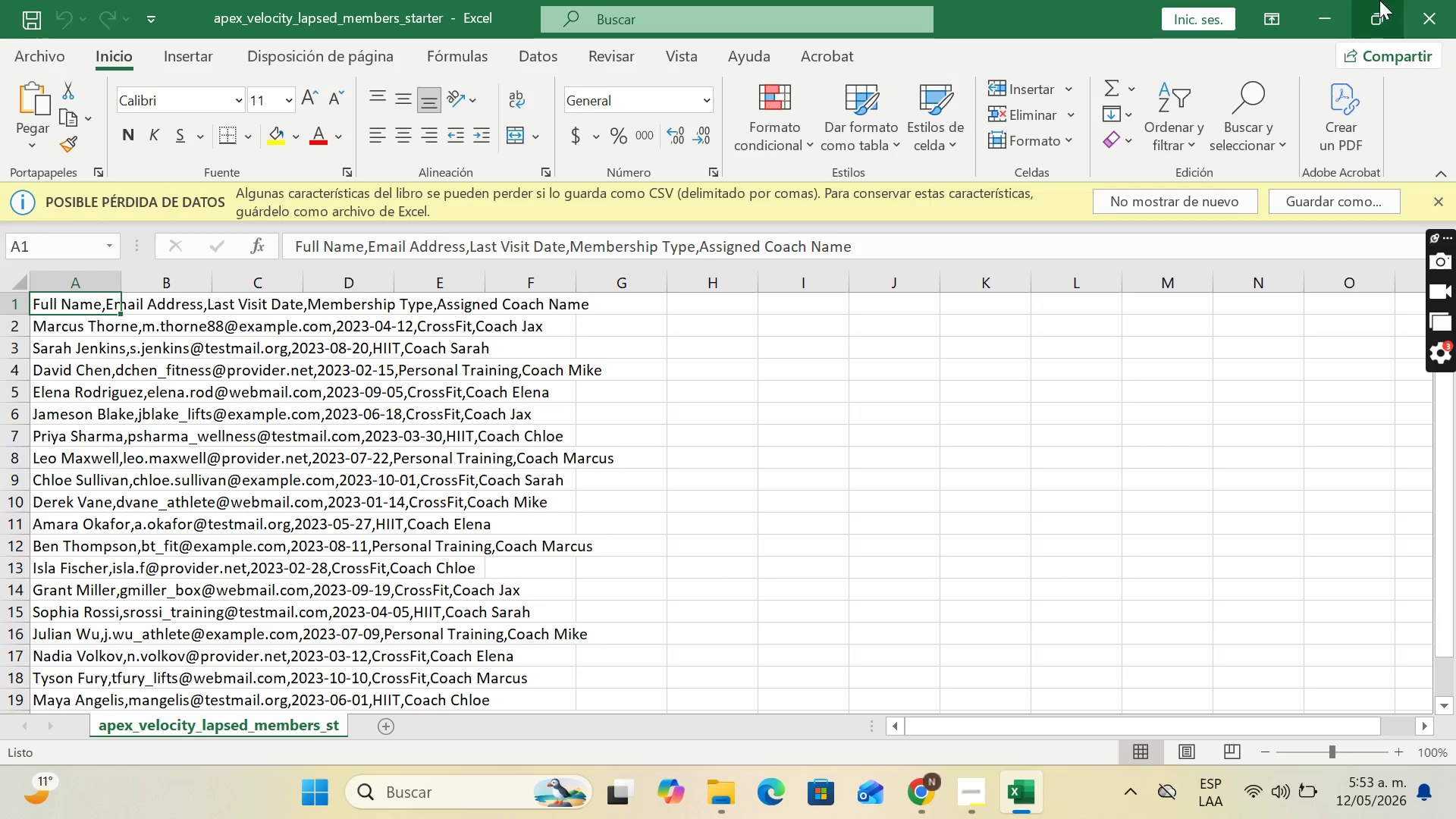 
left_click([1345, 0])
 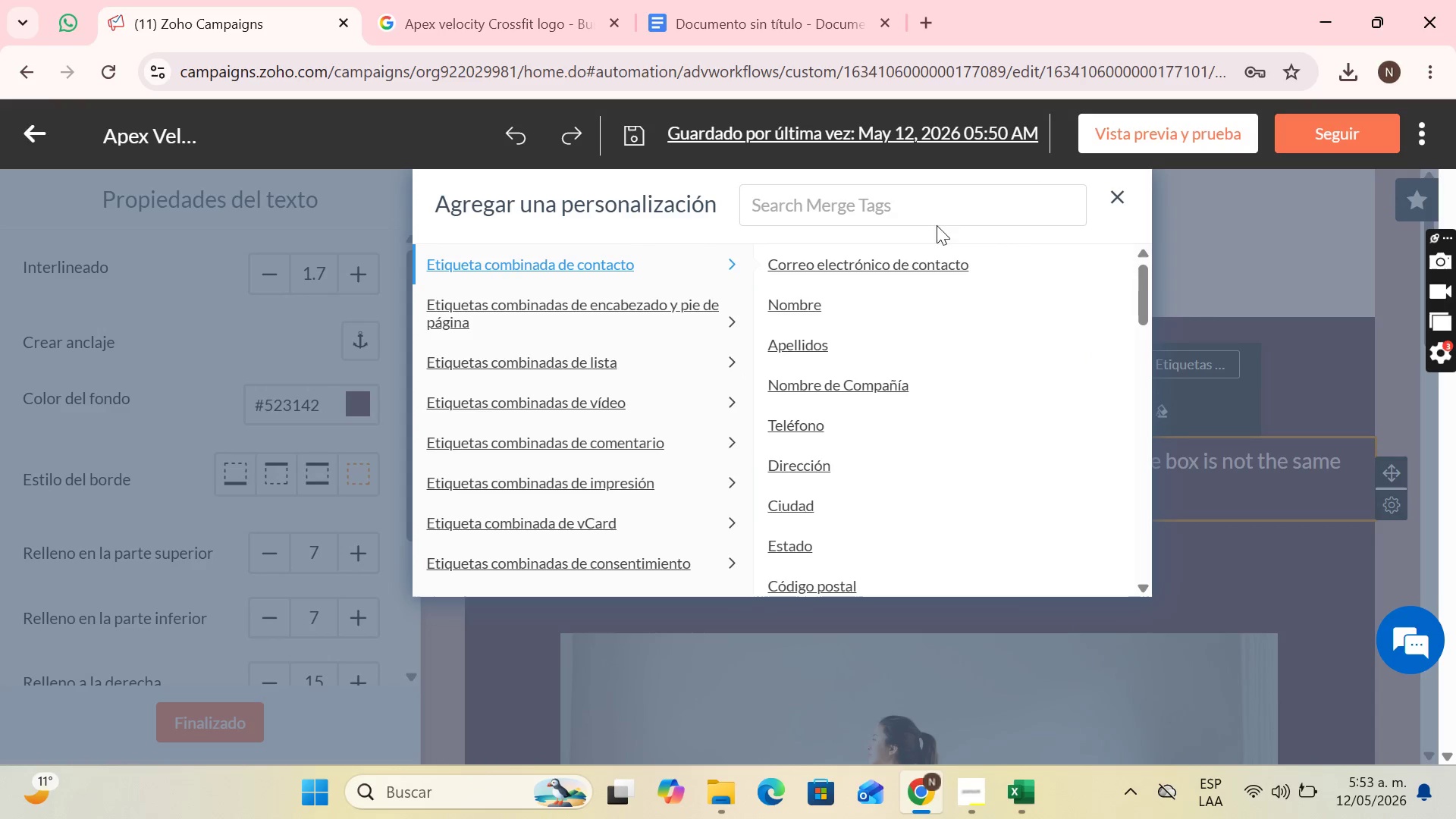 
type(memeb)
key(Backspace)
key(Backspace)
type(be)
 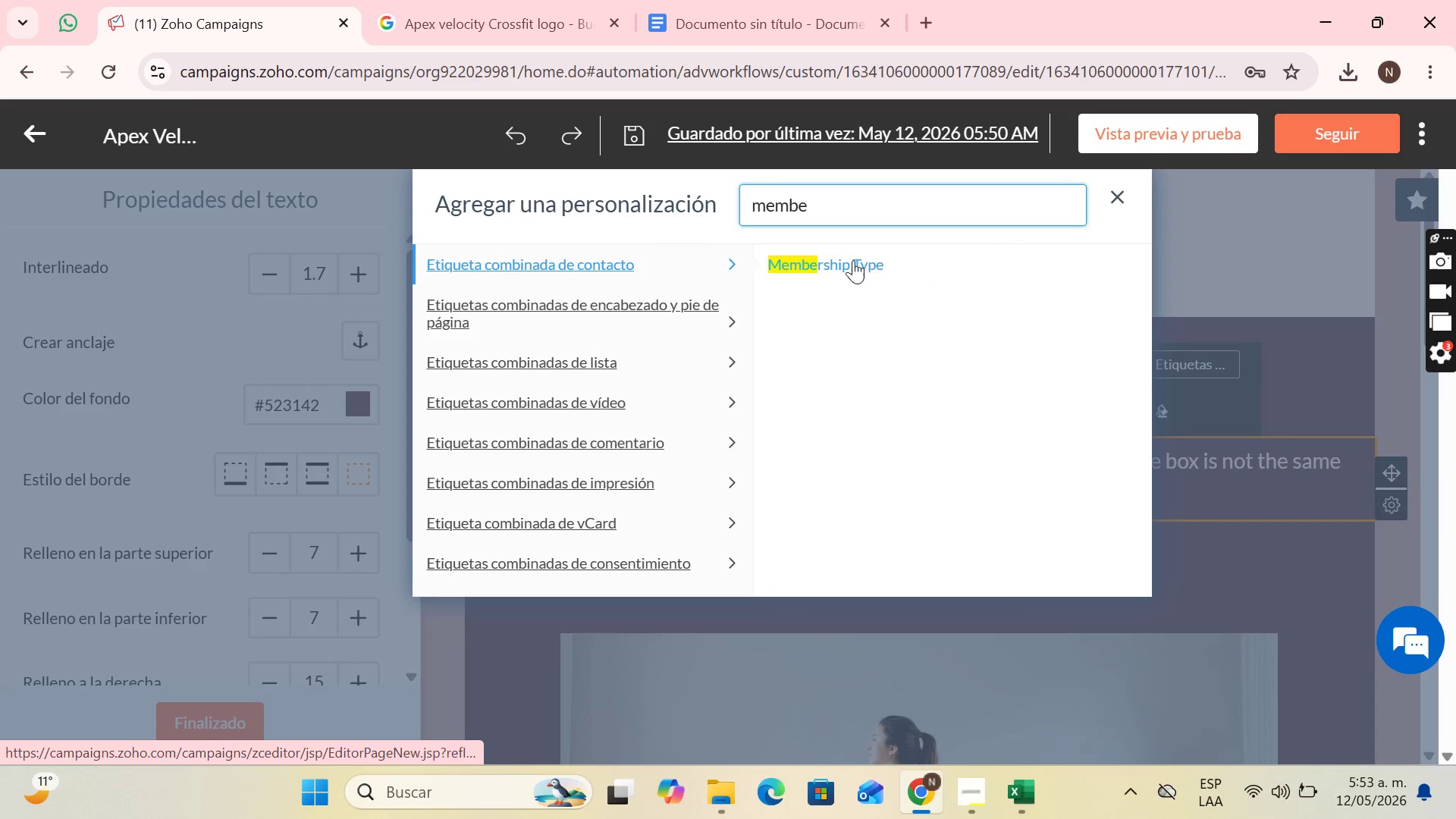 
left_click([849, 263])
 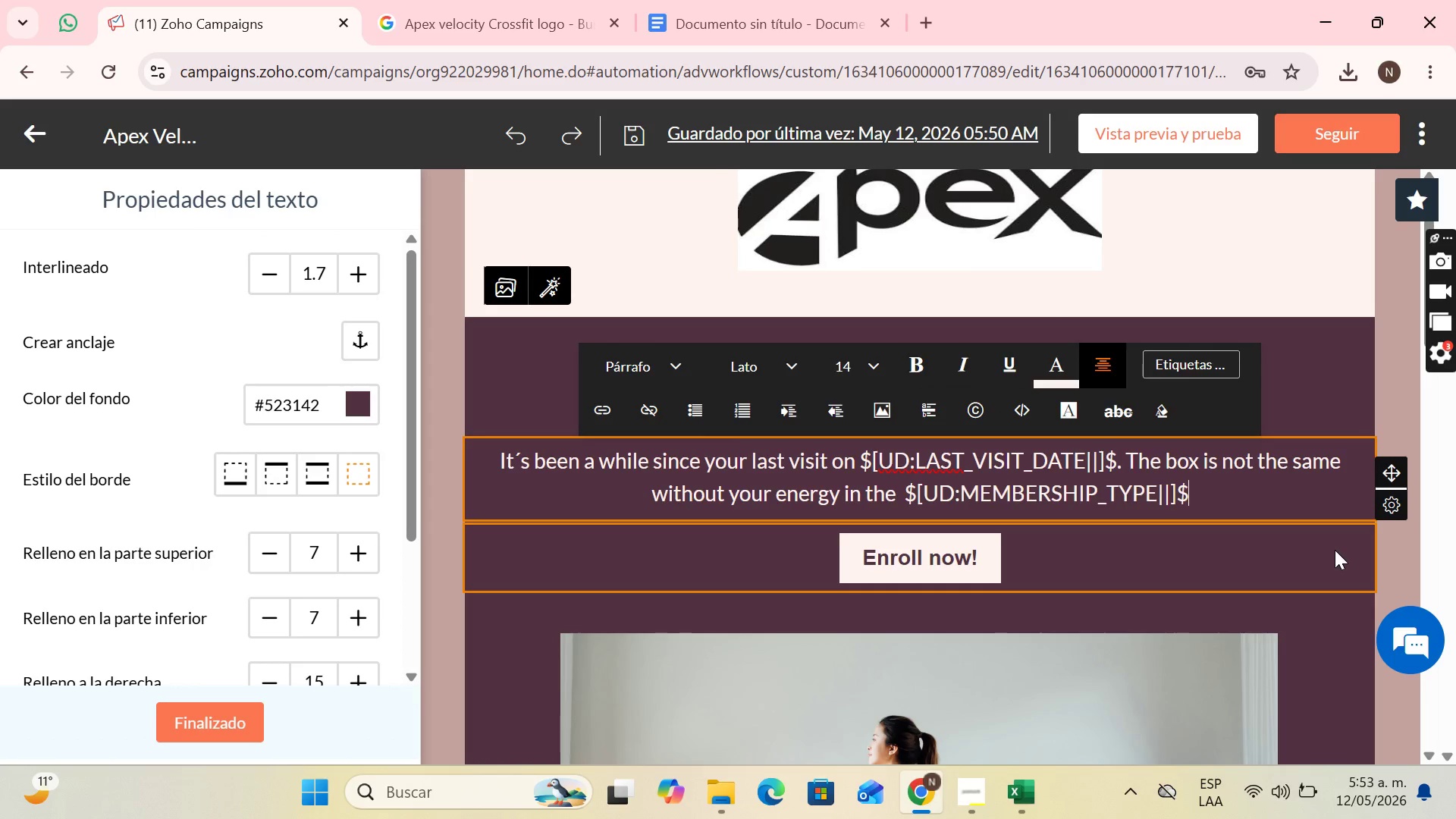 
type( classes,)
 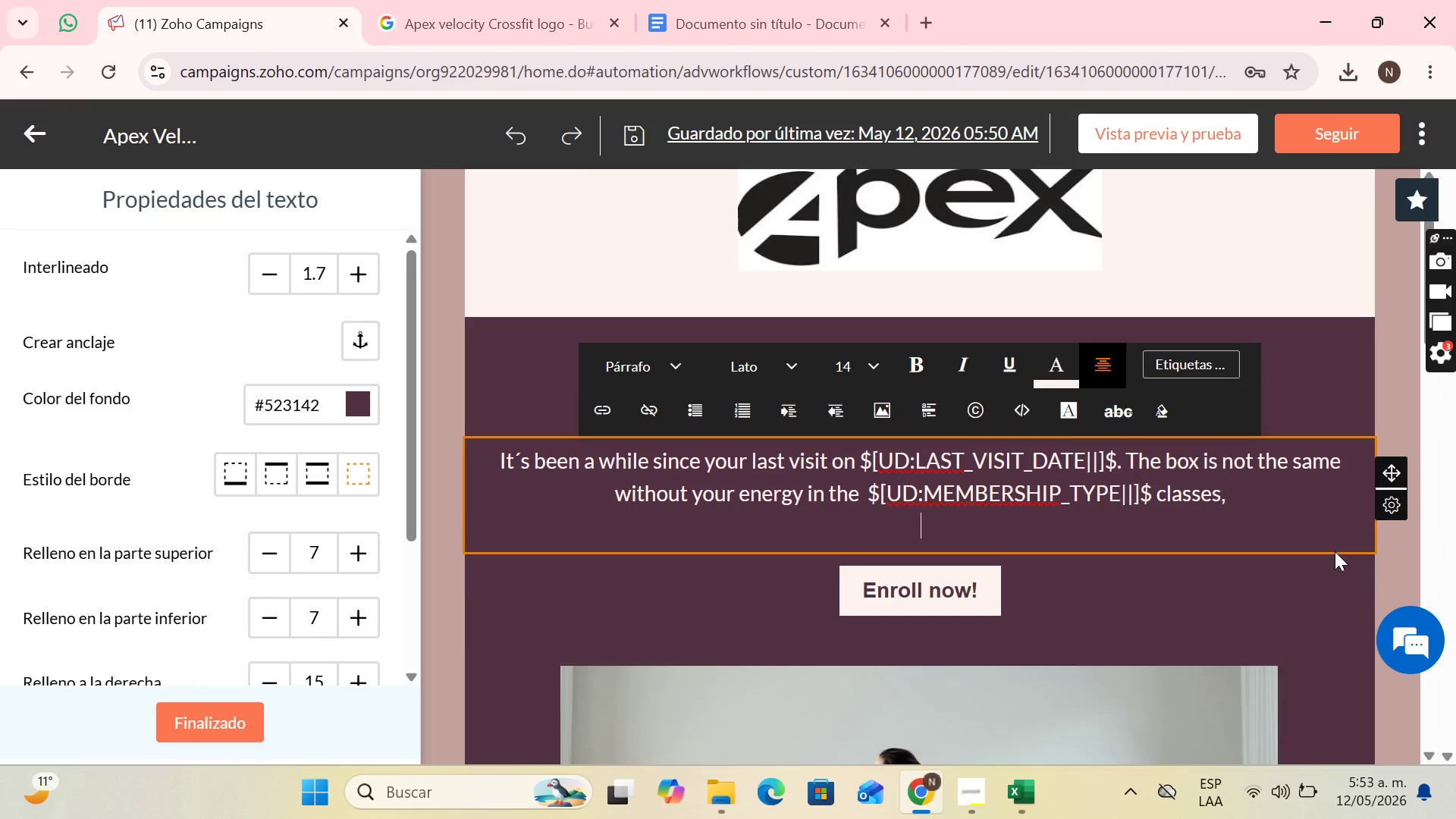 
key(Enter)
 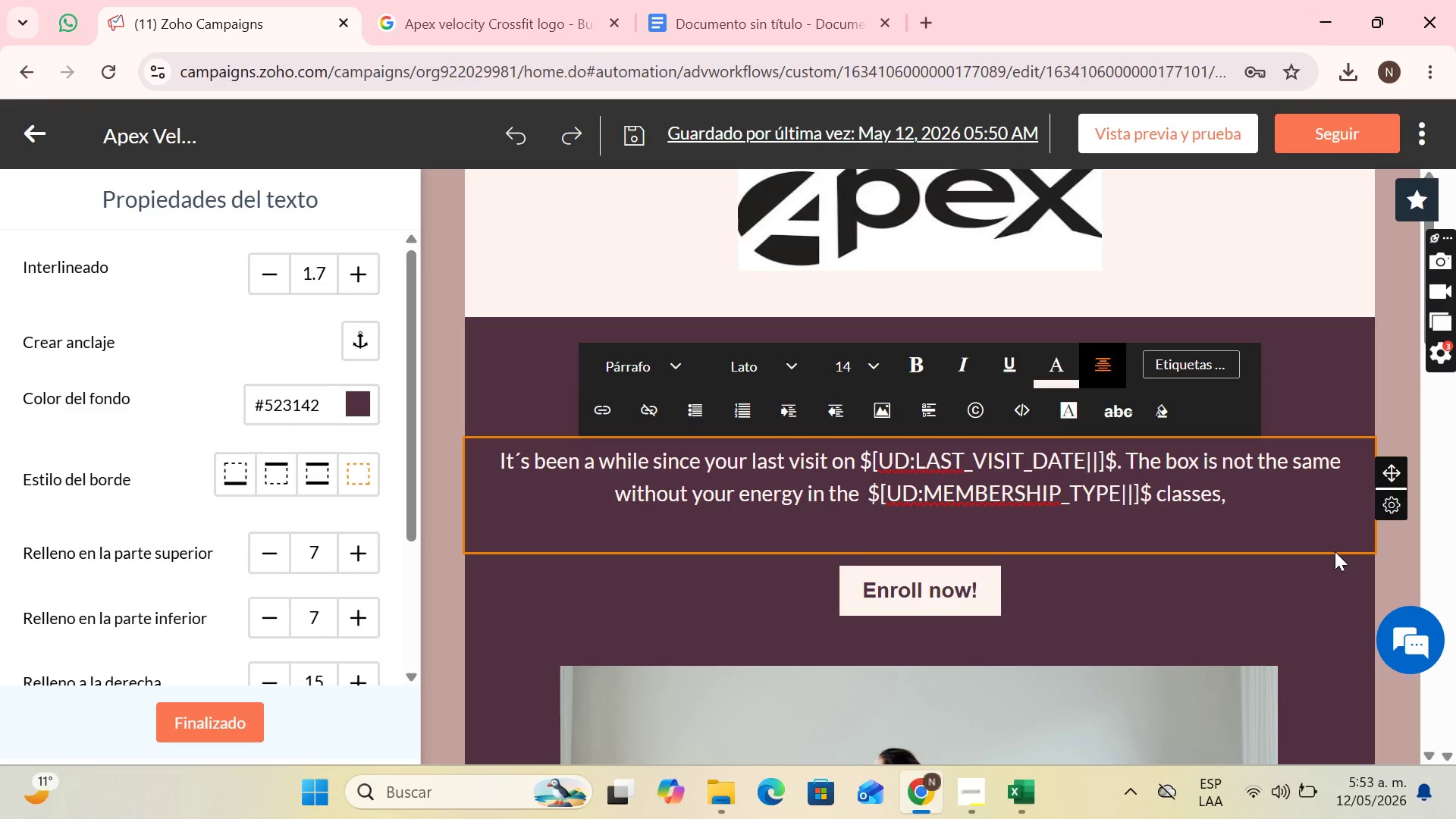 
key(Enter)
 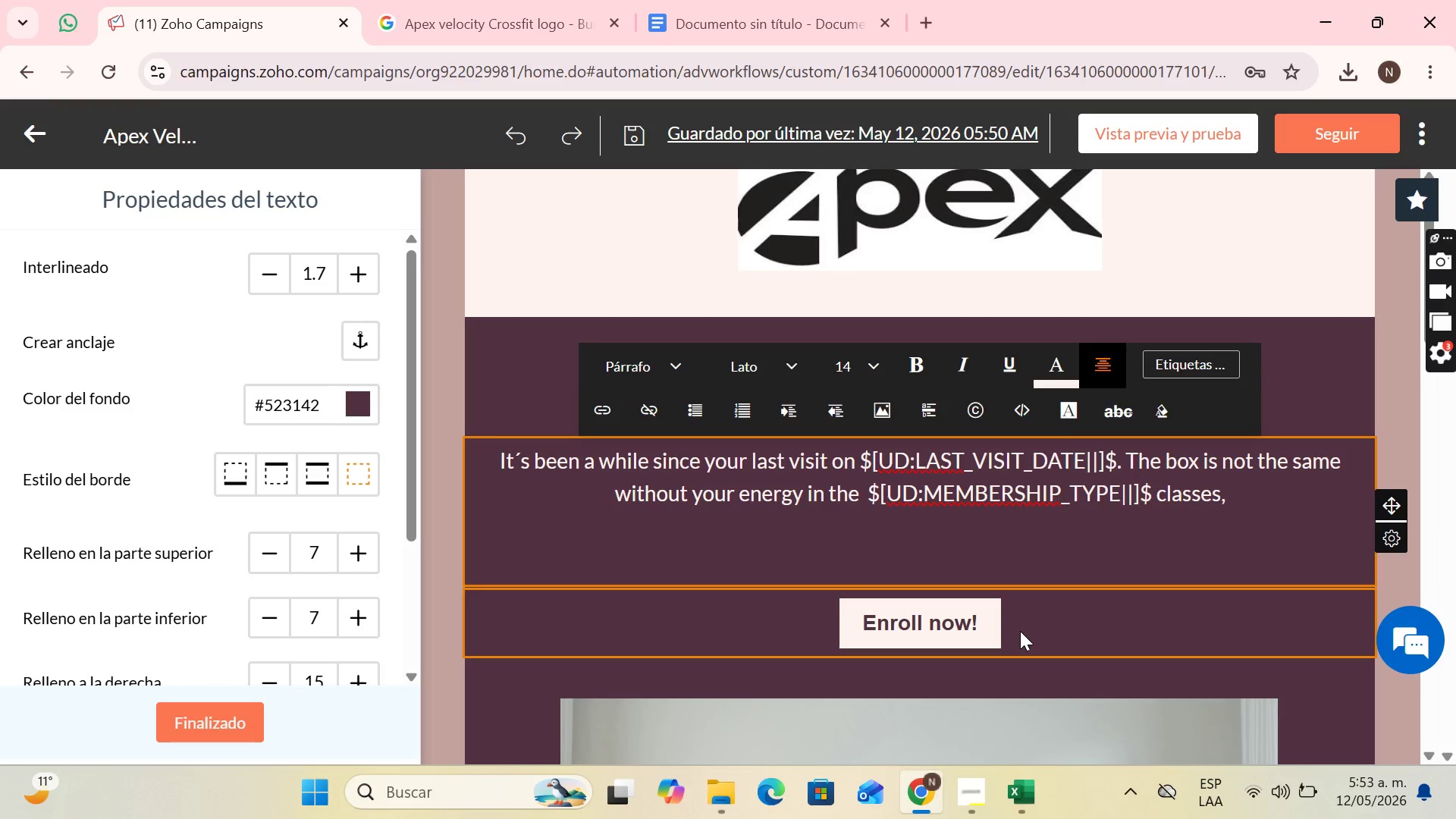 
wait(8.66)
 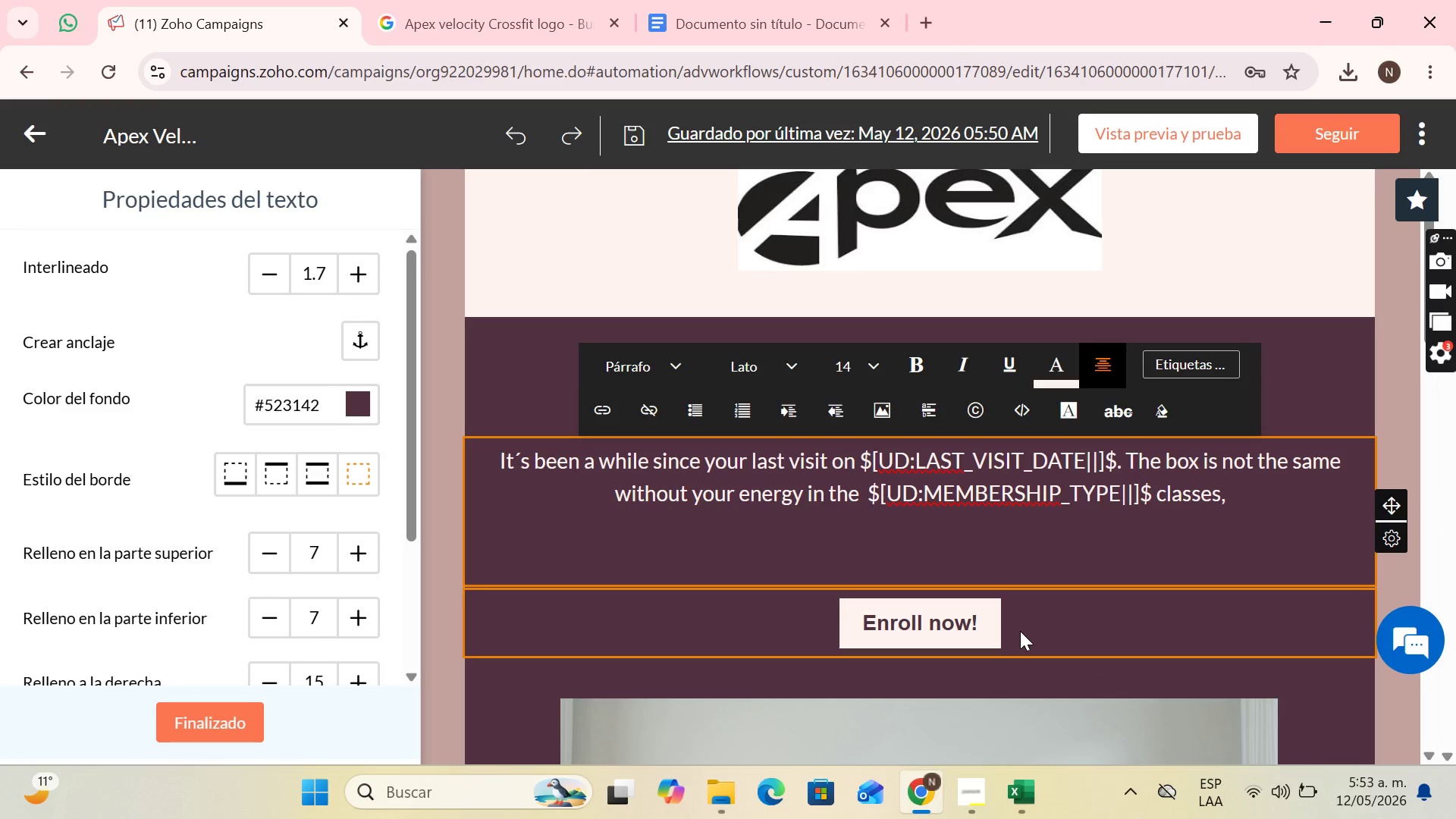 
key(Backspace)
 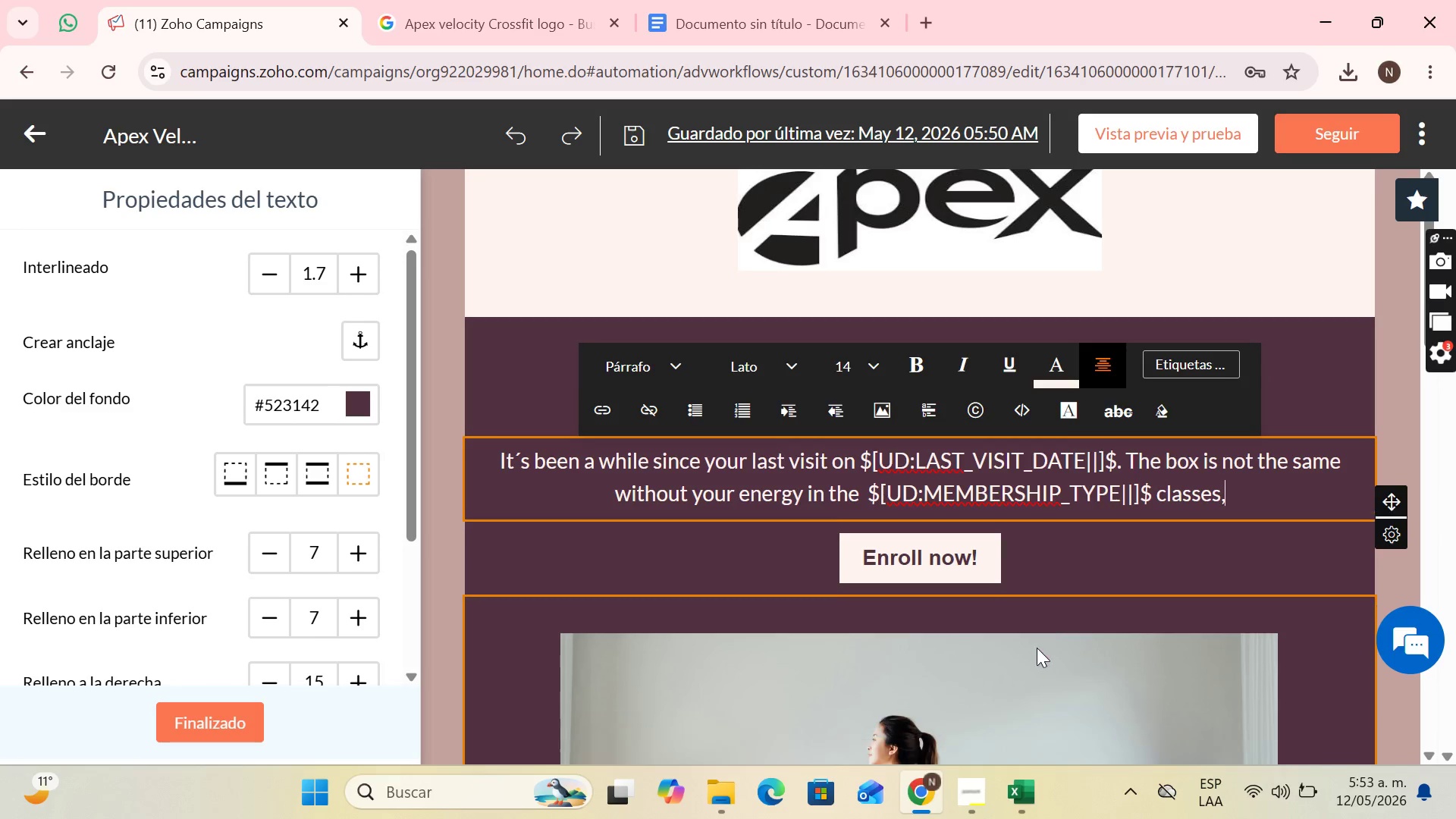 
key(Backspace)
 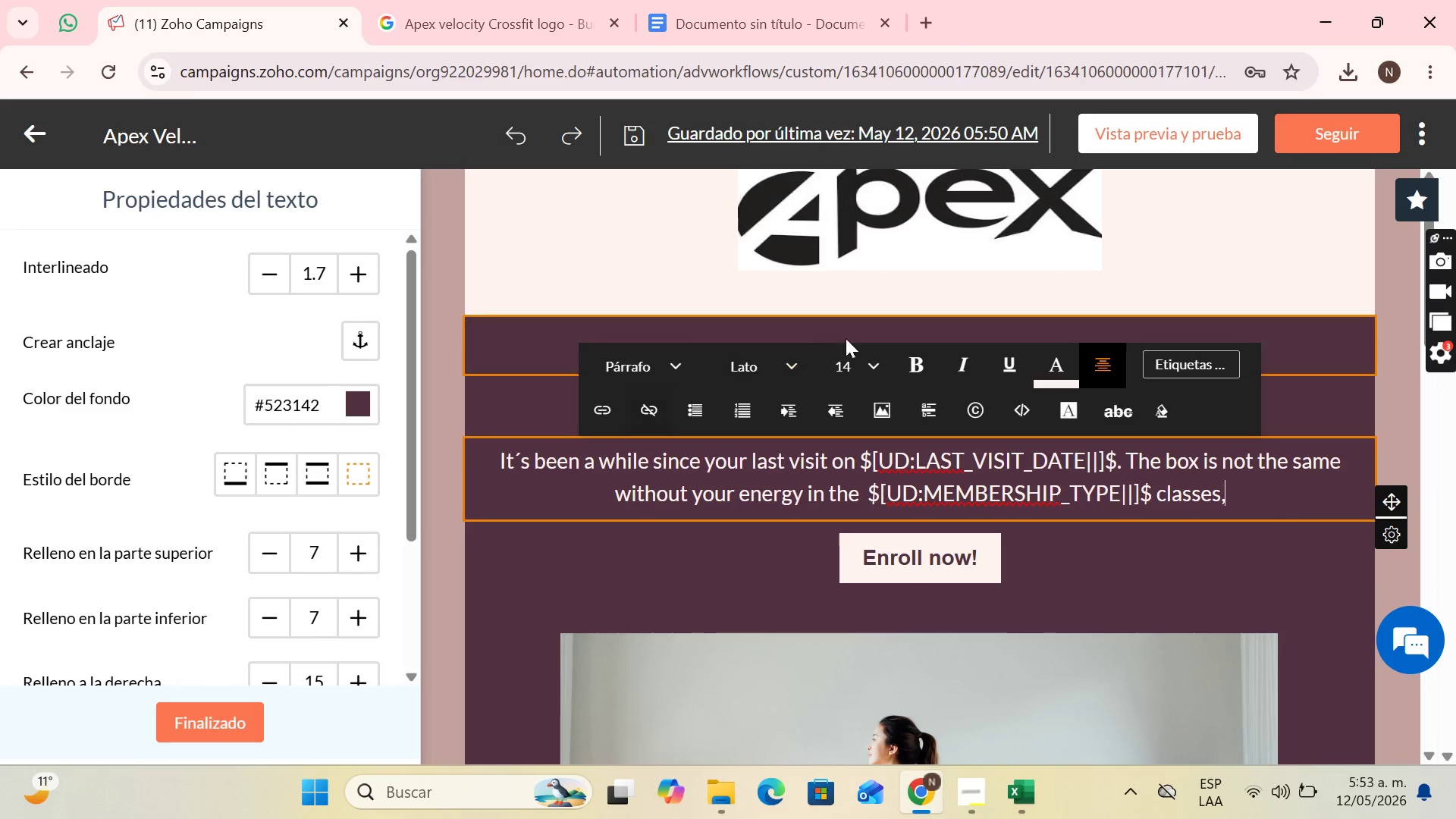 
wait(10.41)
 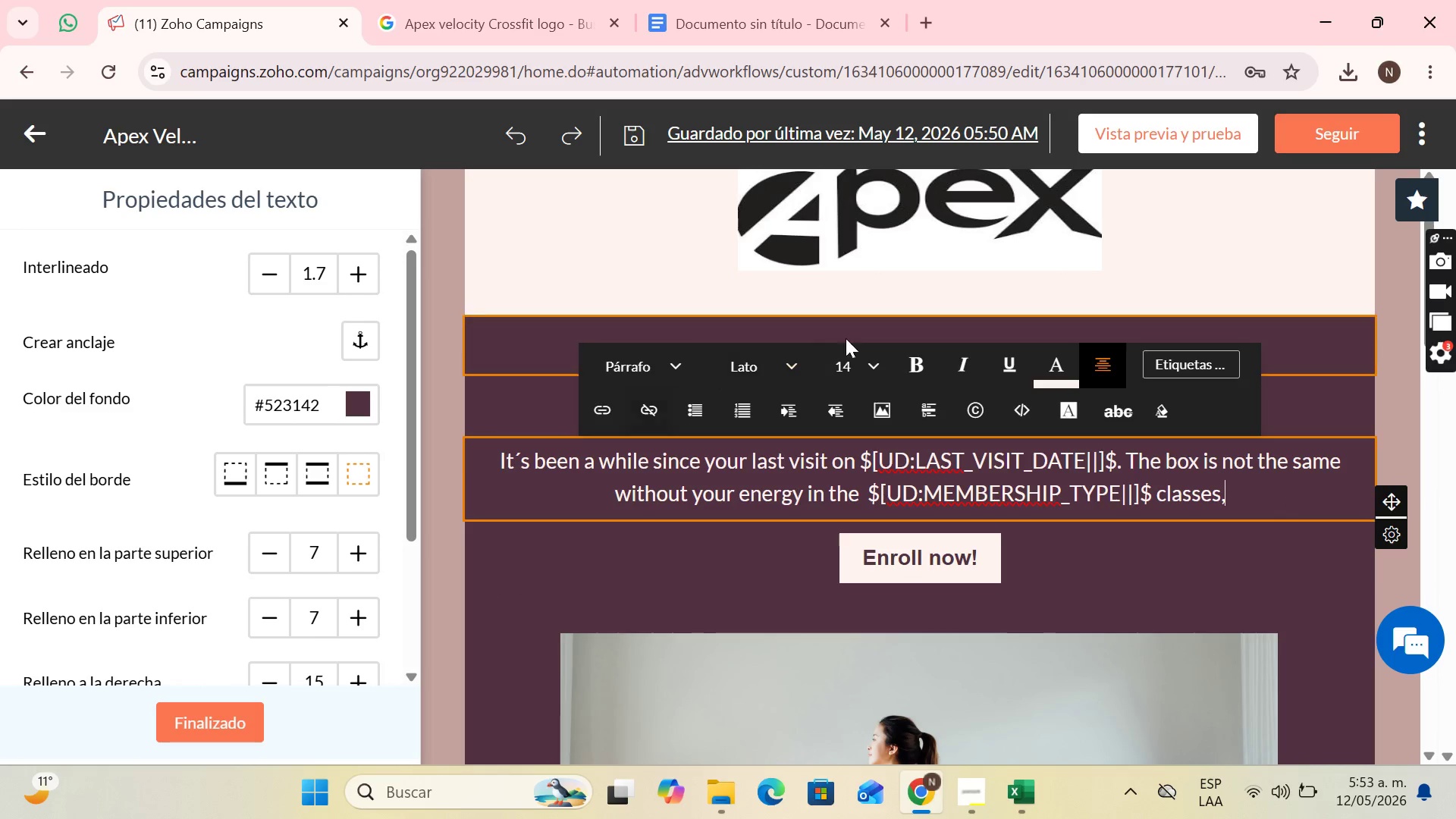 
scroll: coordinate [361, 532], scroll_direction: down, amount: 3.0
 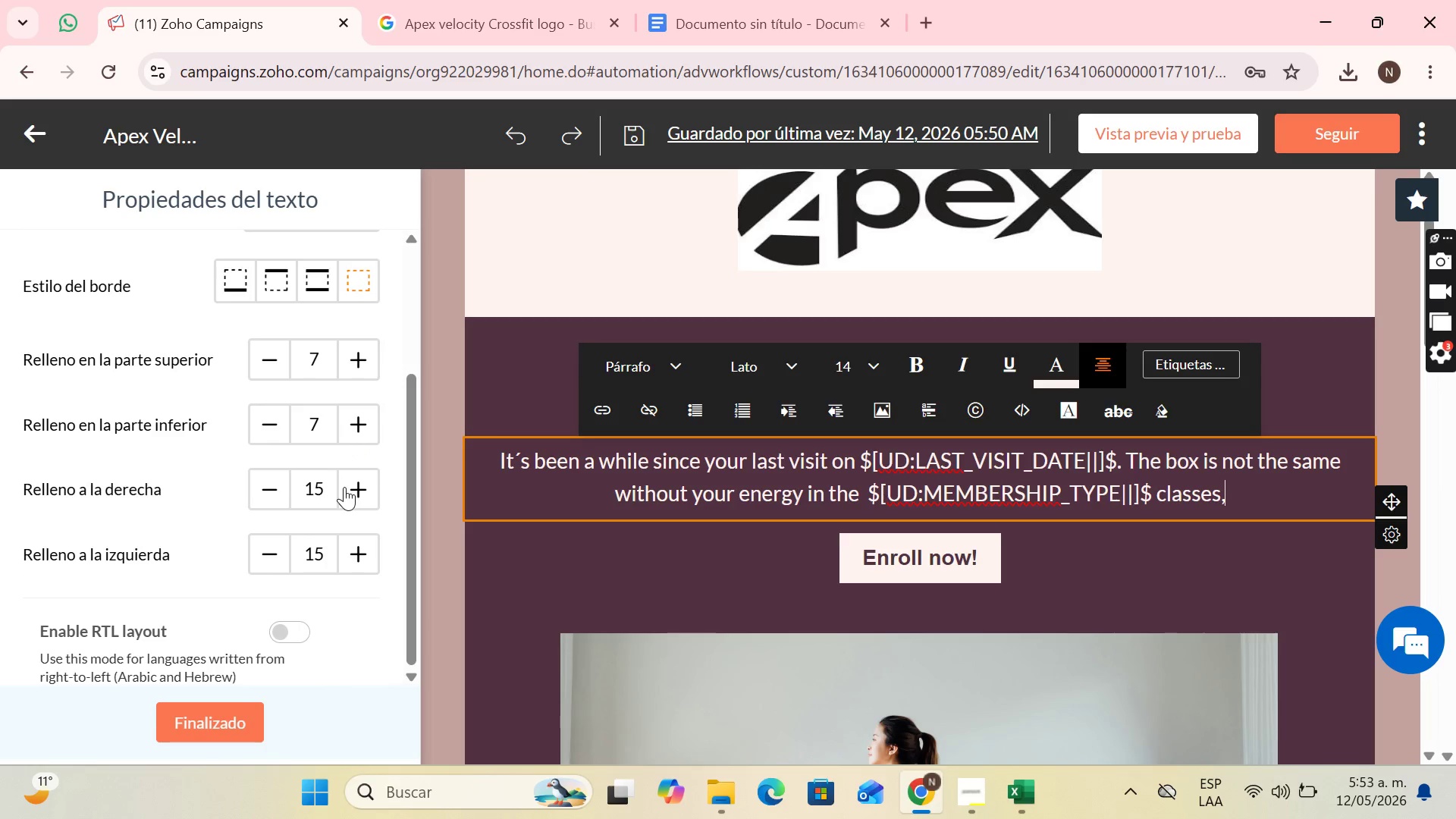 
double_click([344, 487])
 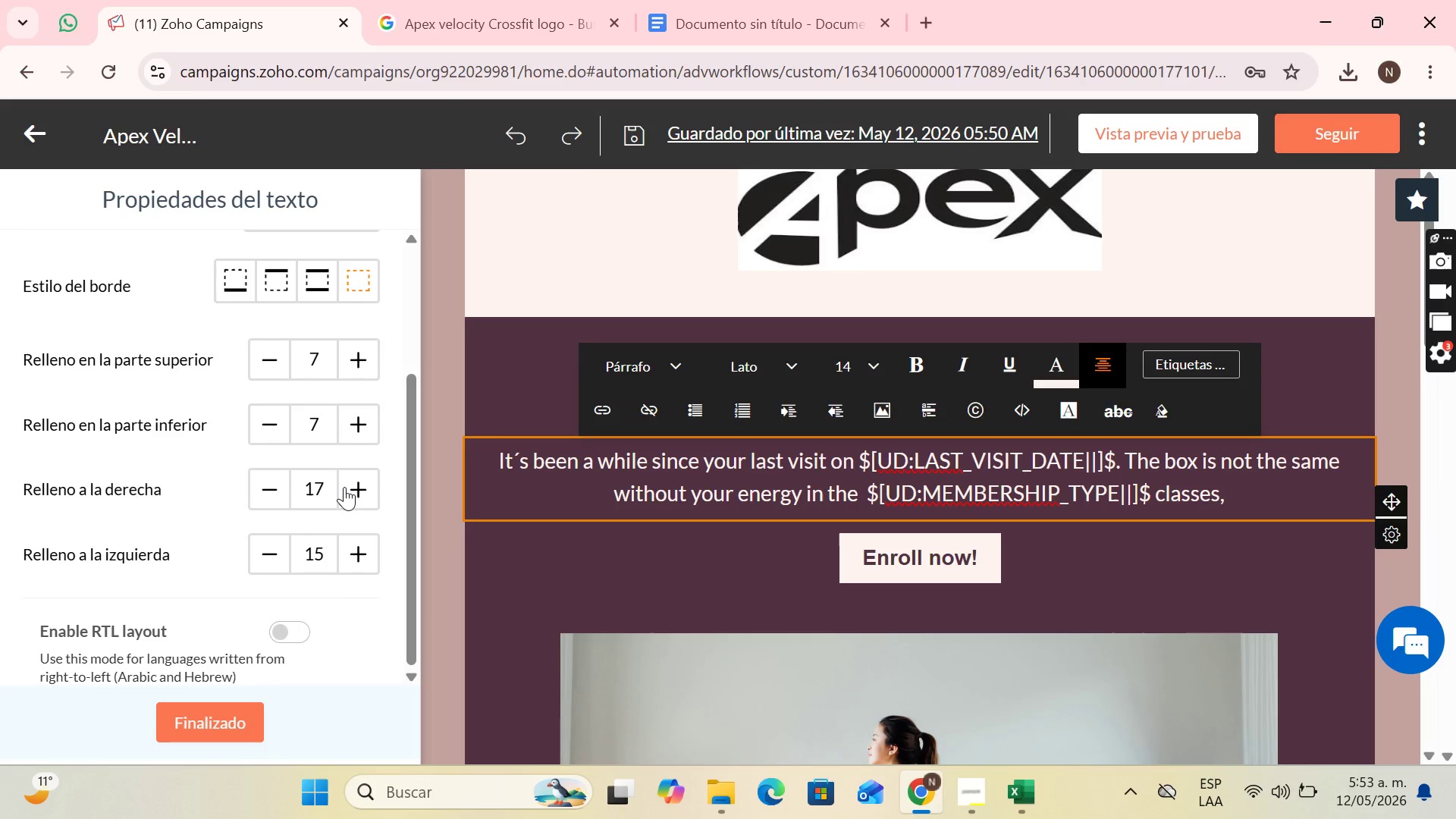 
triple_click([344, 487])
 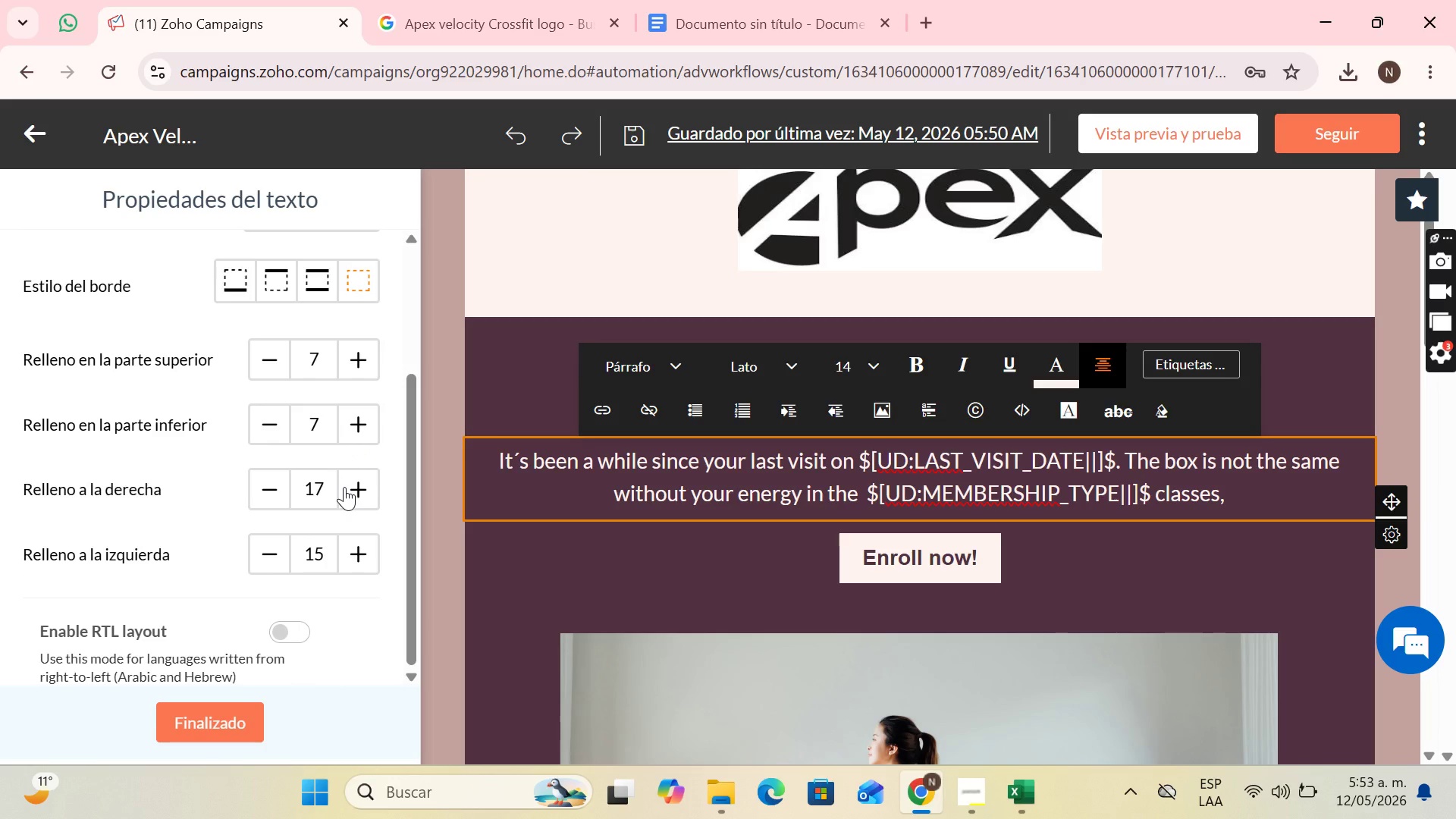 
triple_click([344, 487])
 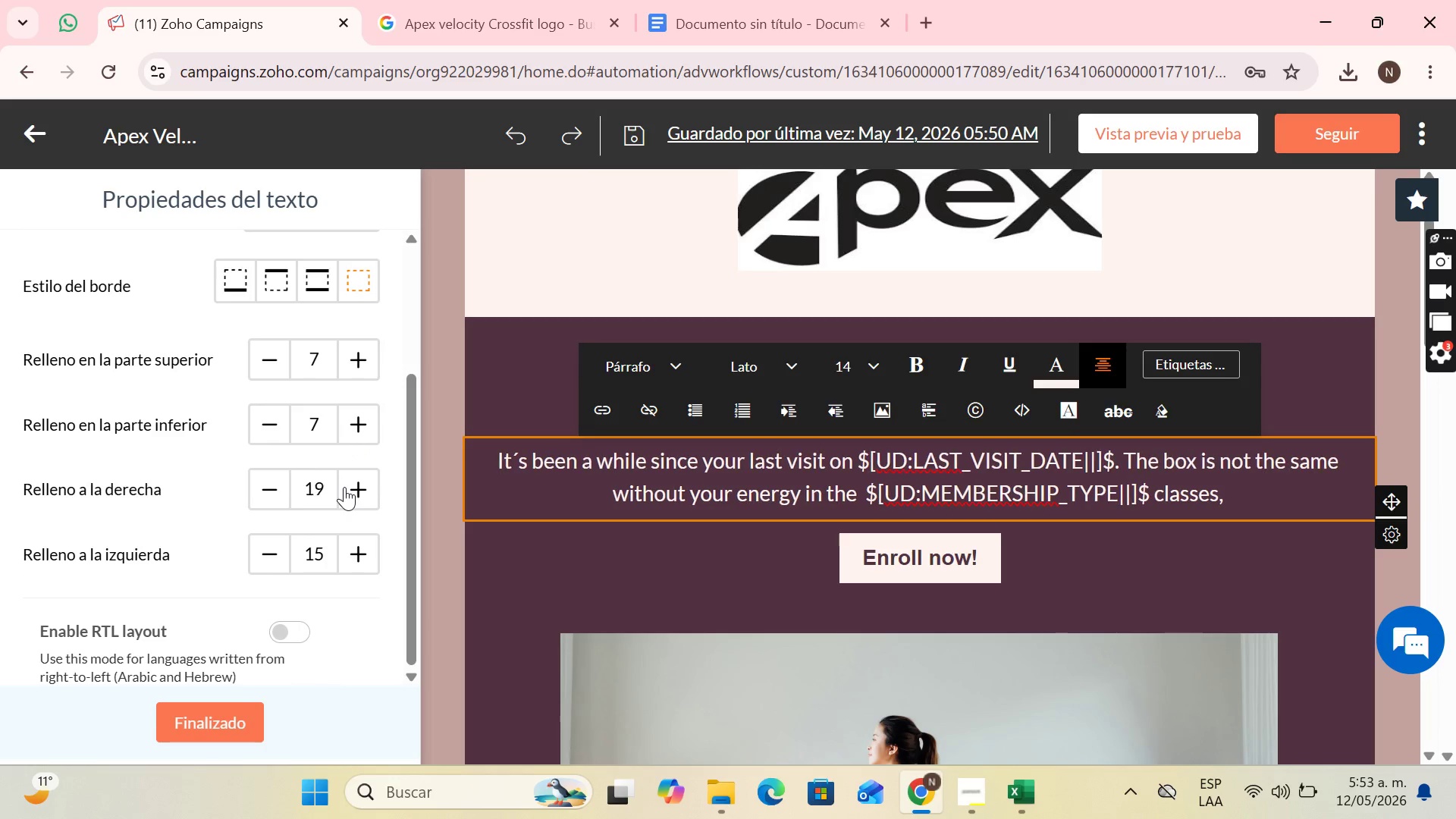 
triple_click([344, 487])
 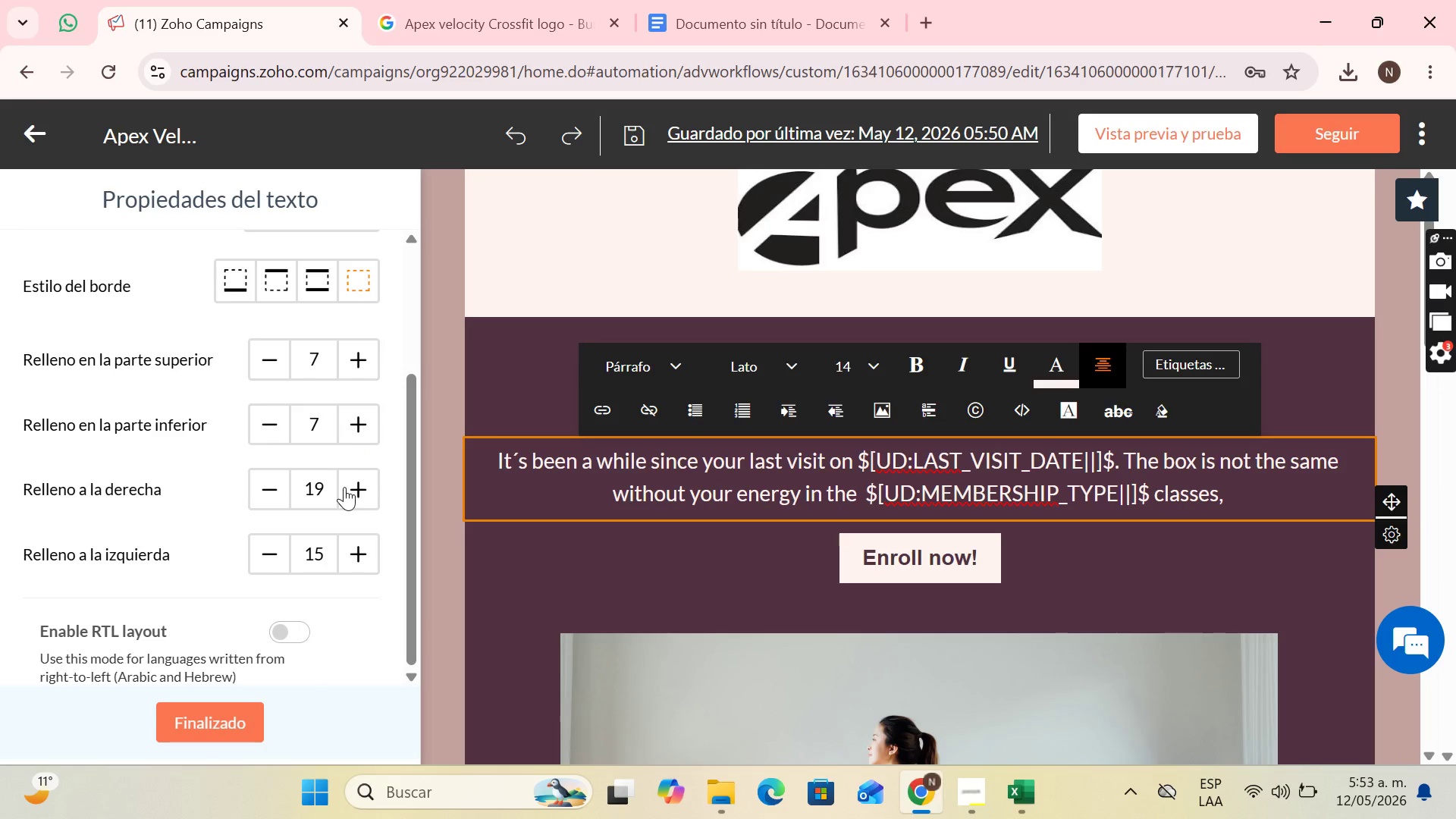 
triple_click([344, 487])
 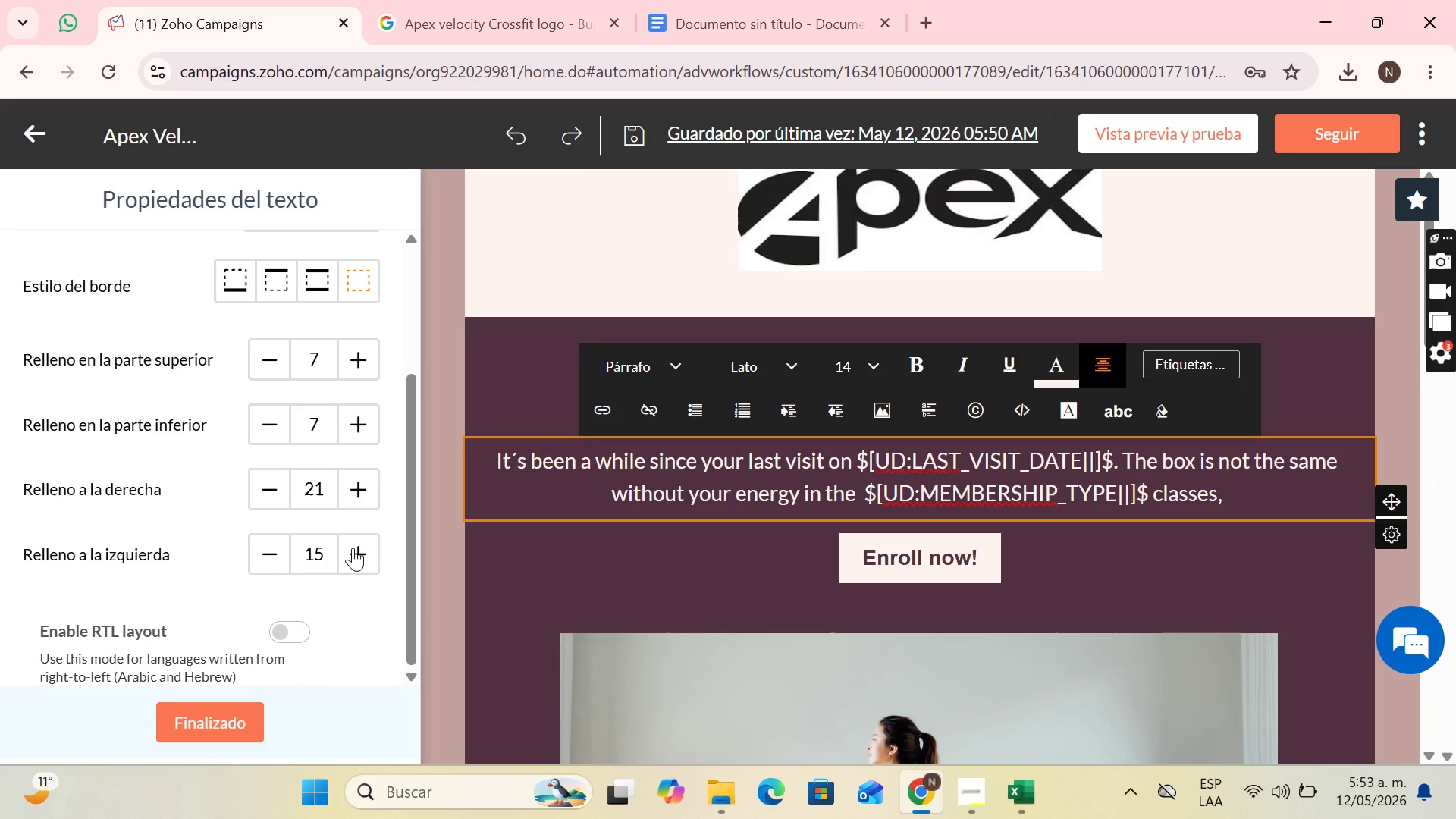 
double_click([353, 548])
 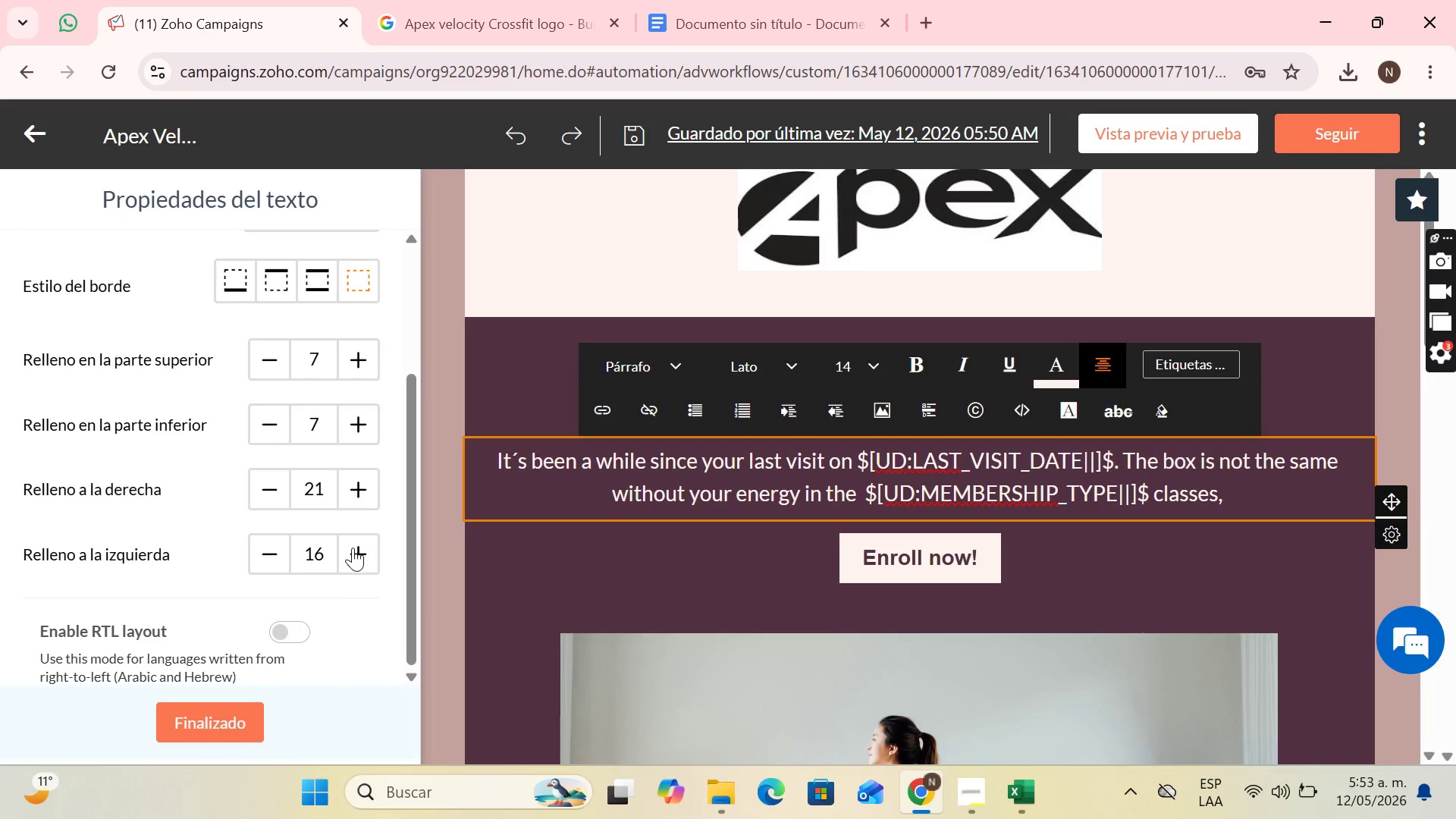 
triple_click([353, 548])
 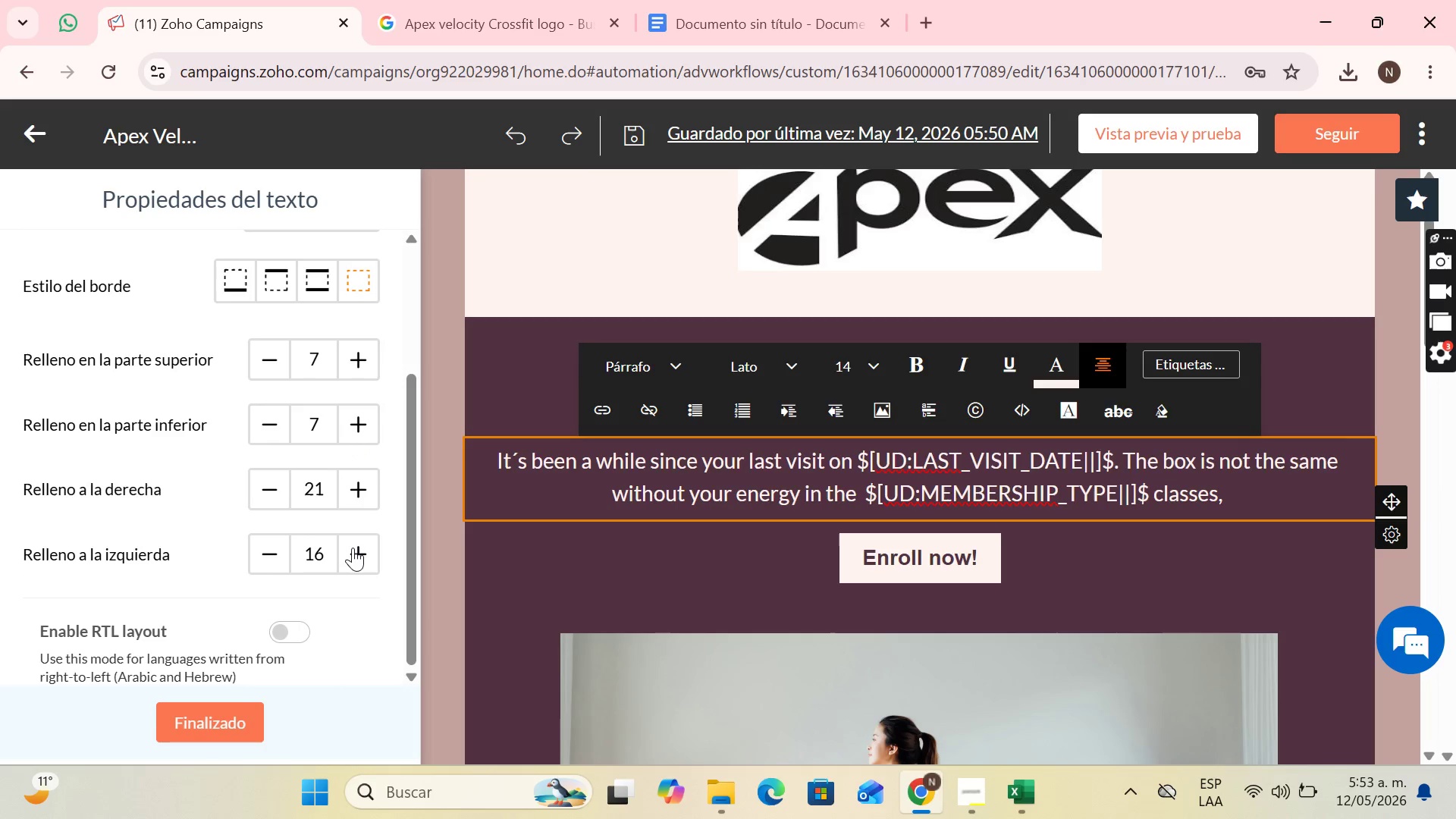 
triple_click([353, 548])
 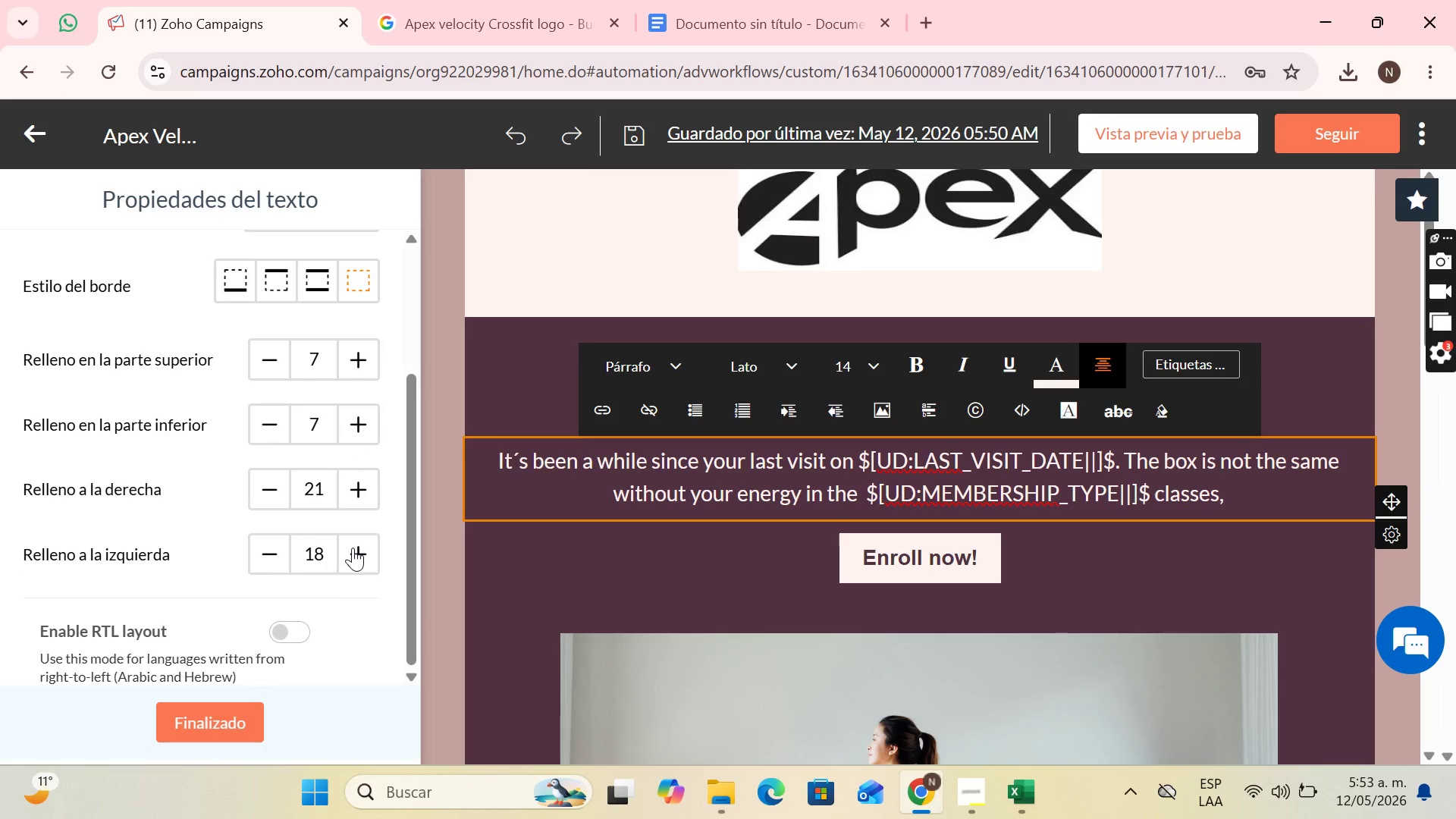 
triple_click([353, 548])
 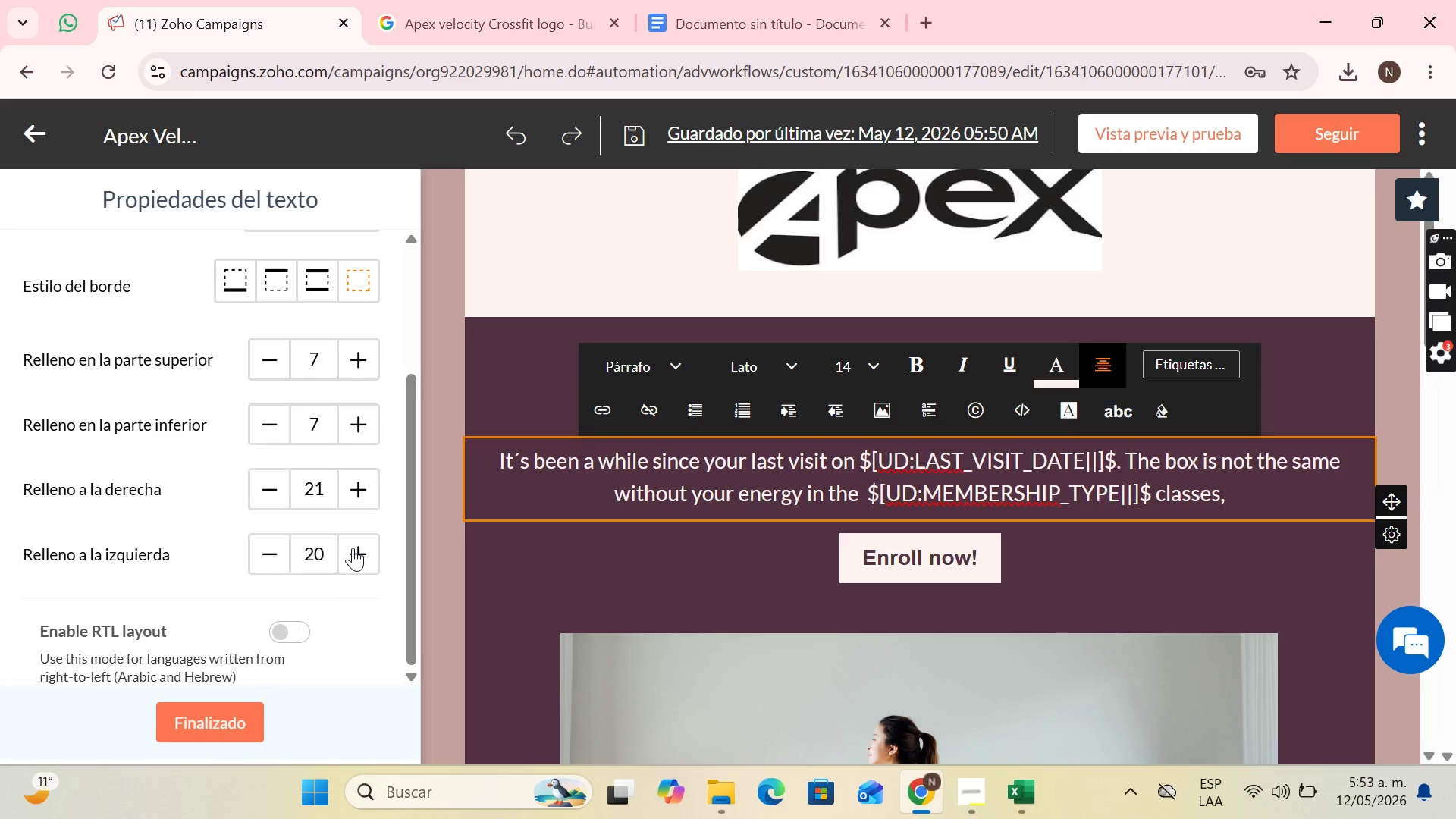 
triple_click([353, 548])
 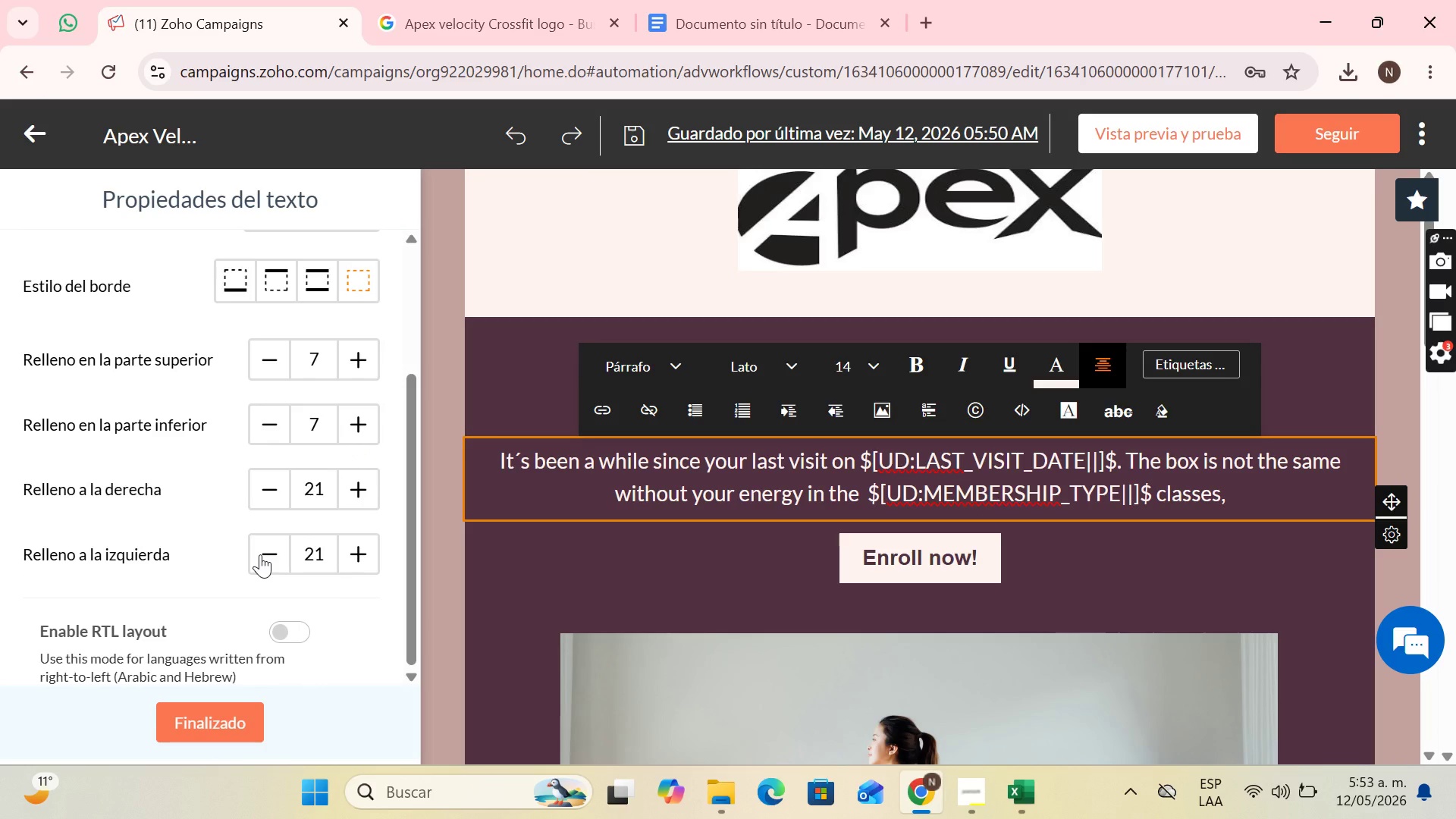 
double_click([260, 554])
 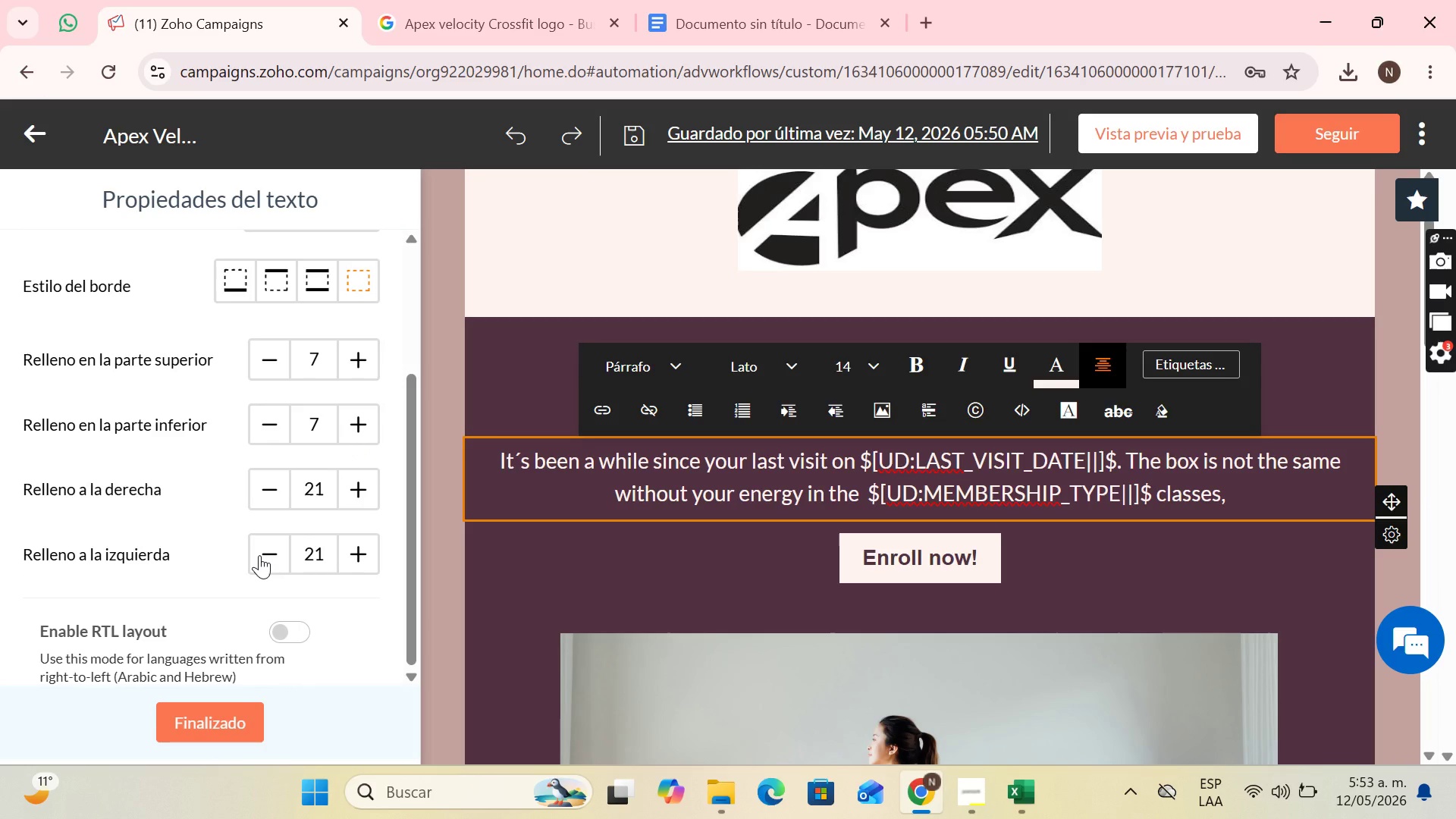 
triple_click([259, 555])
 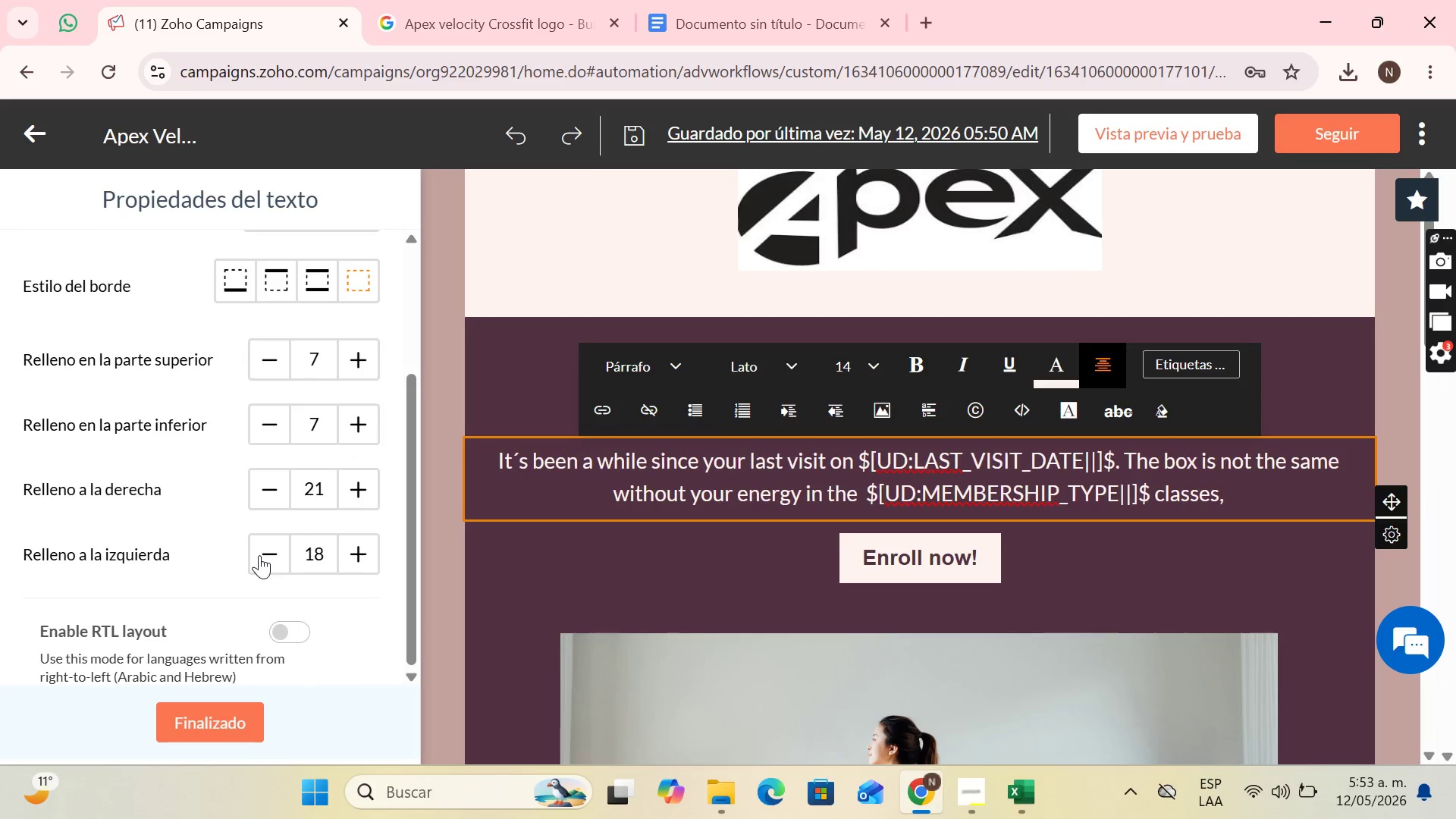 
triple_click([259, 555])
 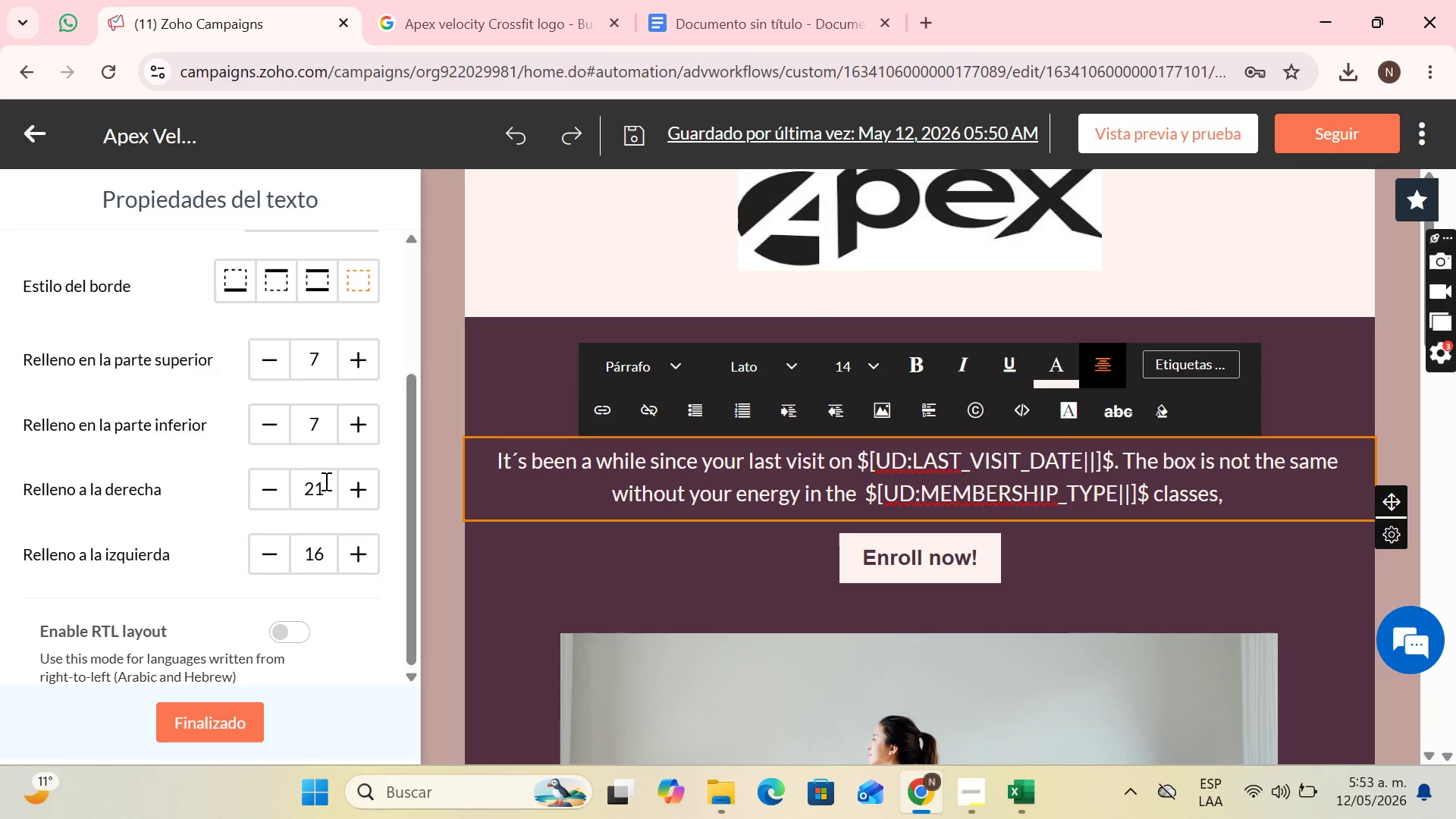 
left_click([325, 482])
 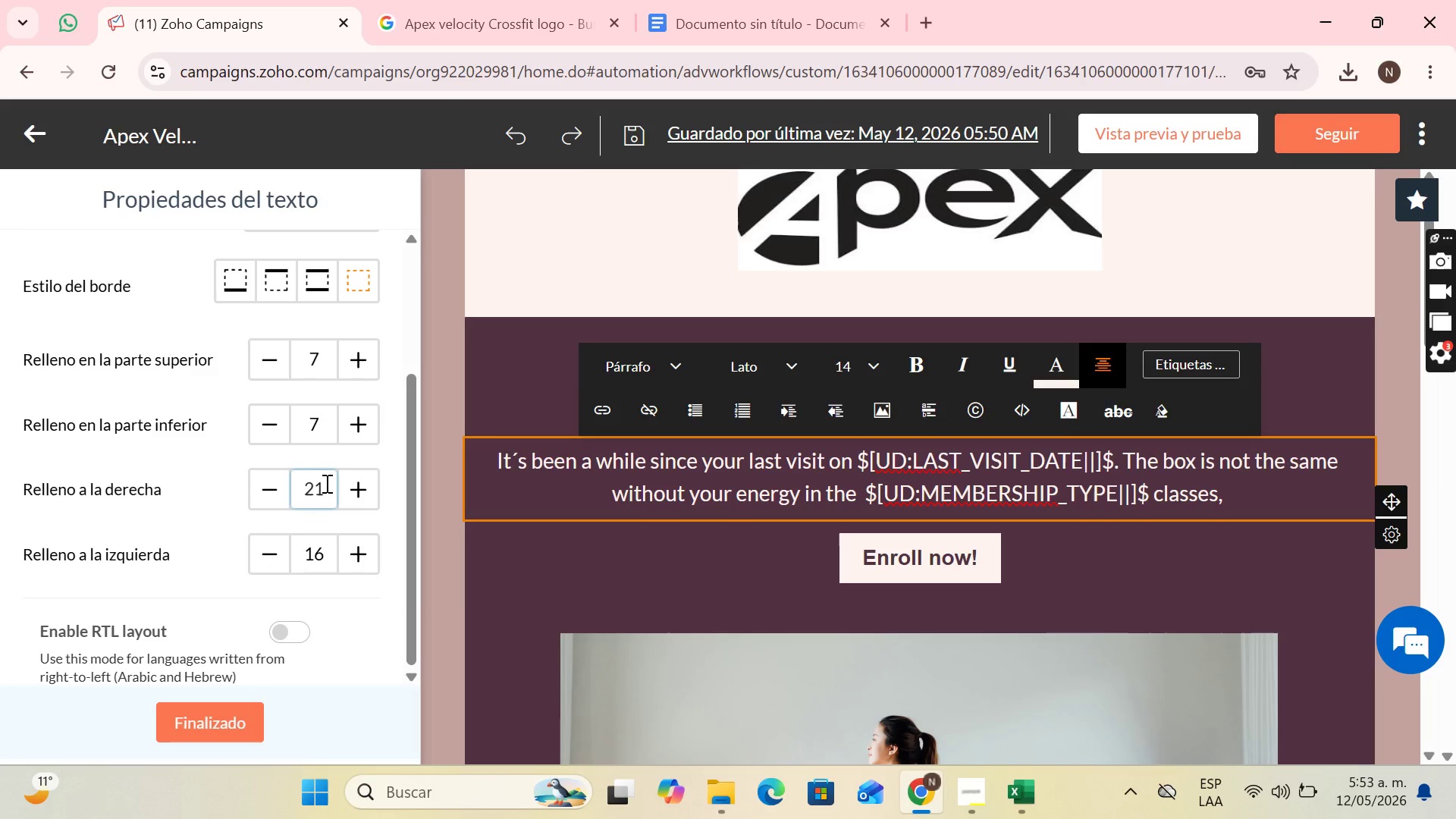 
key(Backspace)
 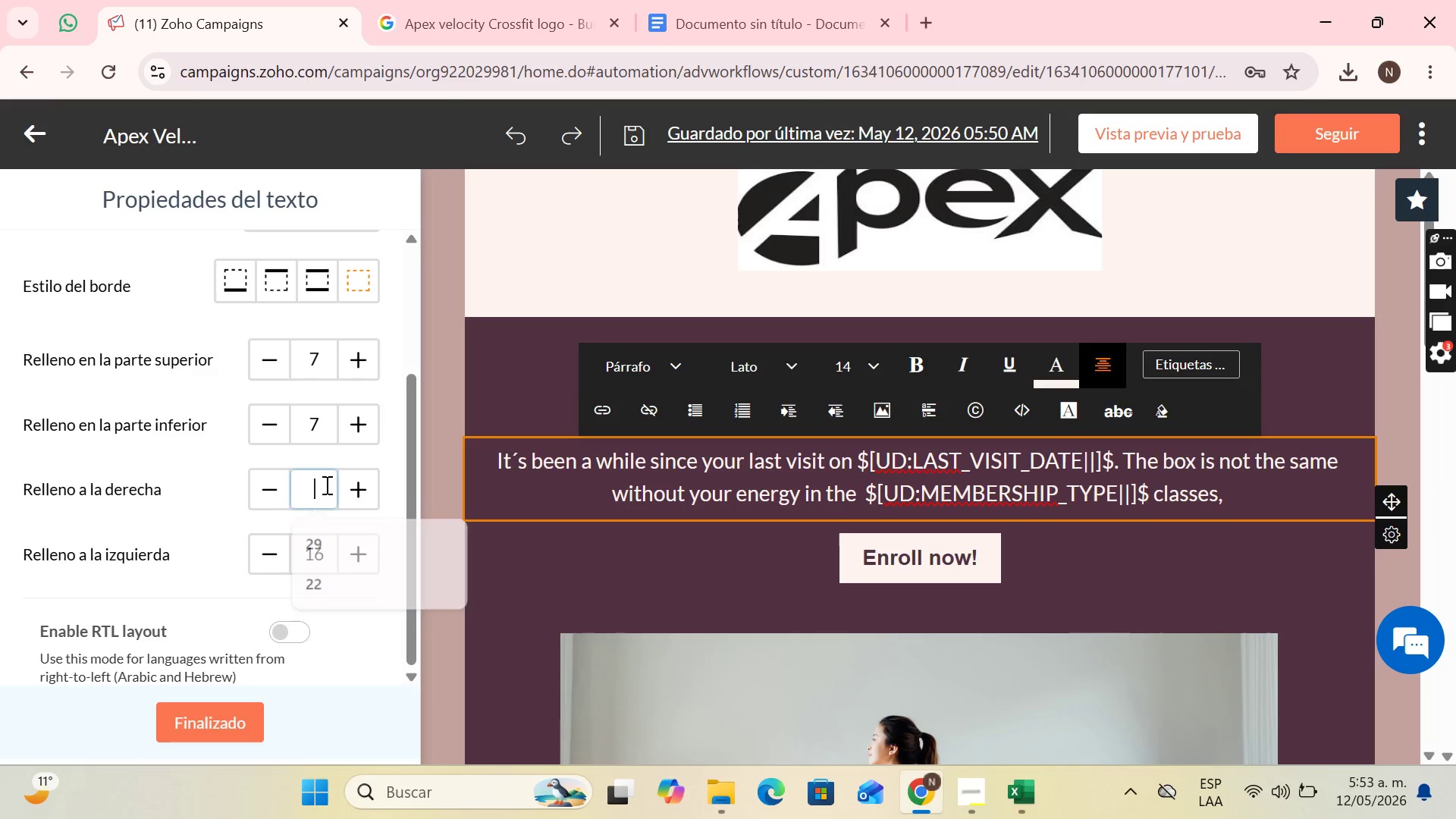 
key(Backspace)
 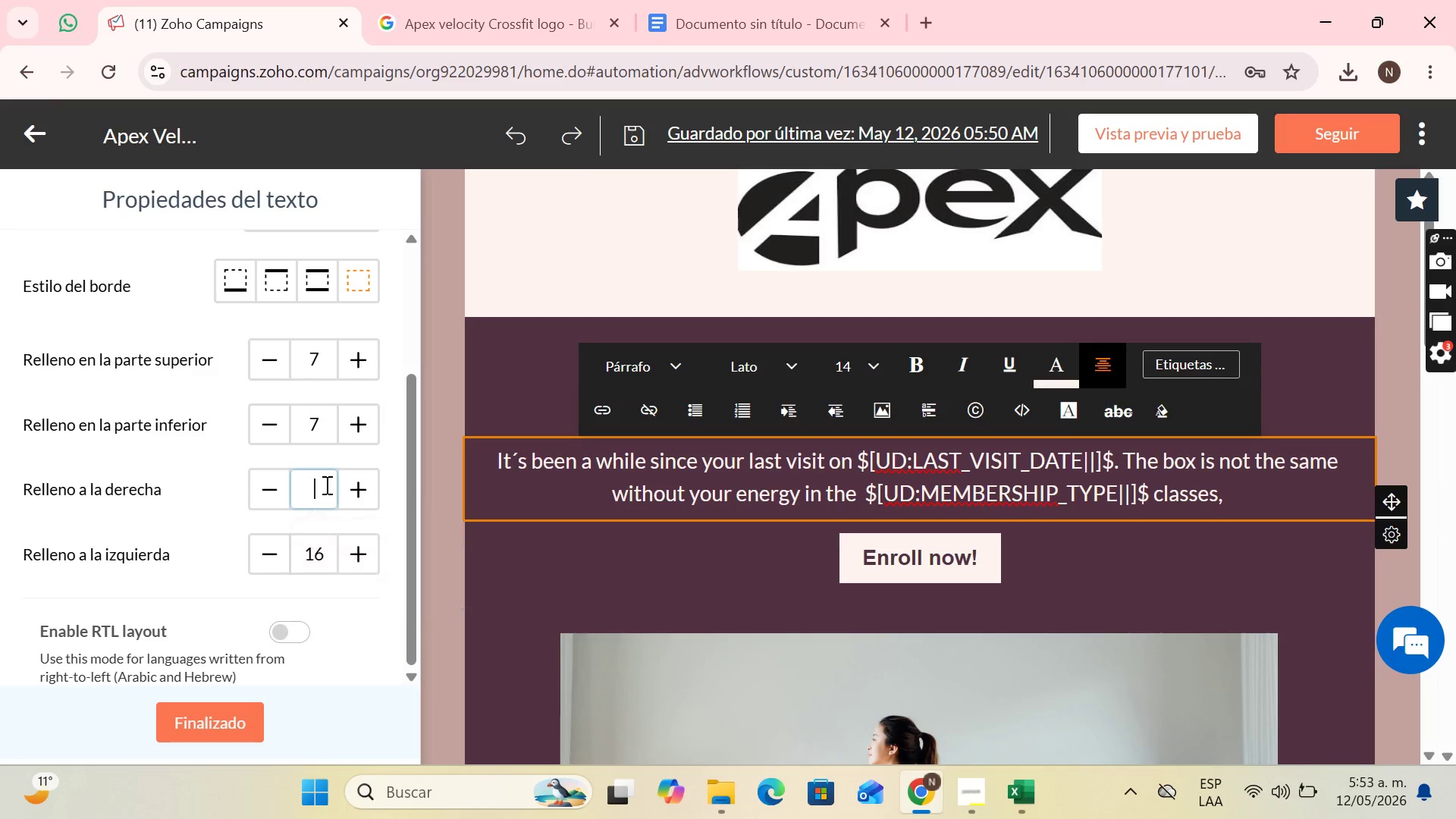 
key(Backspace)
 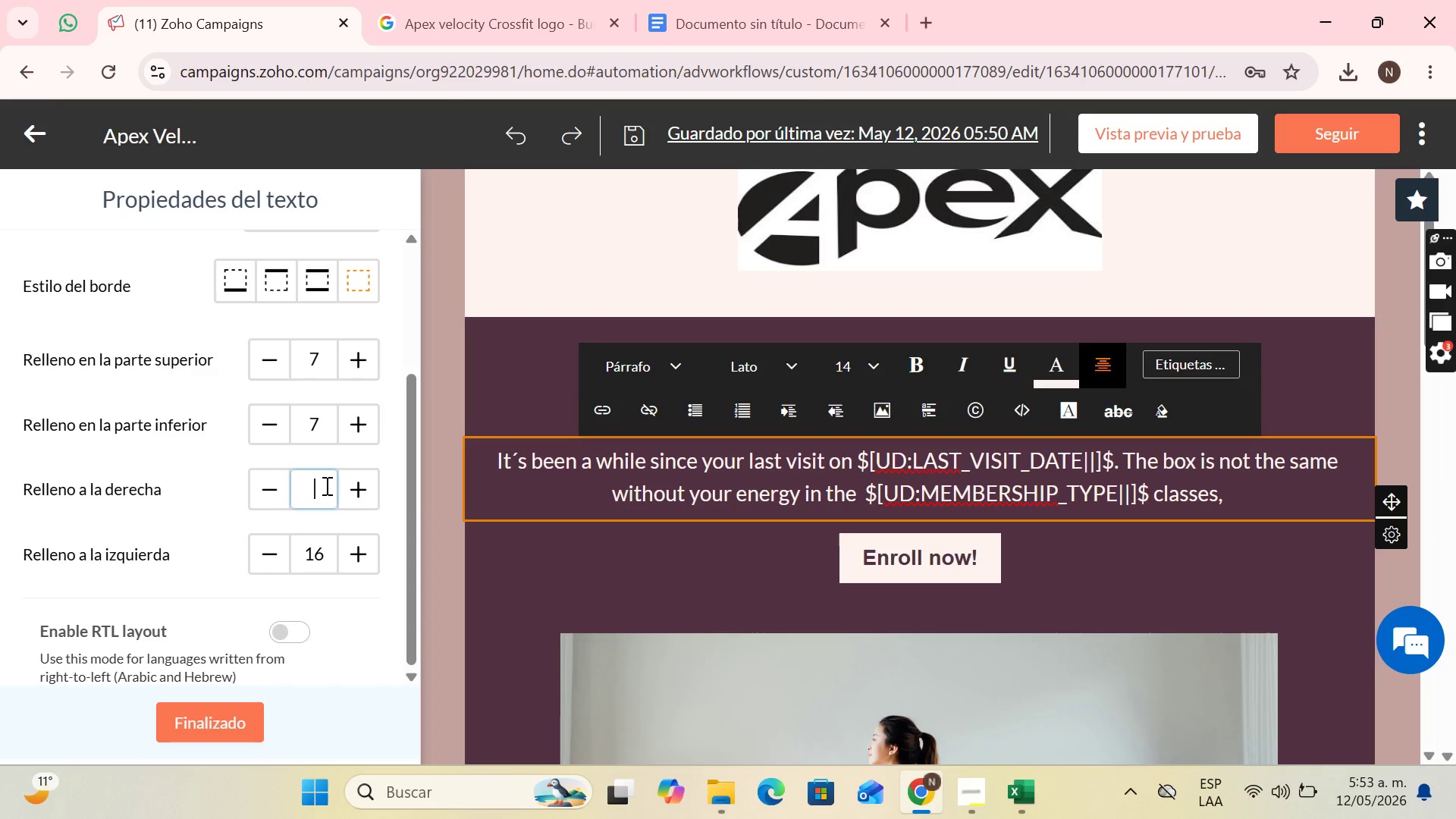 
key(5)
 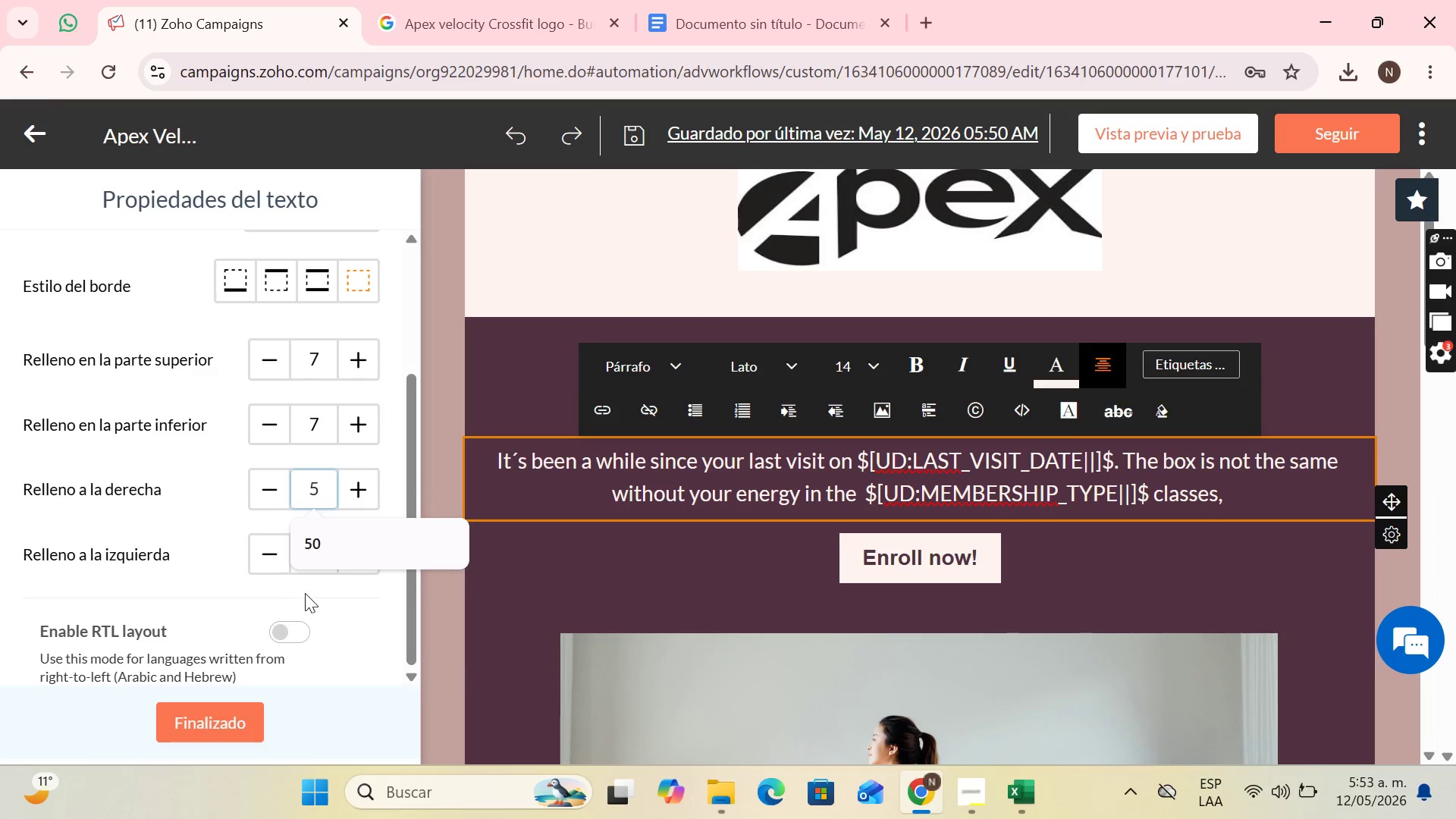 
left_click([306, 594])
 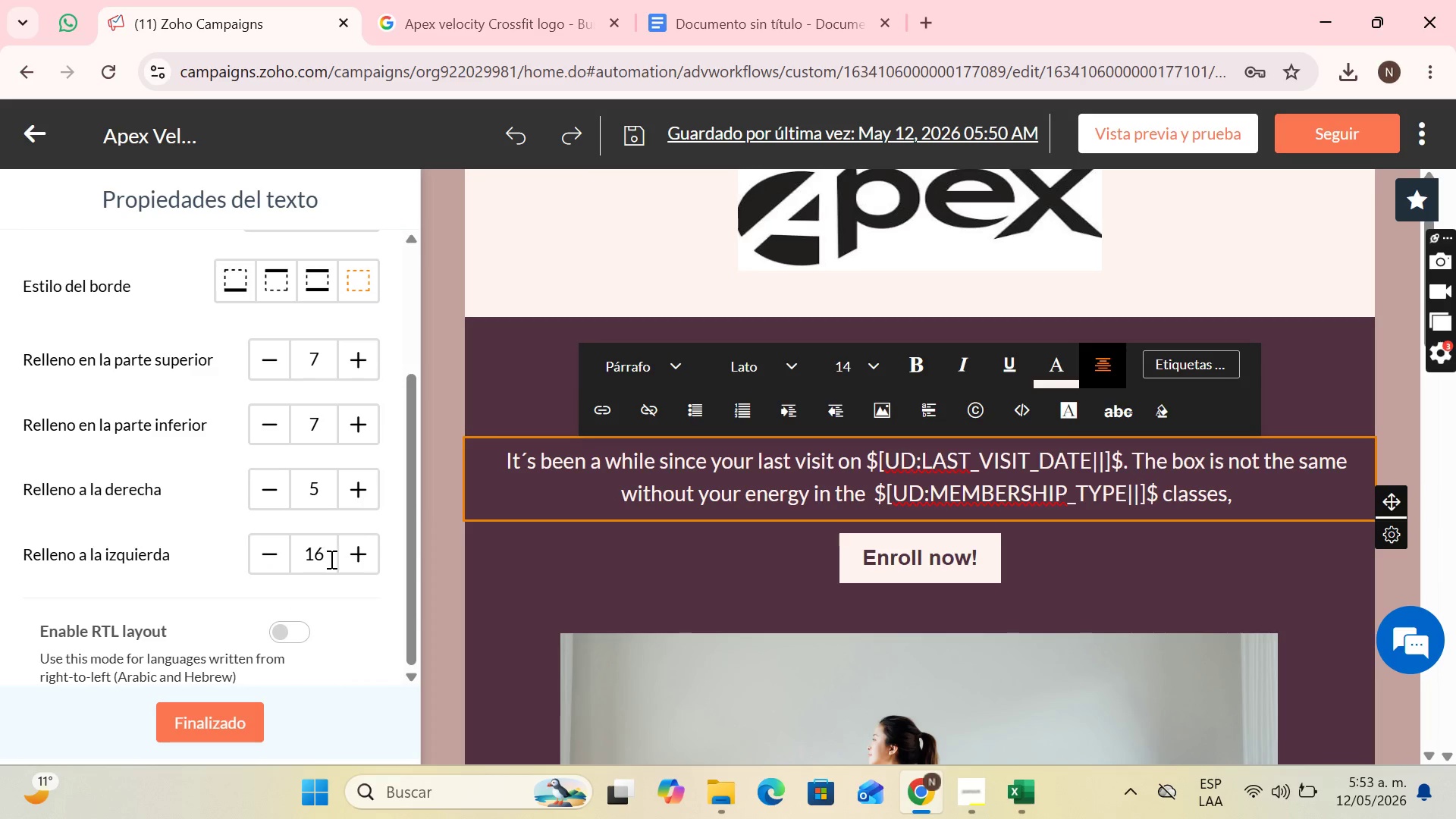 
left_click([330, 559])
 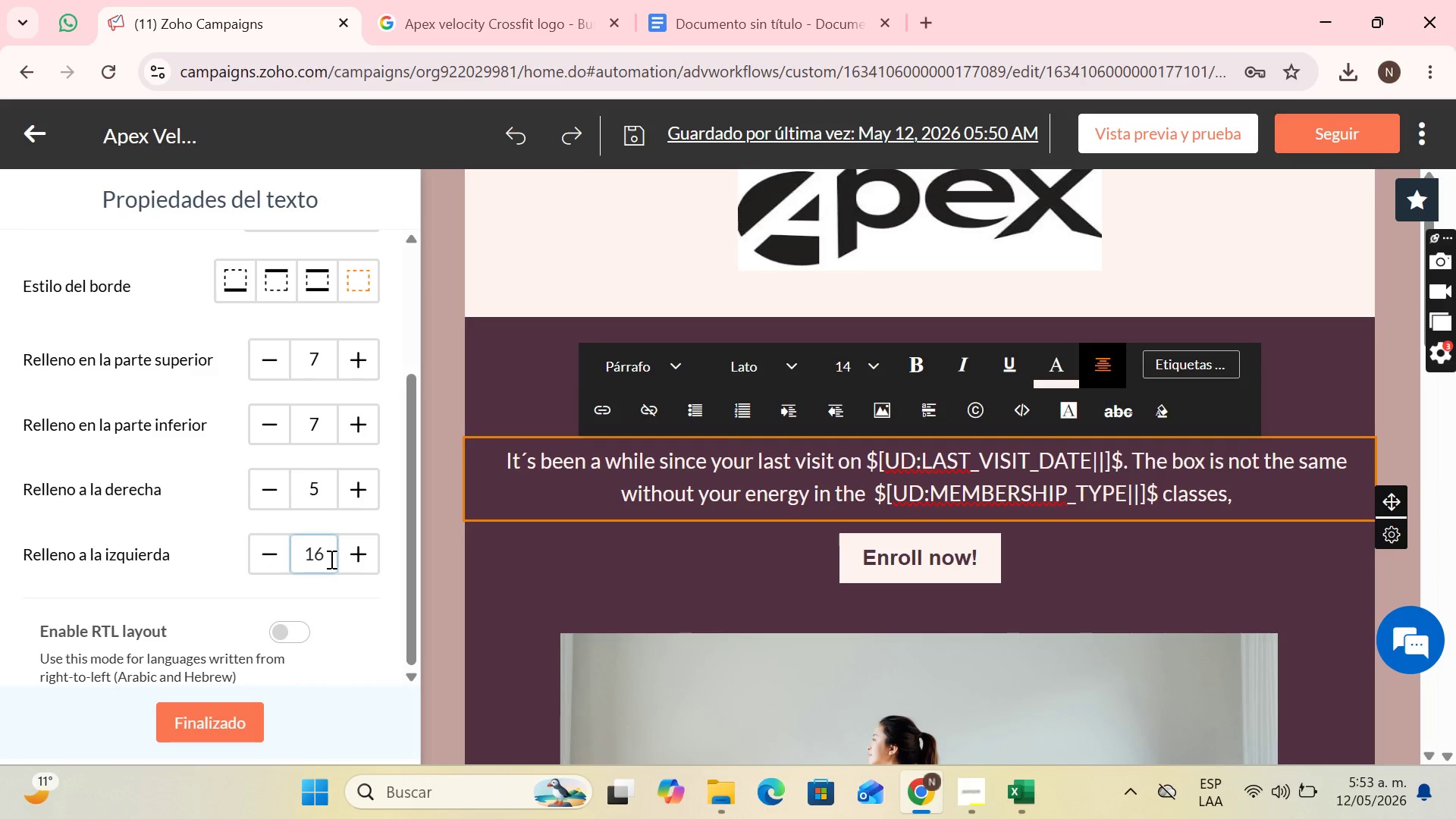 
key(Backspace)
 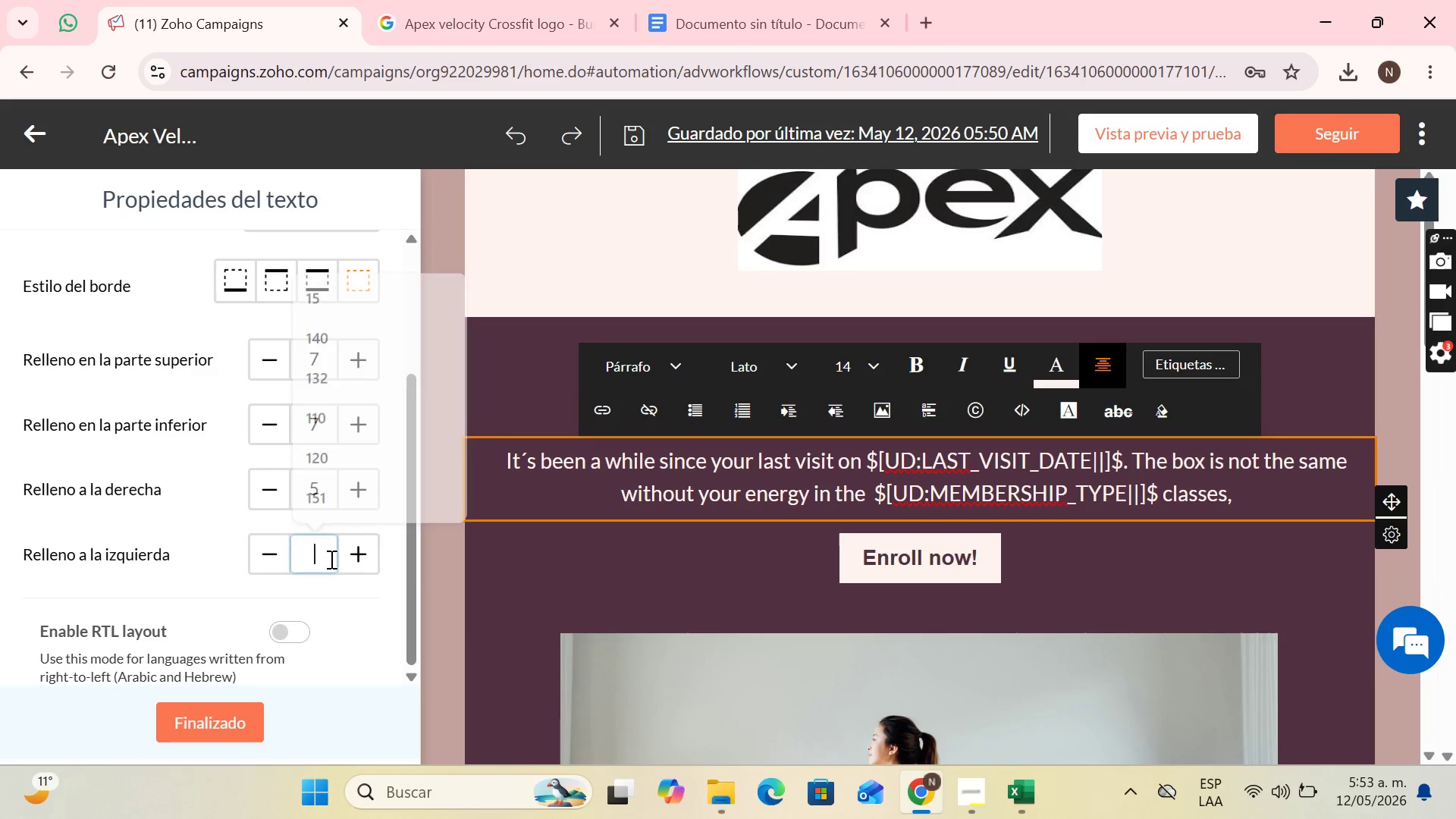 
key(Backspace)
 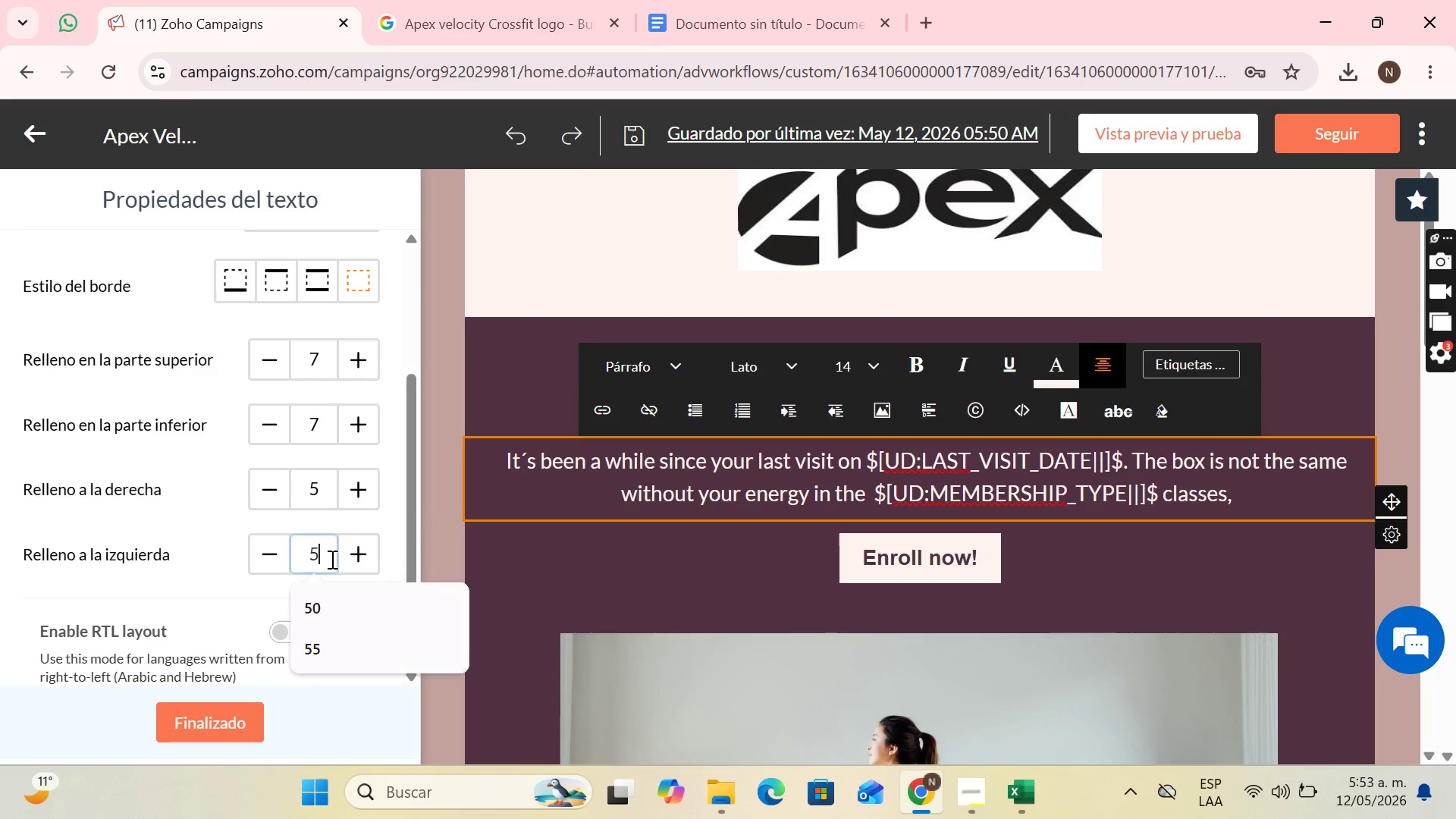 
key(5)
 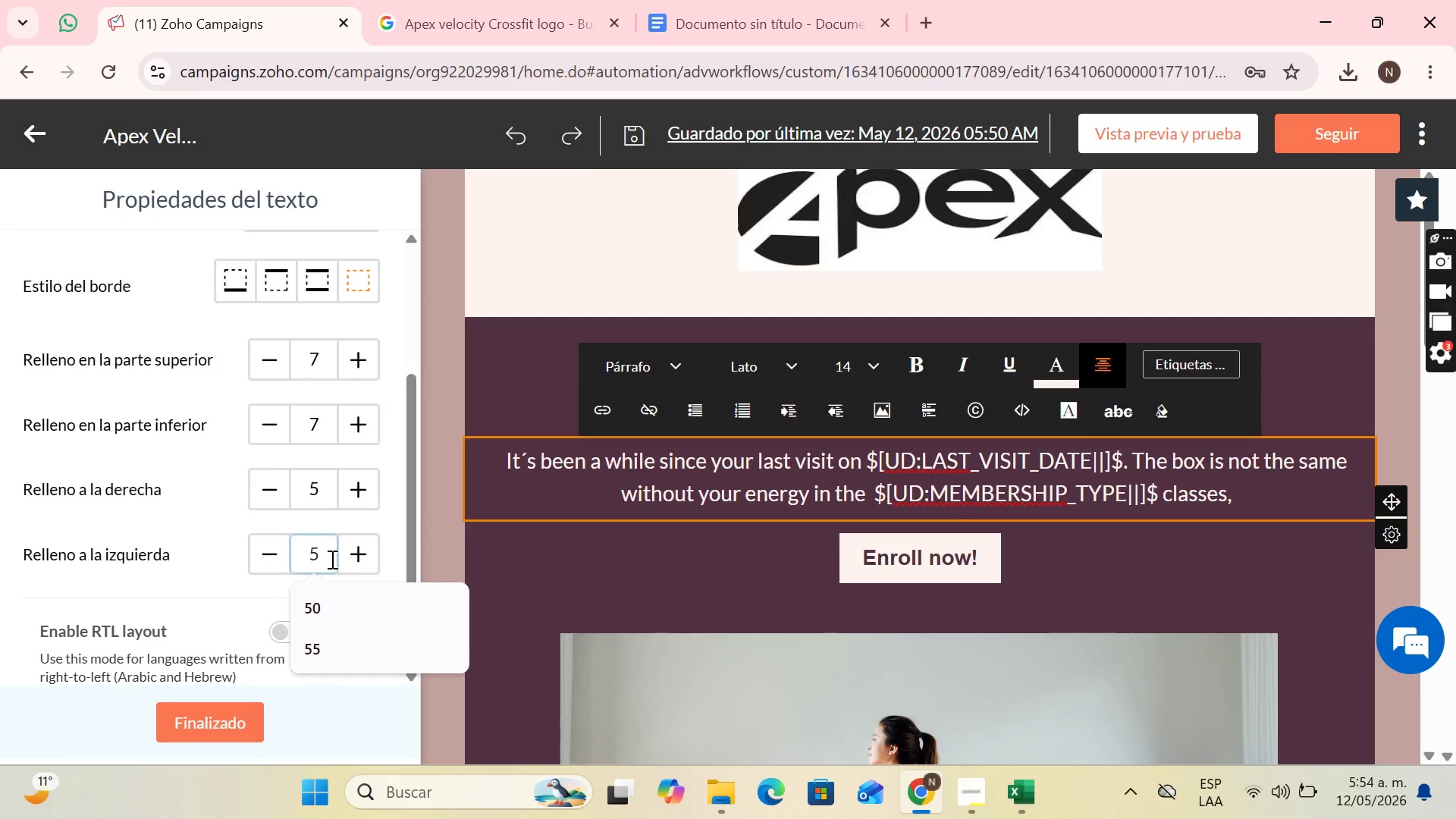 
key(Enter)
 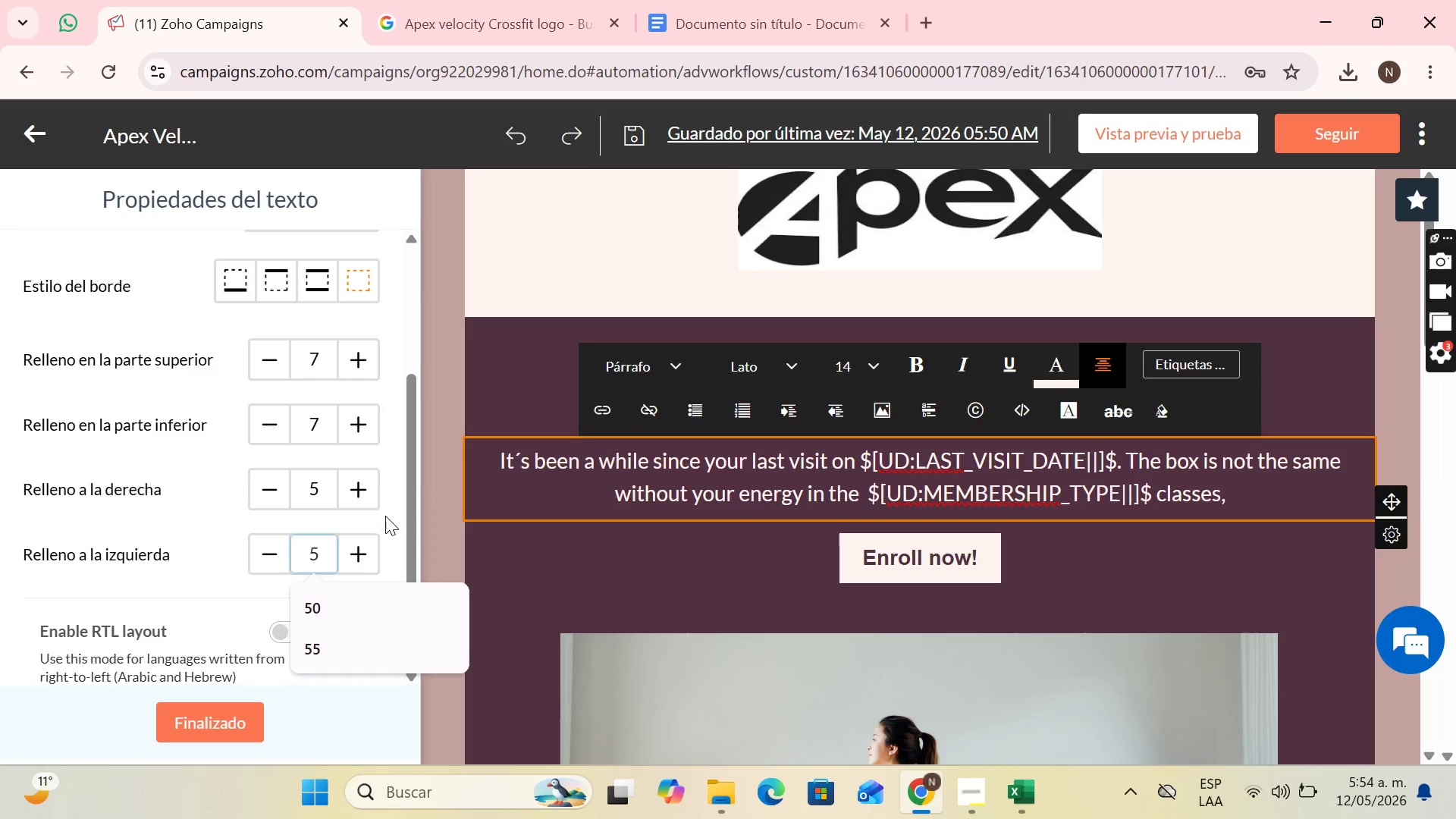 
left_click([397, 504])
 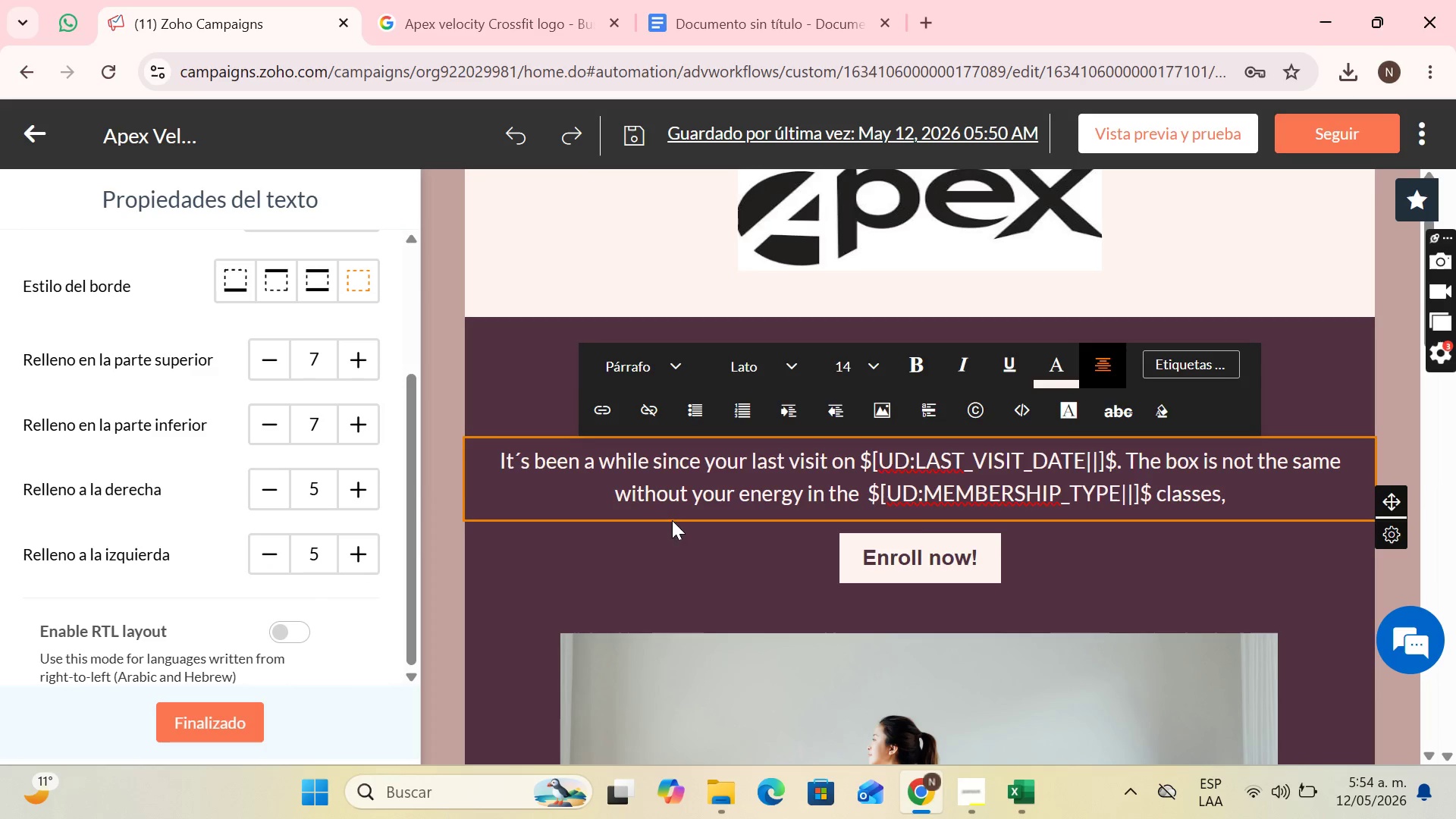 
scroll: coordinate [381, 547], scroll_direction: down, amount: 1.0
 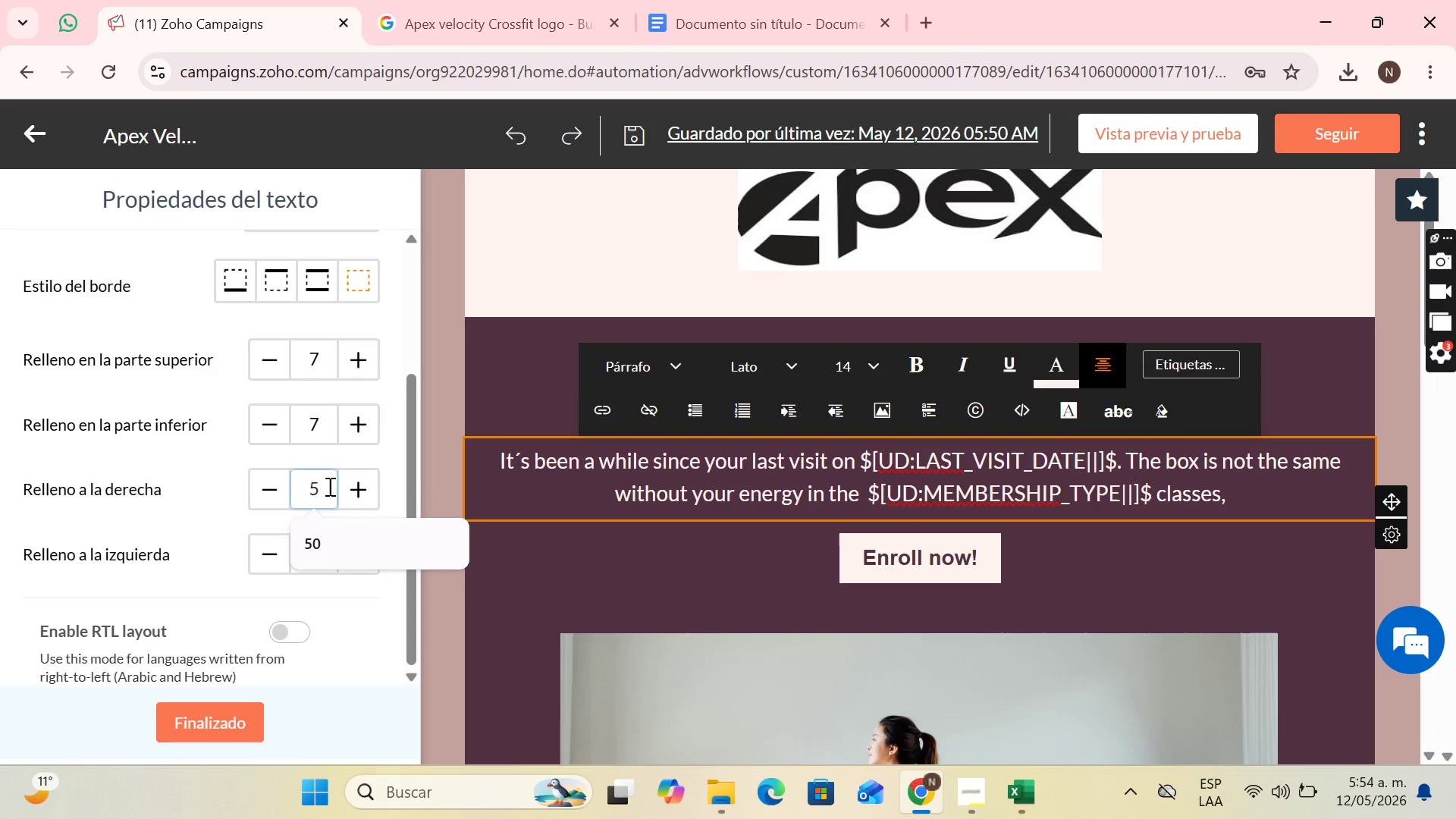 
key(Backspace)
type(15)
 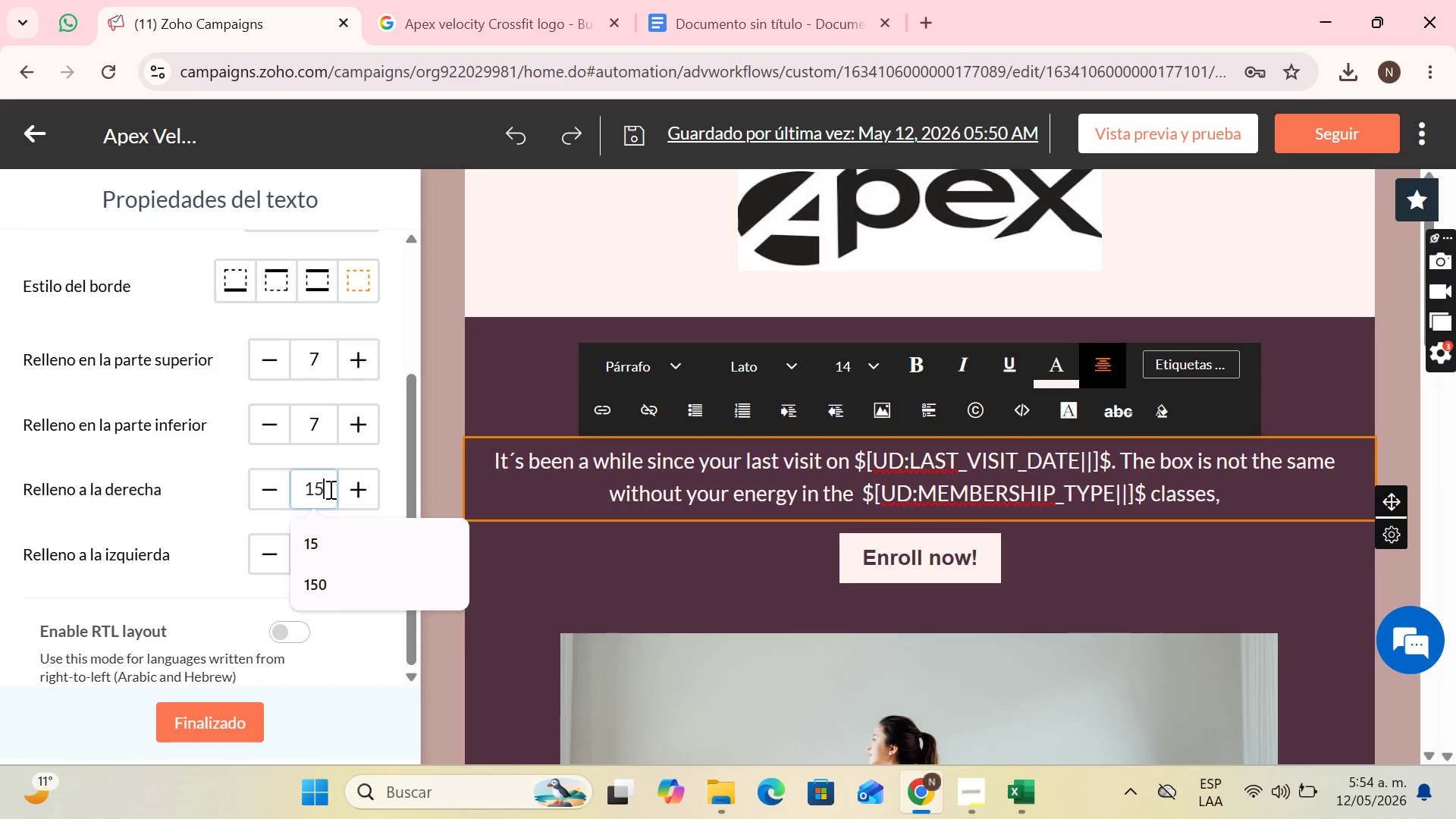 
key(Enter)
 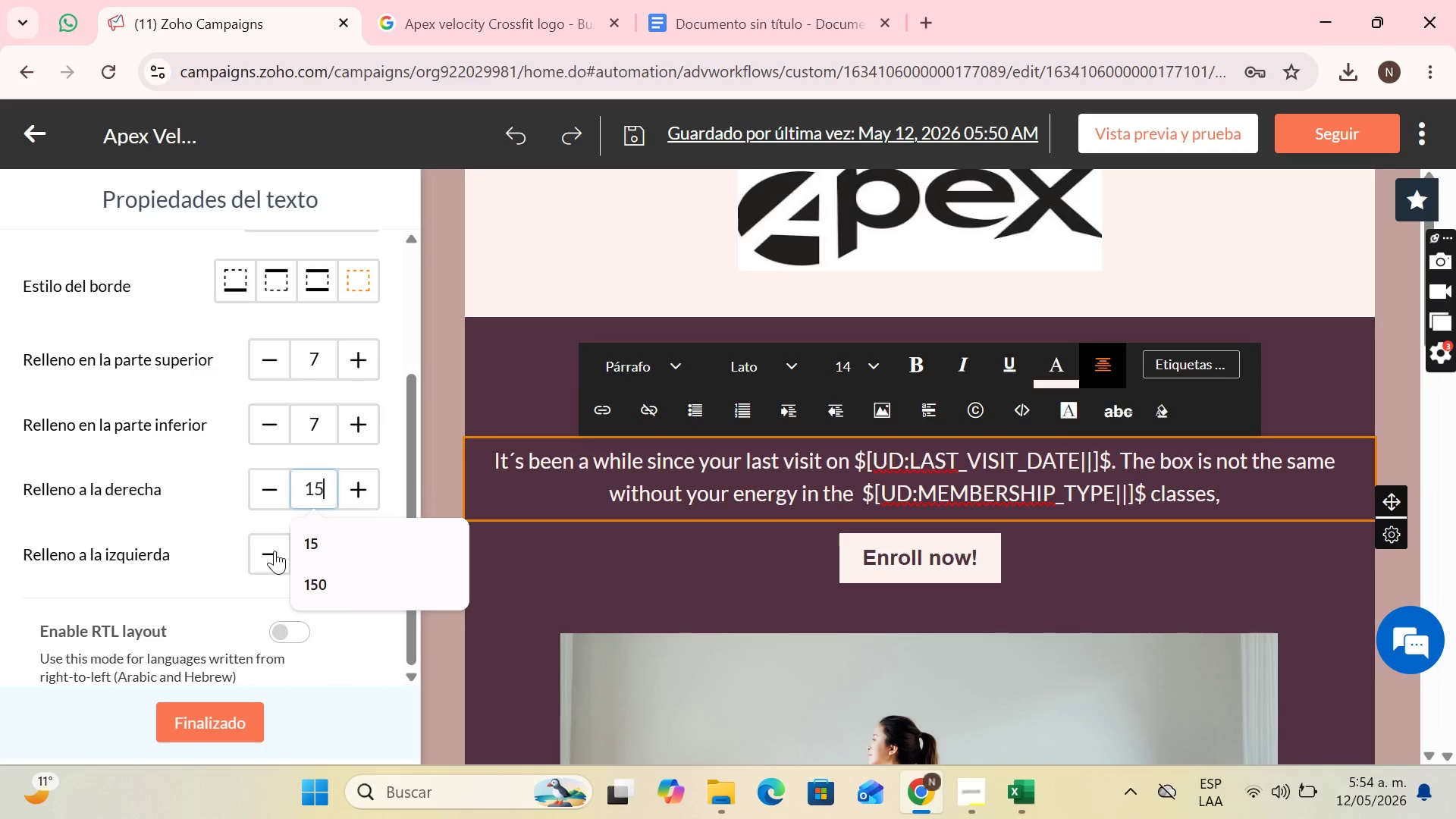 
left_click([275, 551])
 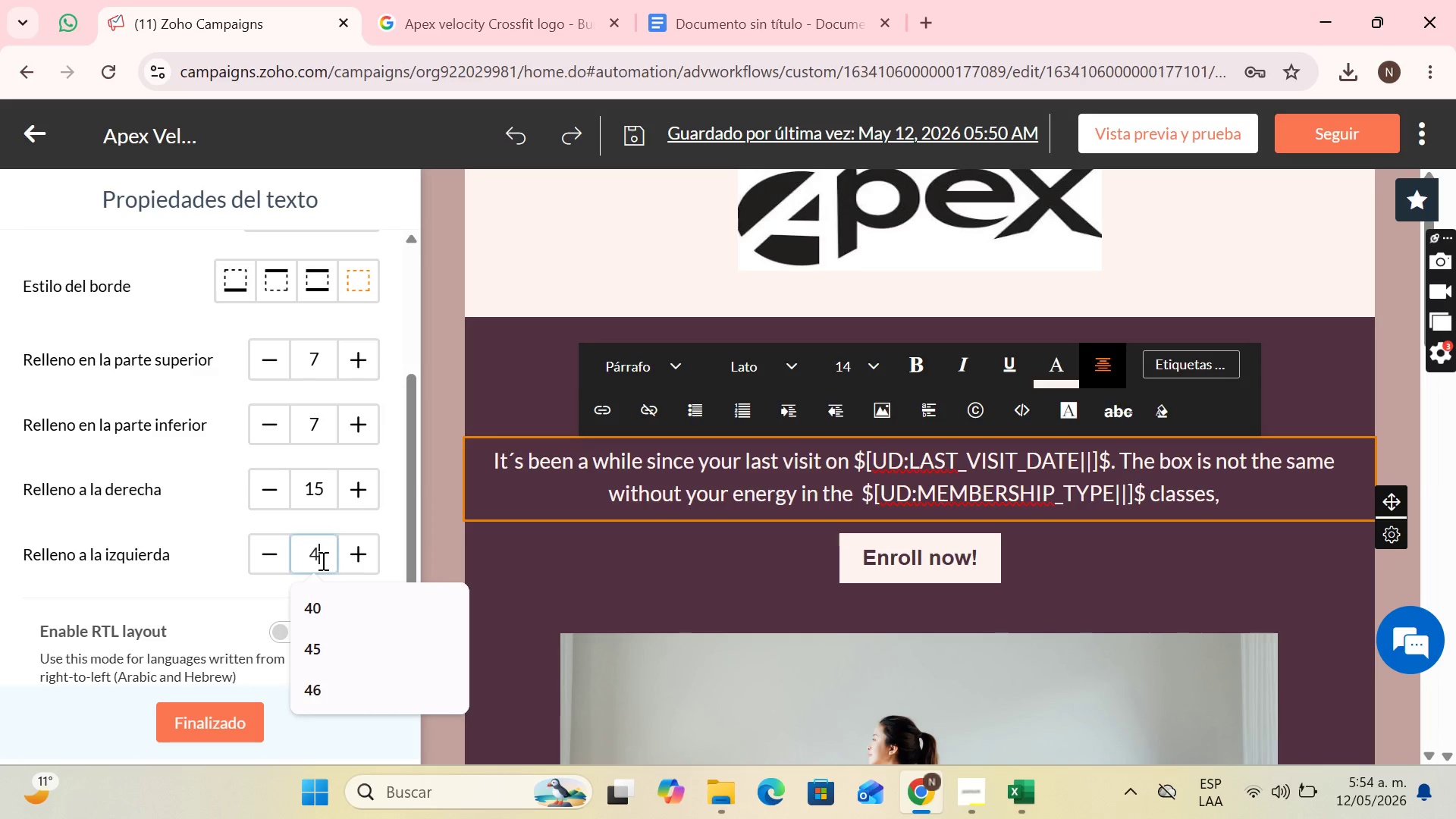 
type(150)
key(Backspace)
key(Backspace)
key(Backspace)
key(Backspace)
key(Backspace)
type(16)
key(Backspace)
type(5)
 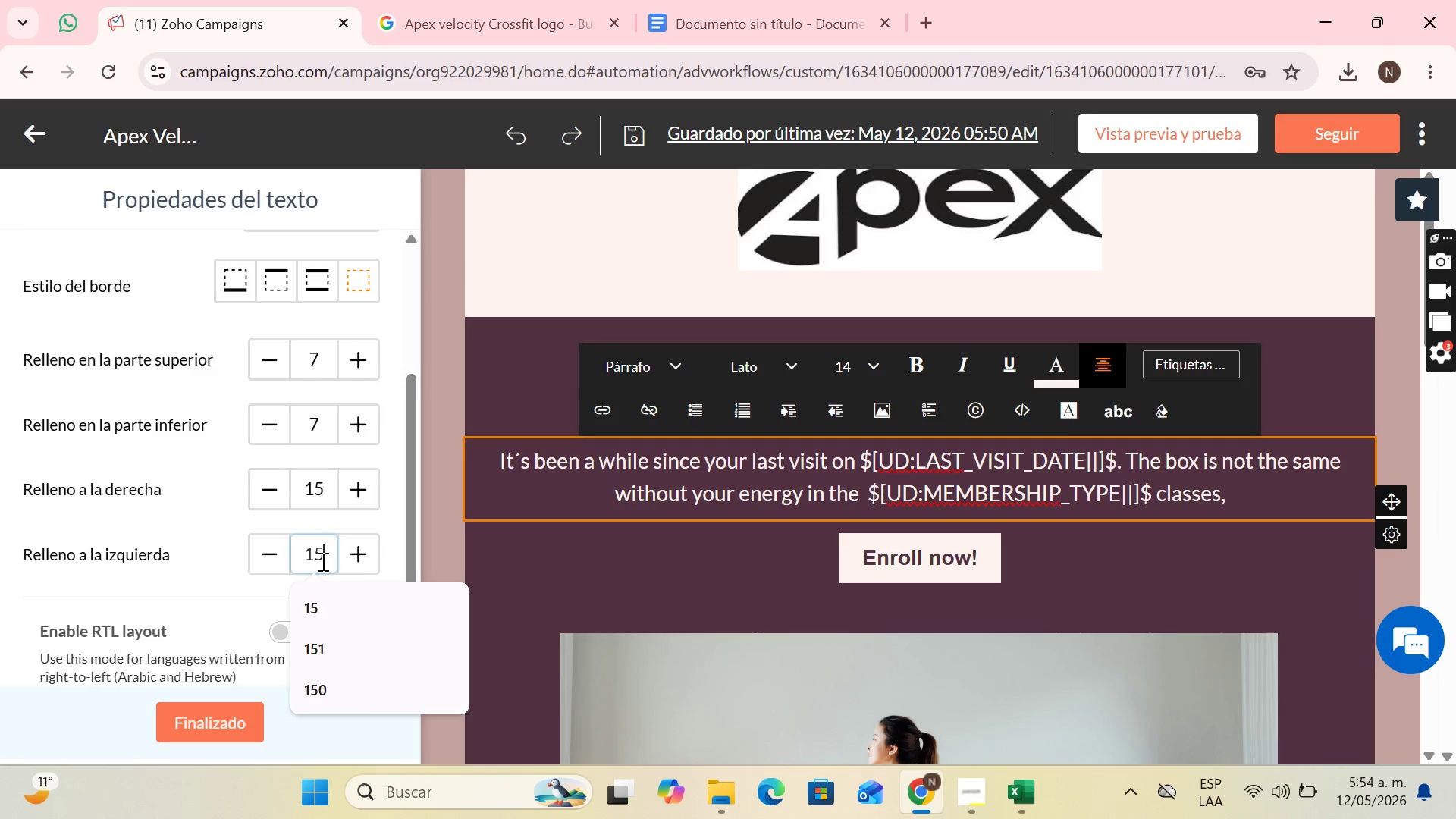 
key(Enter)
 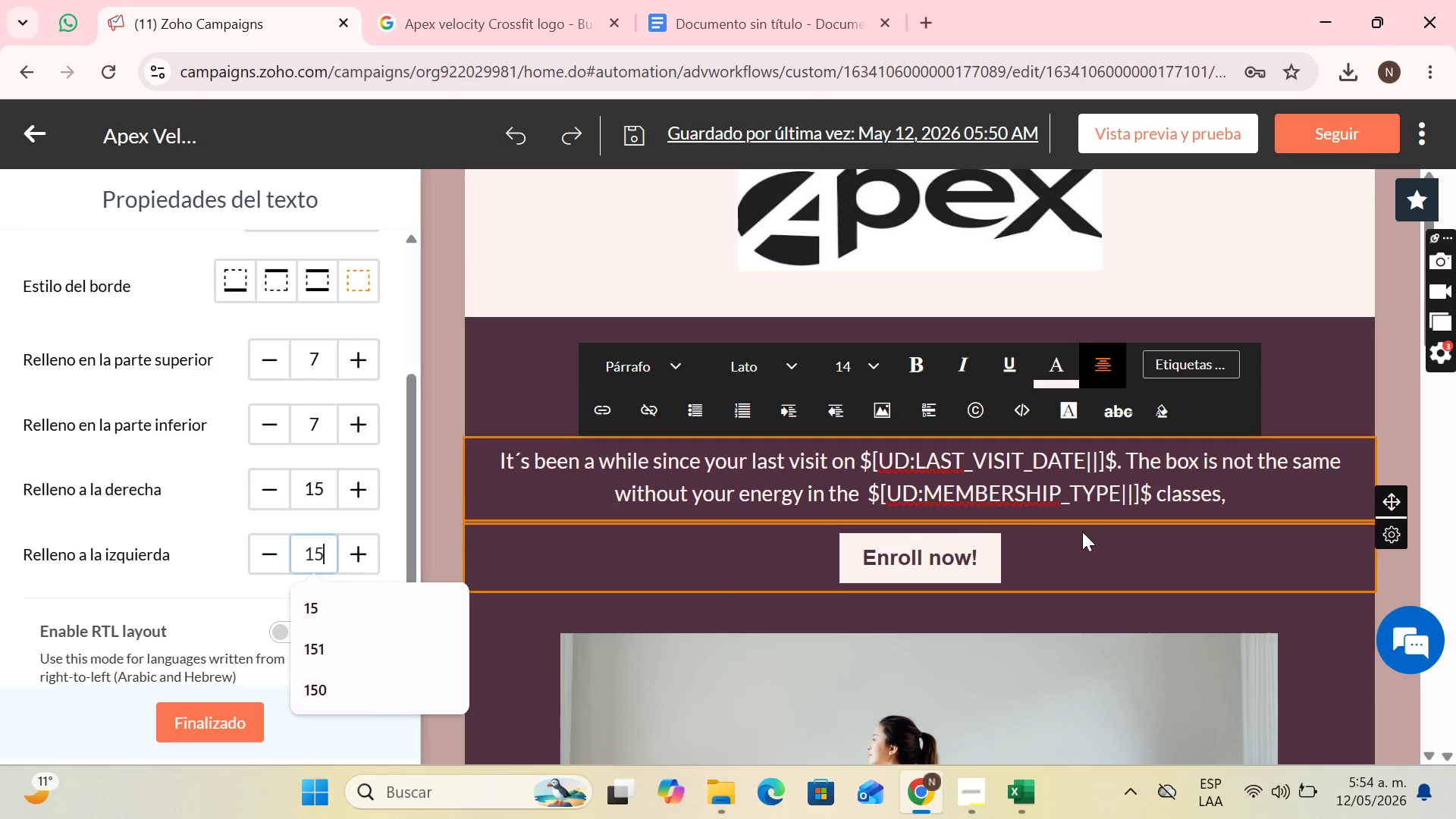 
left_click([1103, 535])
 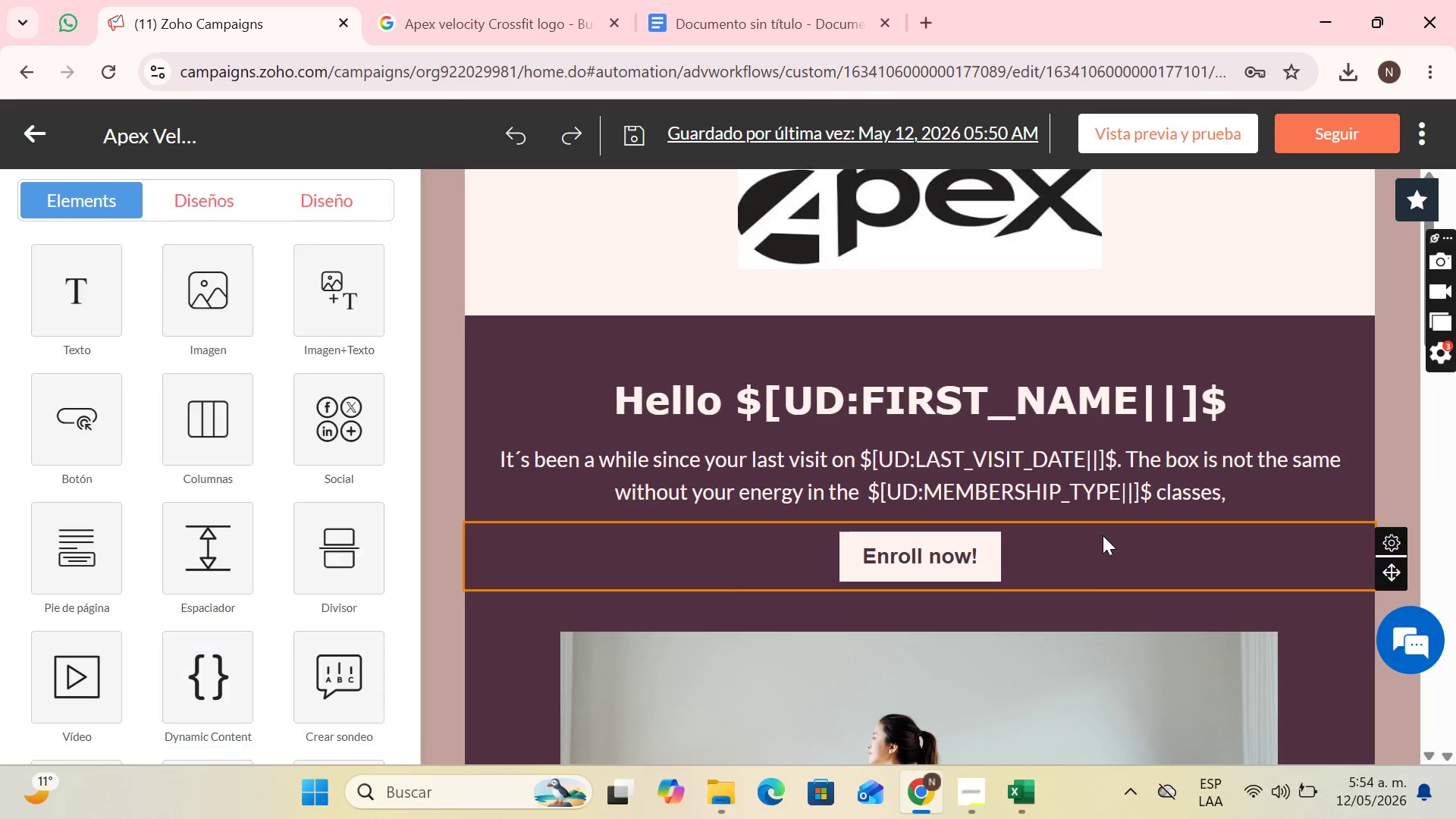 
scroll: coordinate [1103, 485], scroll_direction: down, amount: 11.0
 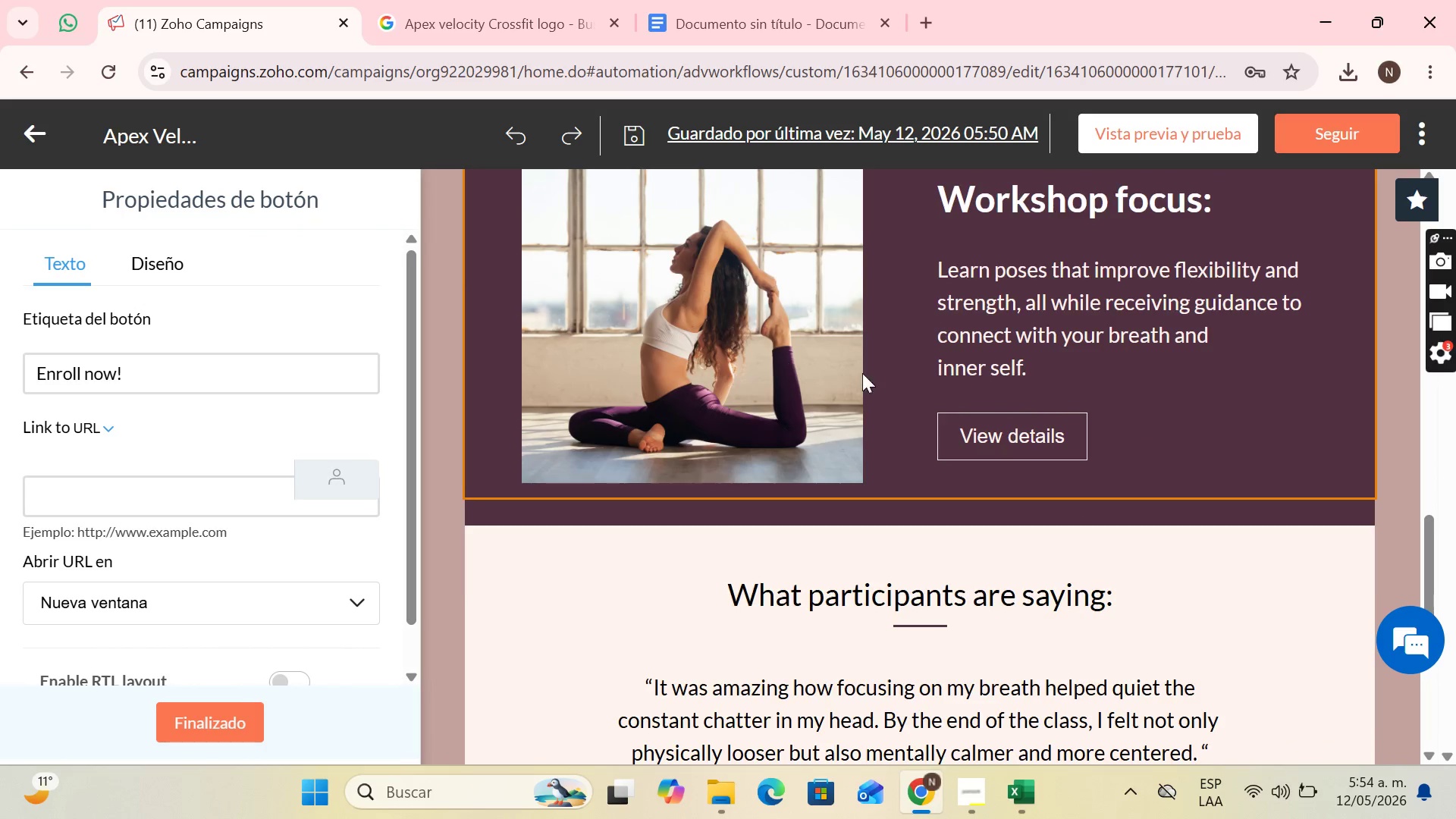 
scroll: coordinate [940, 380], scroll_direction: up, amount: 2.0
 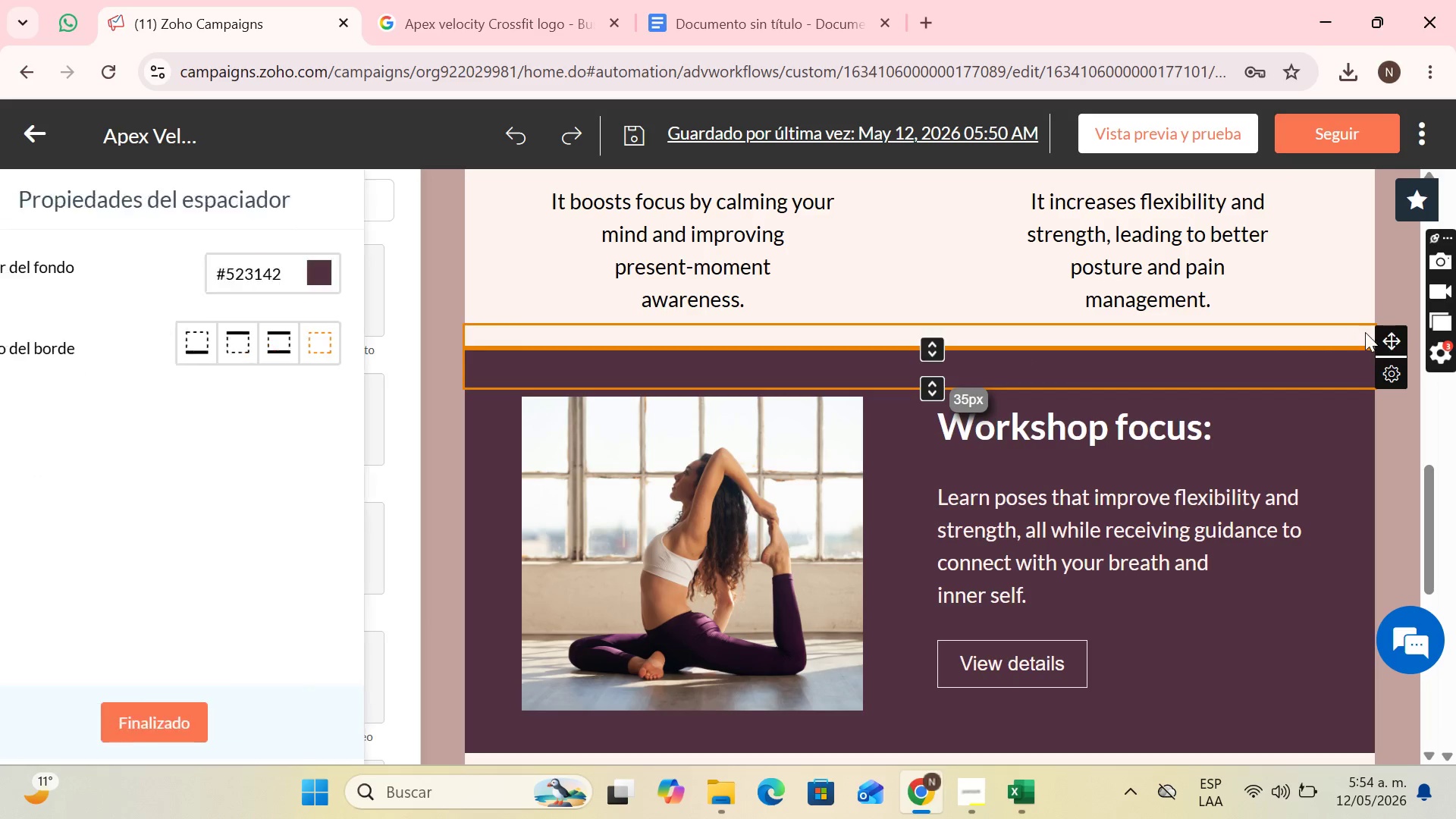 
left_click_drag(start_coordinate=[1390, 340], to_coordinate=[888, 554])
 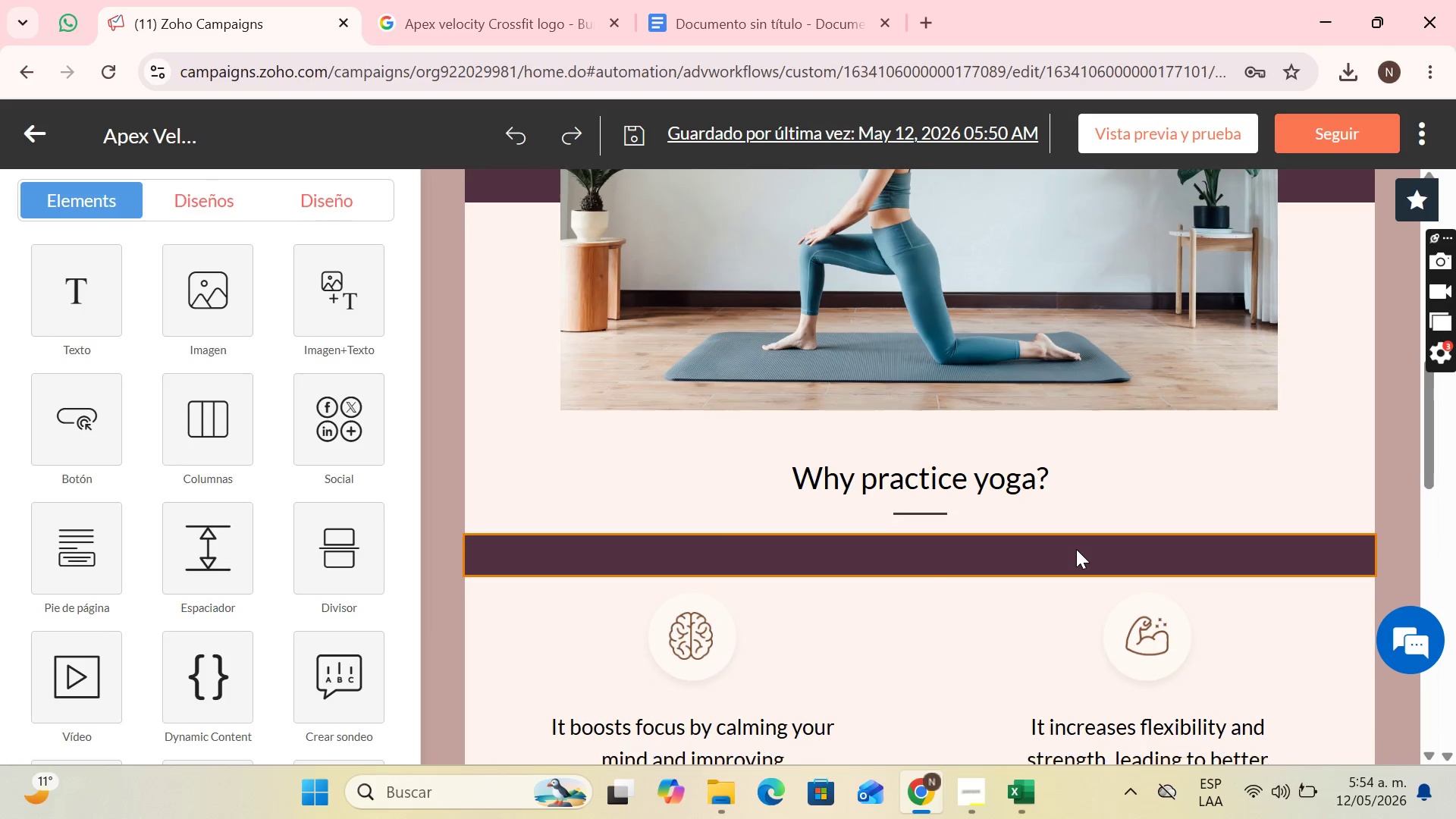 
scroll: coordinate [1081, 548], scroll_direction: down, amount: 4.0
 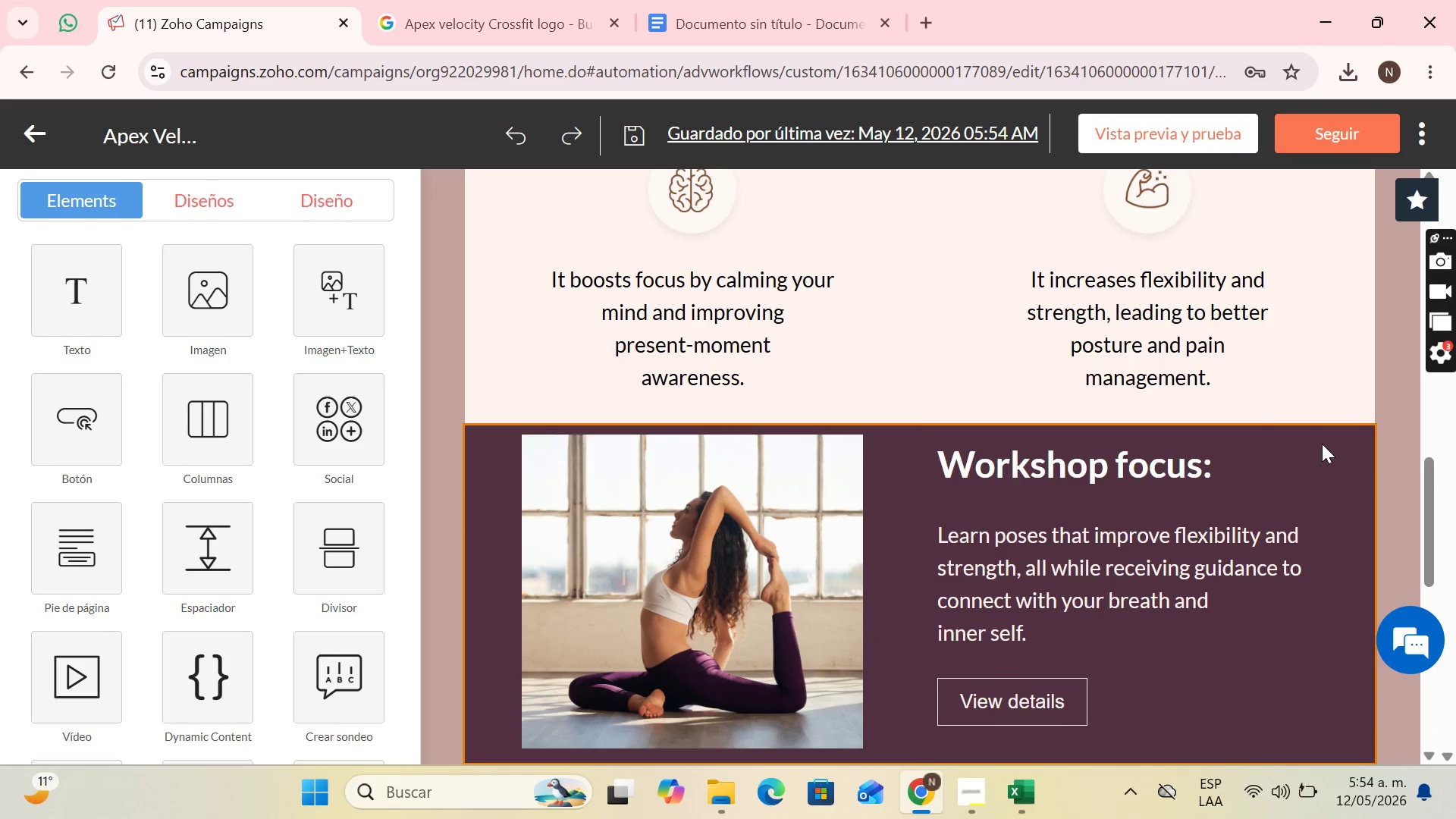 
left_click([1322, 444])
 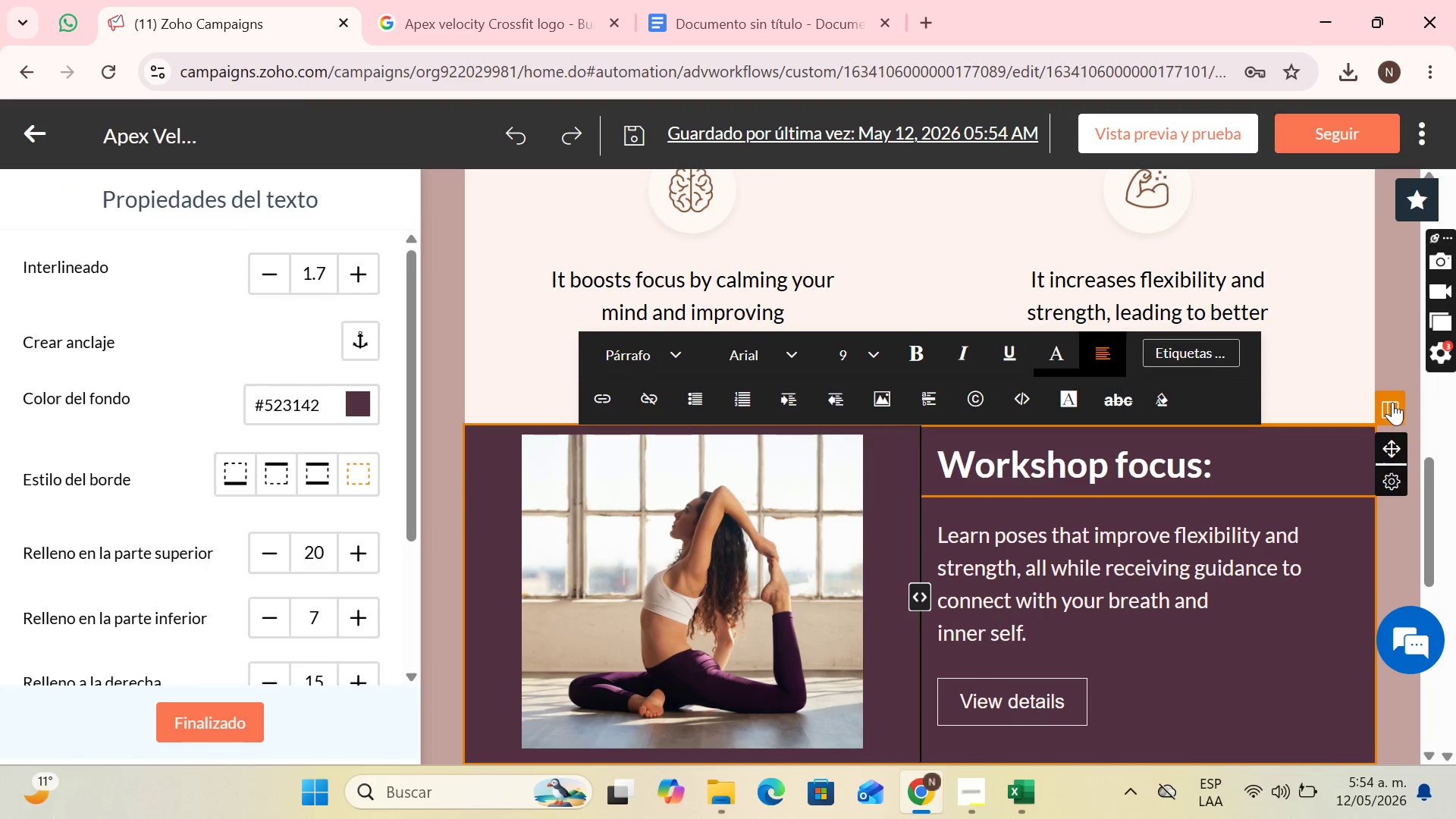 
left_click([1392, 397])
 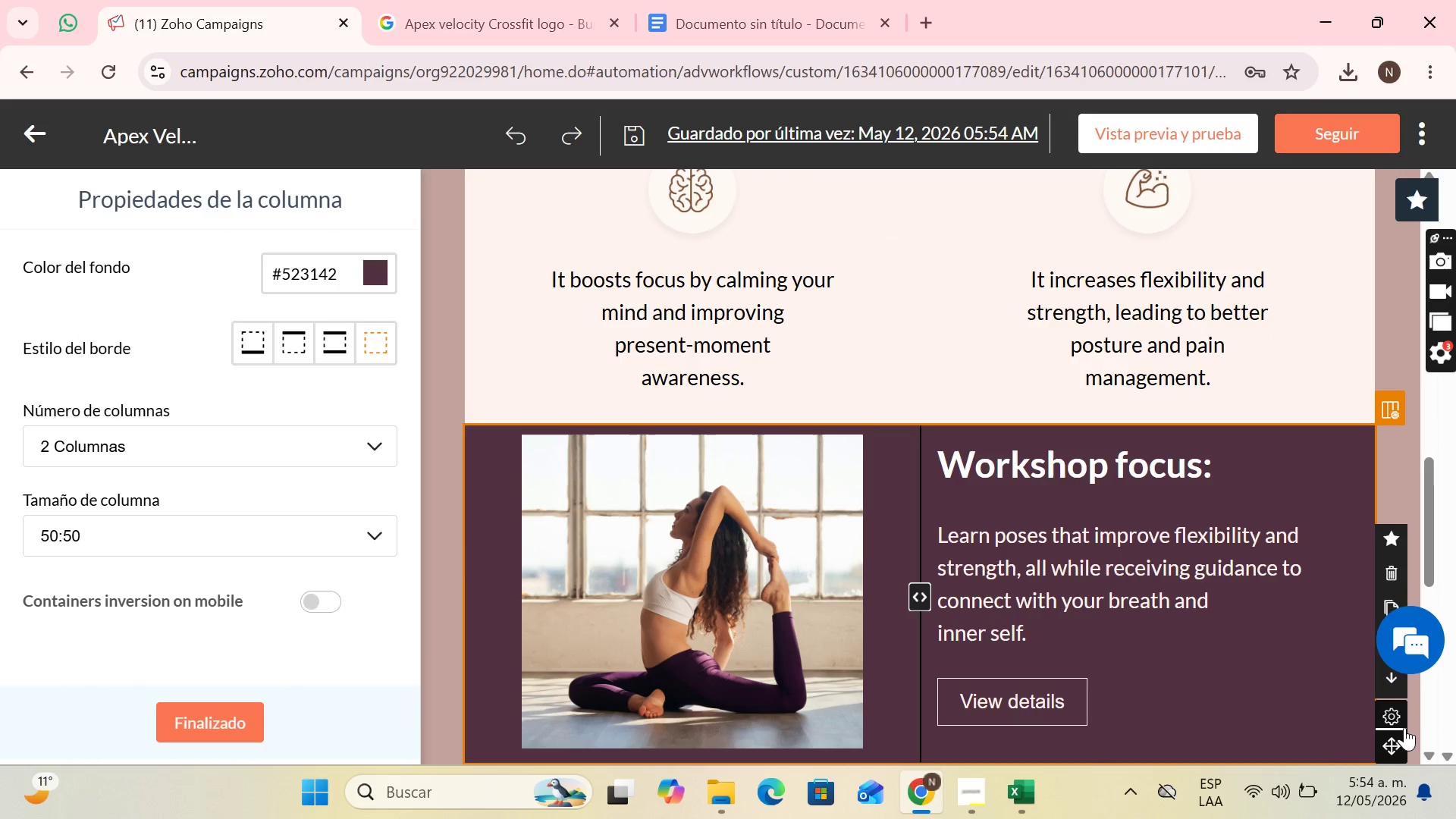 
left_click_drag(start_coordinate=[1393, 740], to_coordinate=[916, 404])
 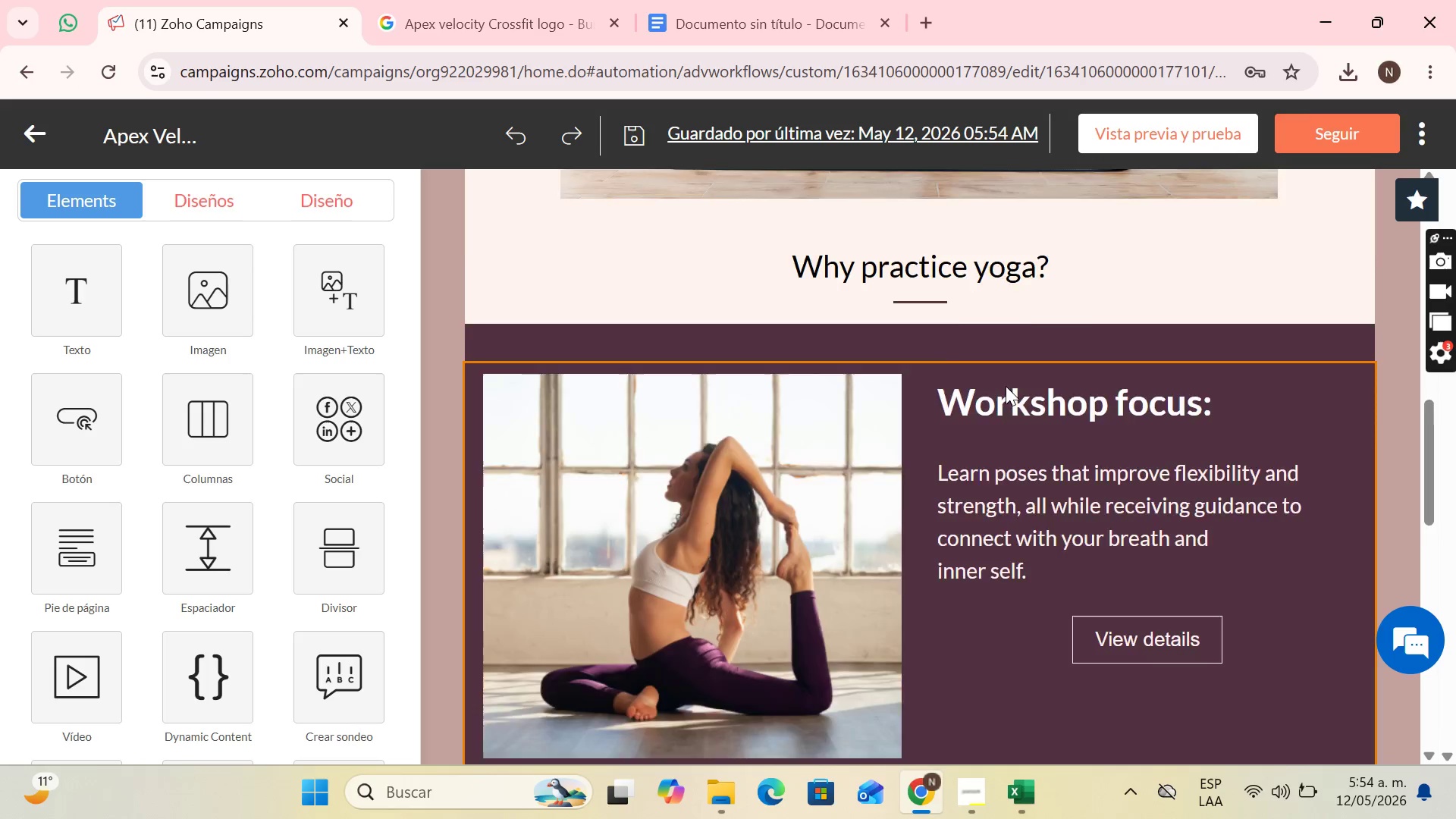 
scroll: coordinate [1006, 386], scroll_direction: down, amount: 5.0
 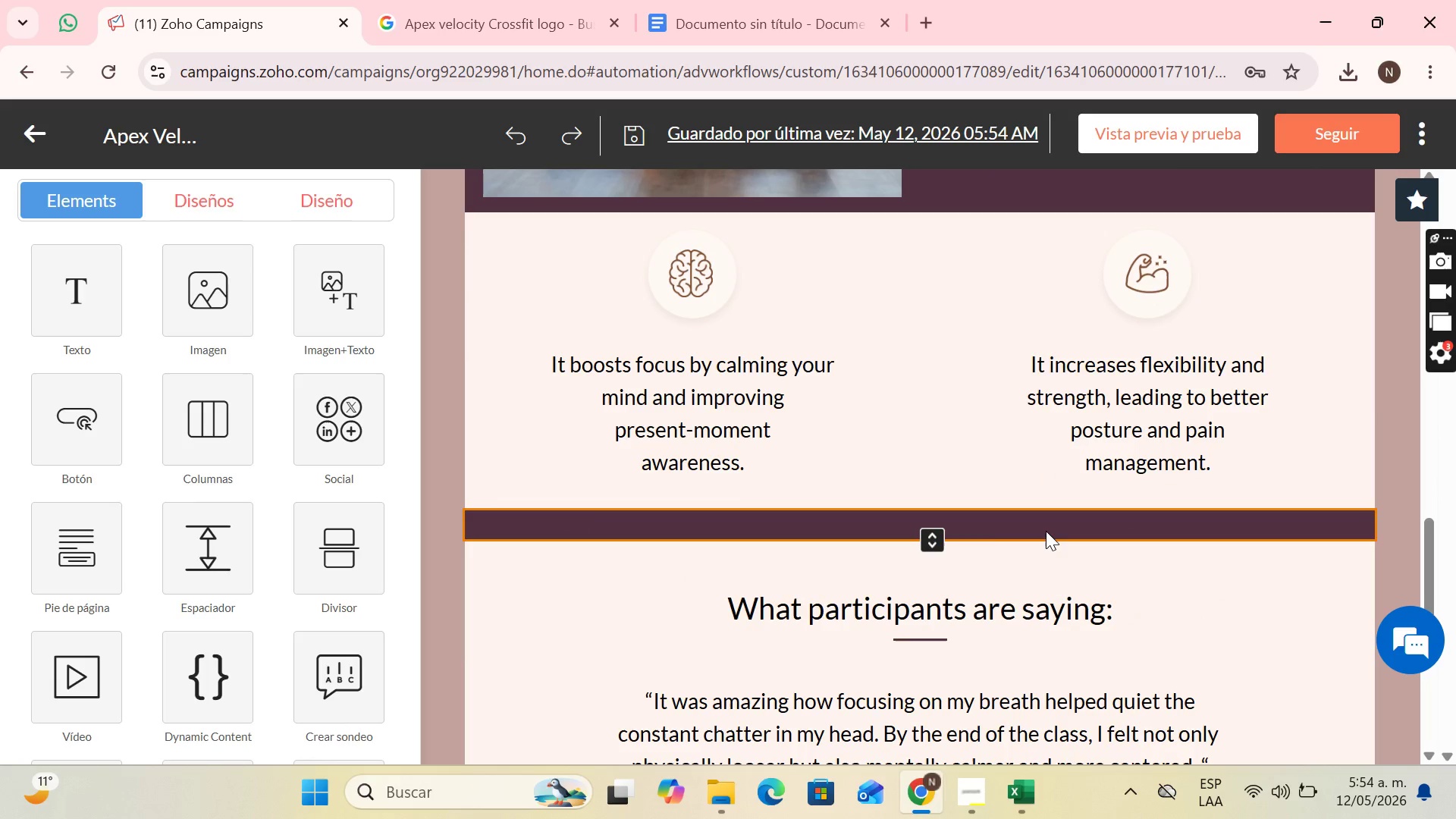 
left_click([1046, 531])
 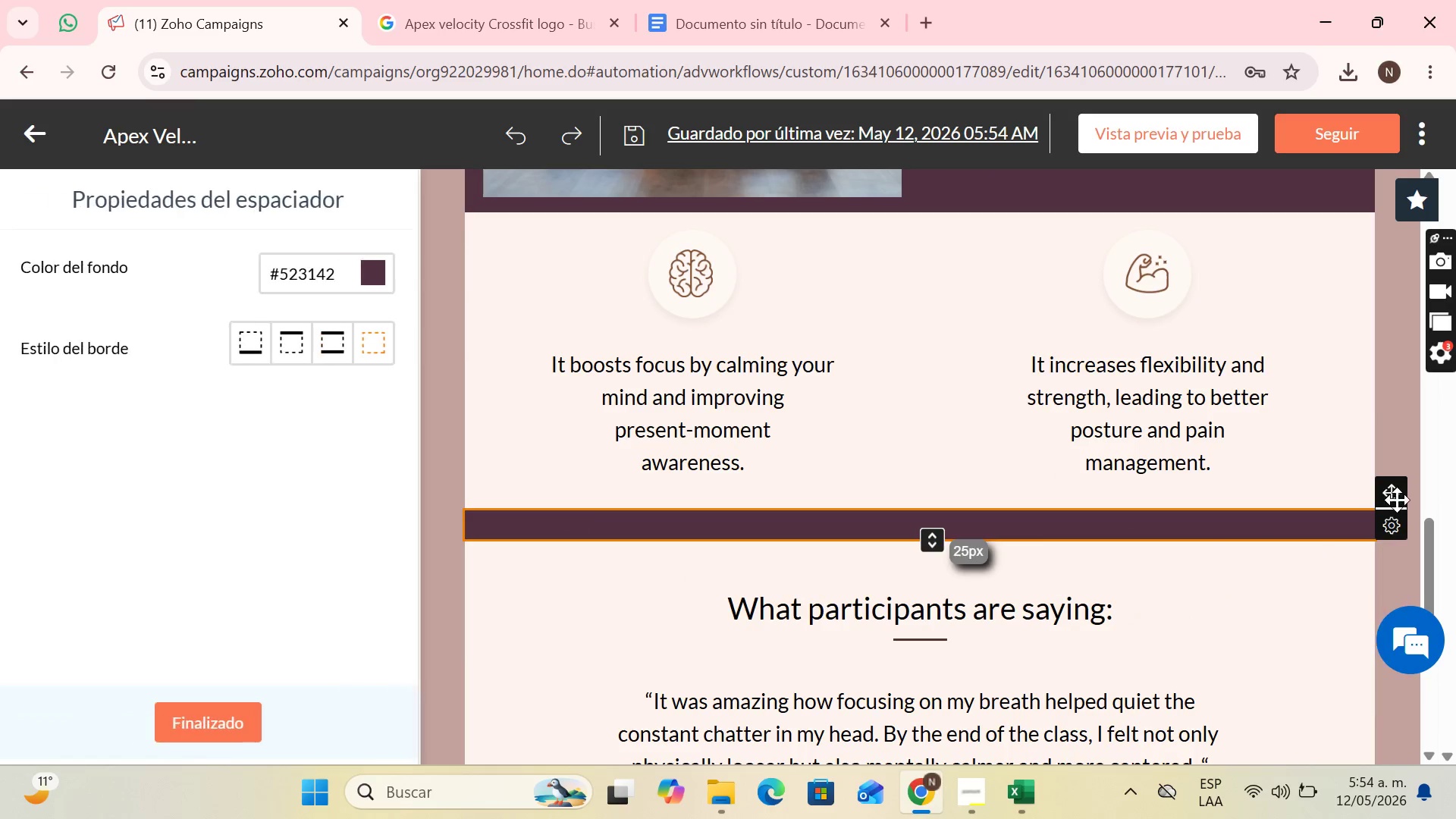 
left_click_drag(start_coordinate=[1398, 497], to_coordinate=[900, 359])
 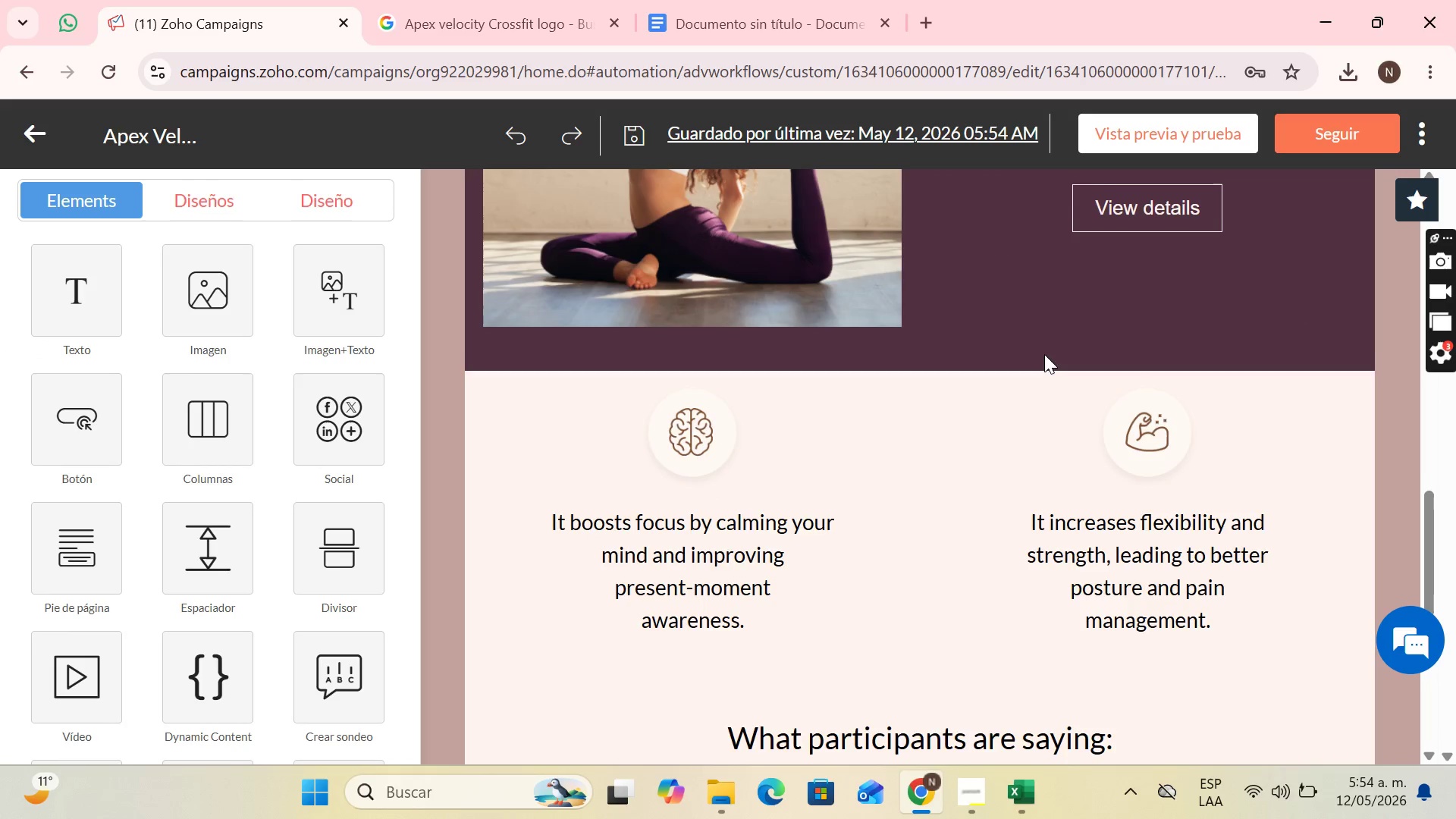 
scroll: coordinate [1045, 353], scroll_direction: up, amount: 7.0
 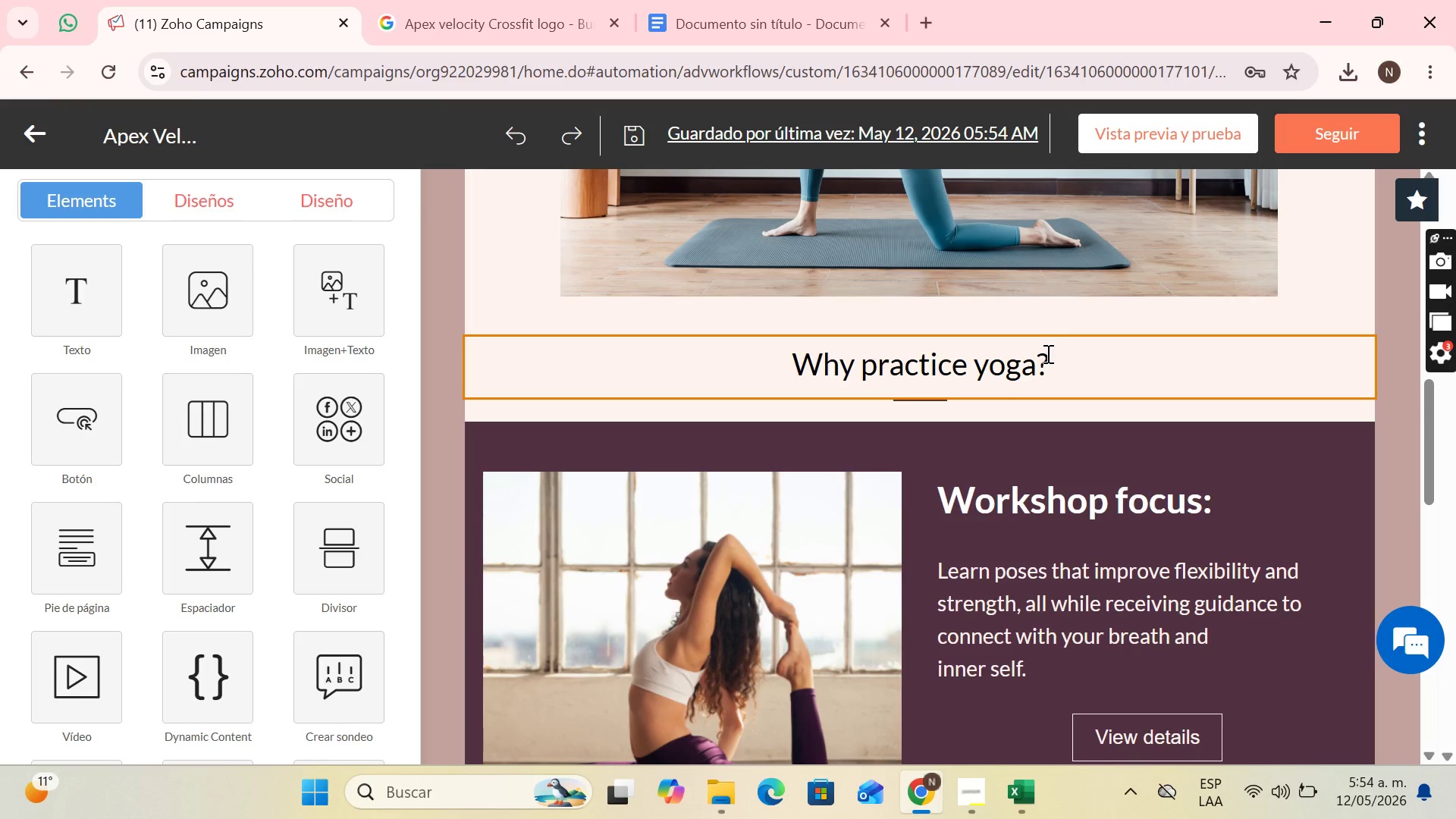 
wait(6.89)
 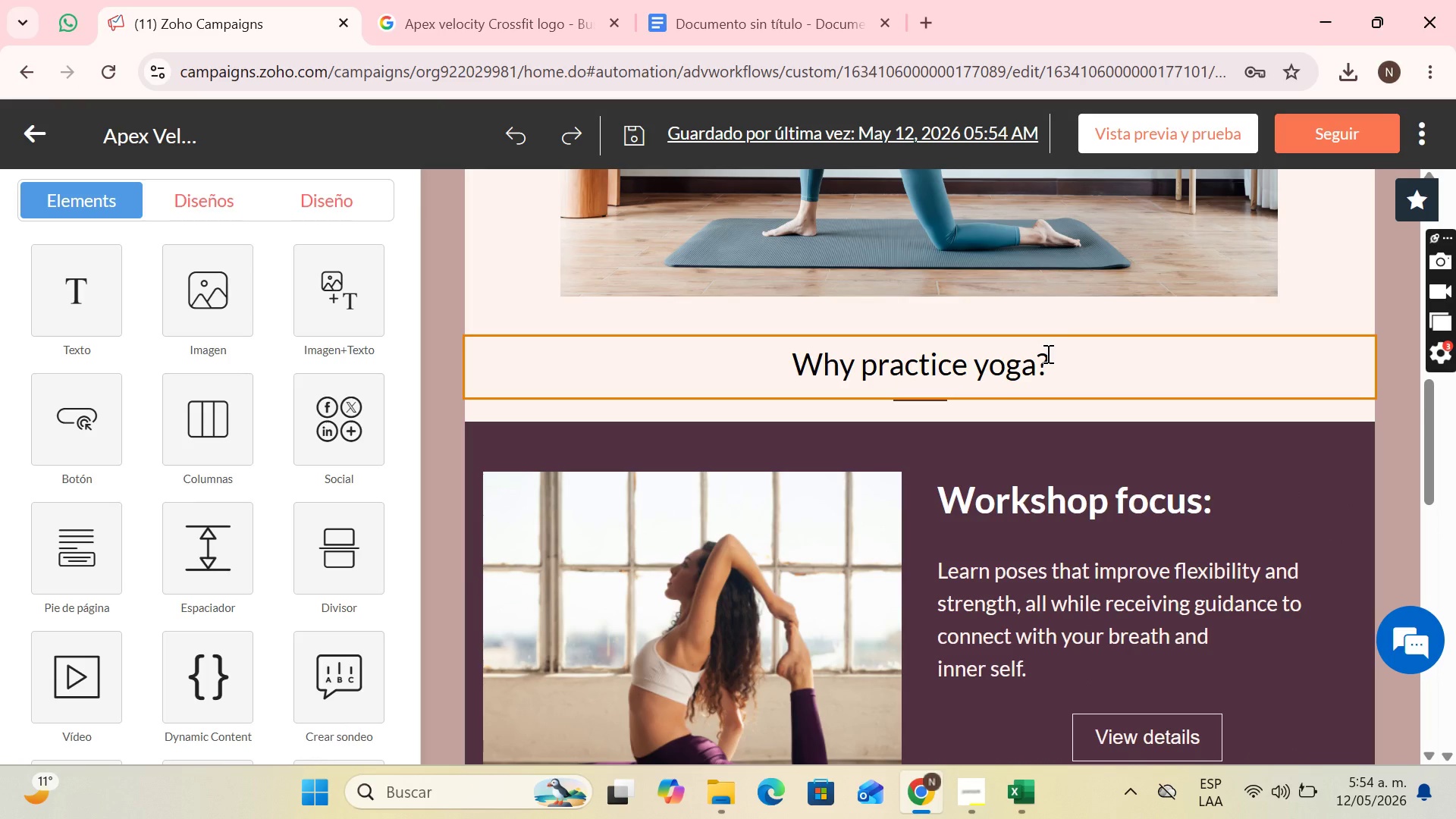 
scroll: coordinate [1130, 391], scroll_direction: down, amount: 7.0
 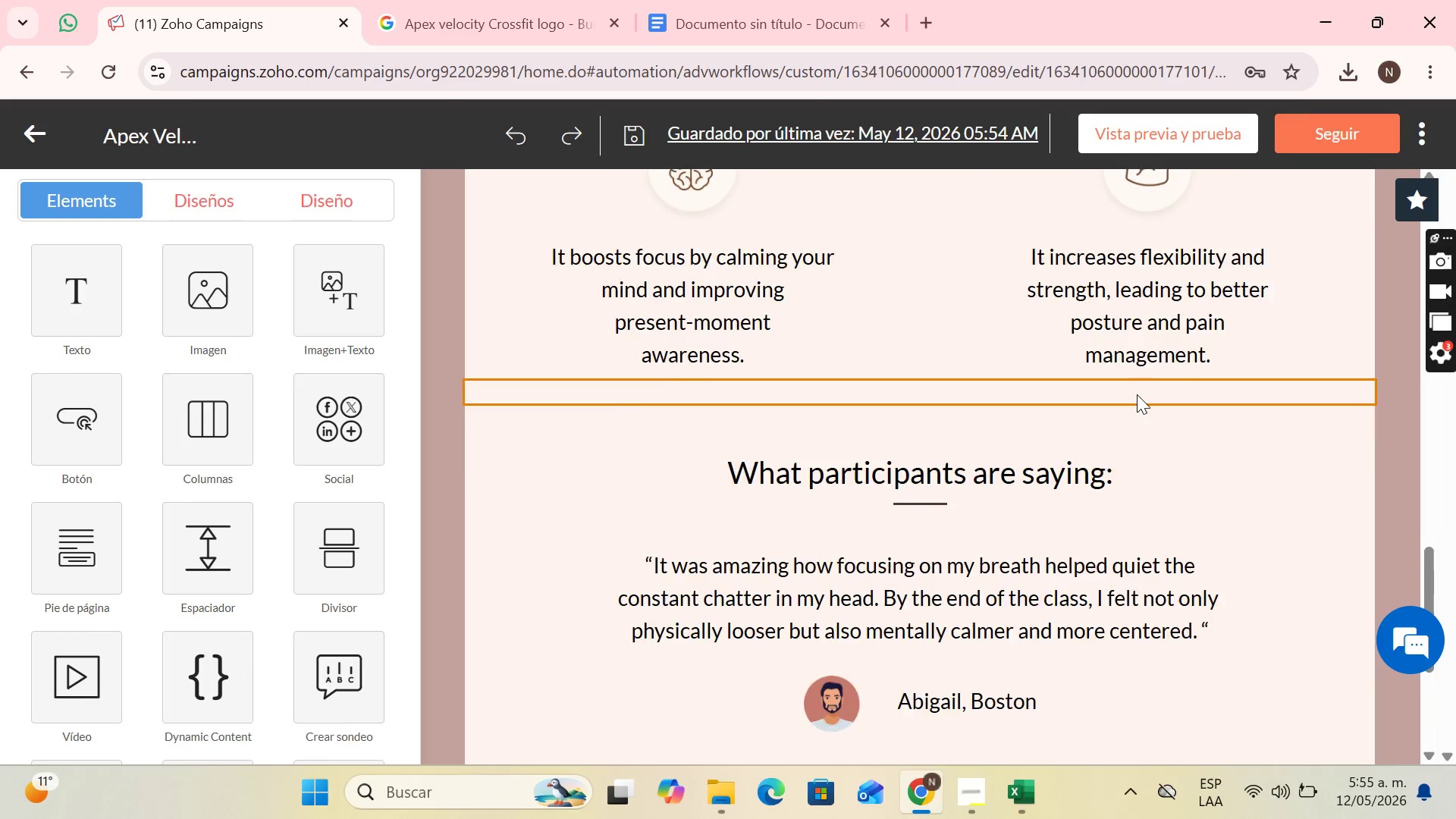 
scroll: coordinate [1137, 394], scroll_direction: up, amount: 4.0
 